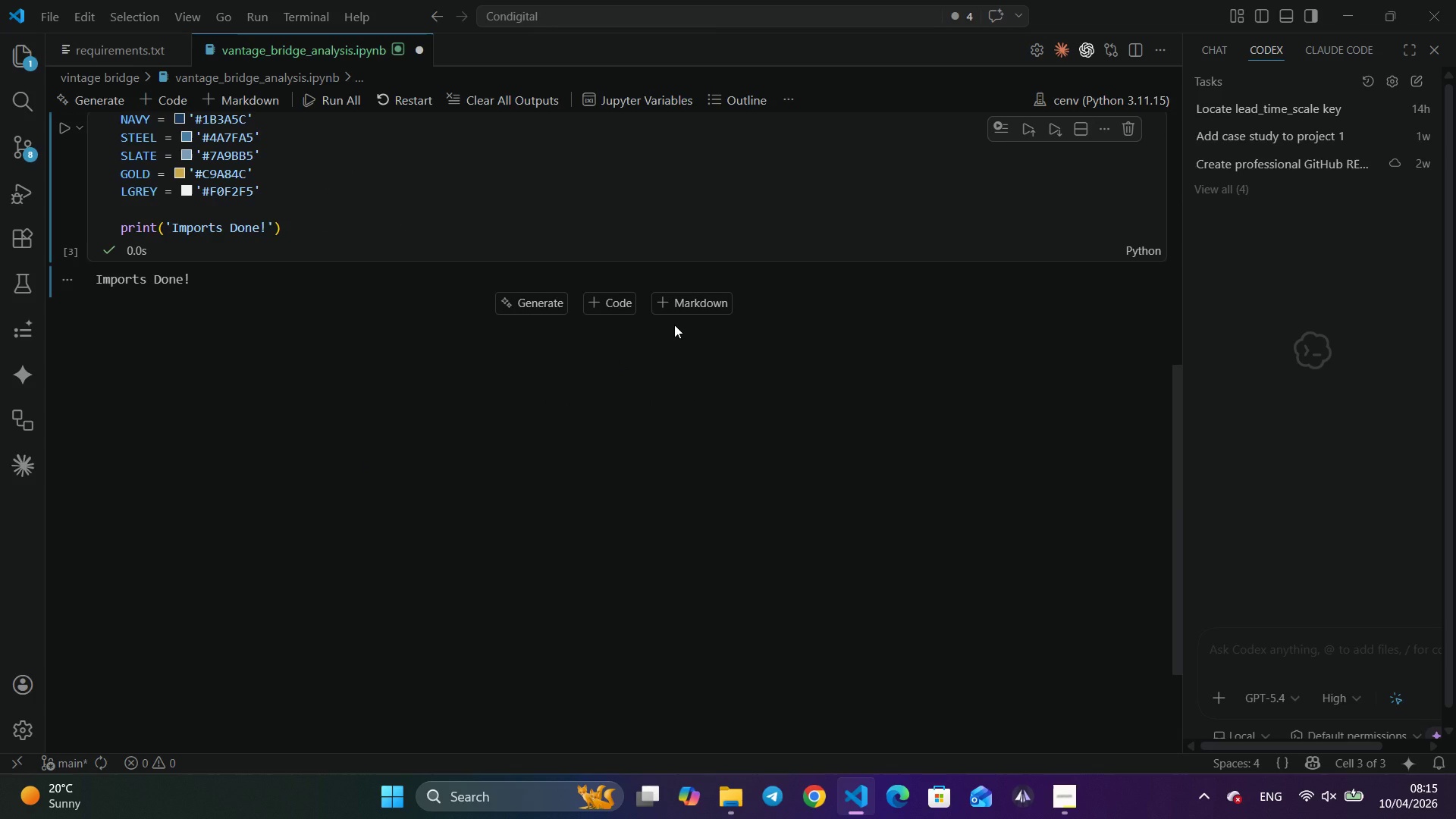 
left_click([673, 310])
 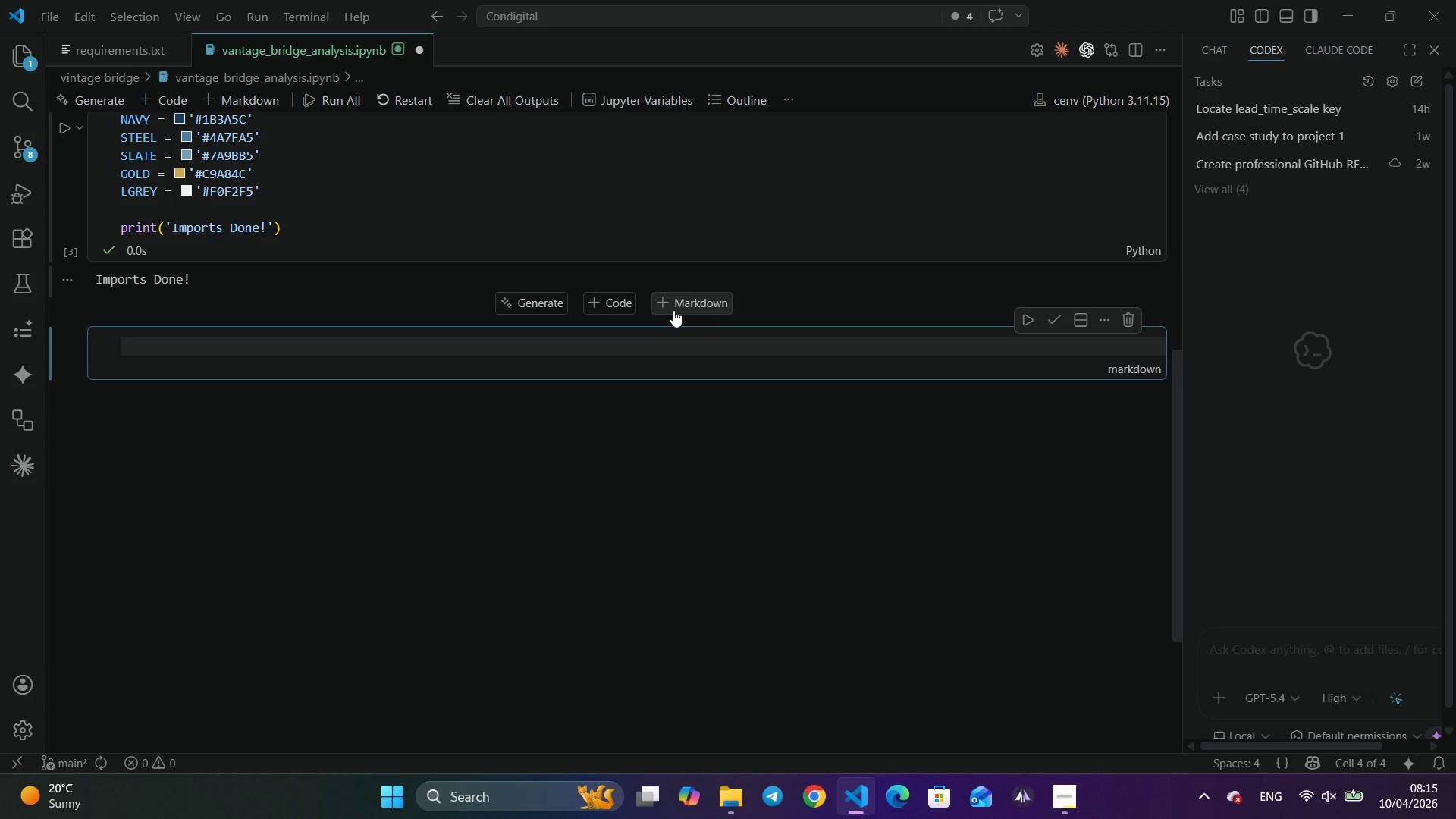 
type(2.)
key(Backspace)
key(Backspace)
type(### 2.aaaaqqaqaq)
 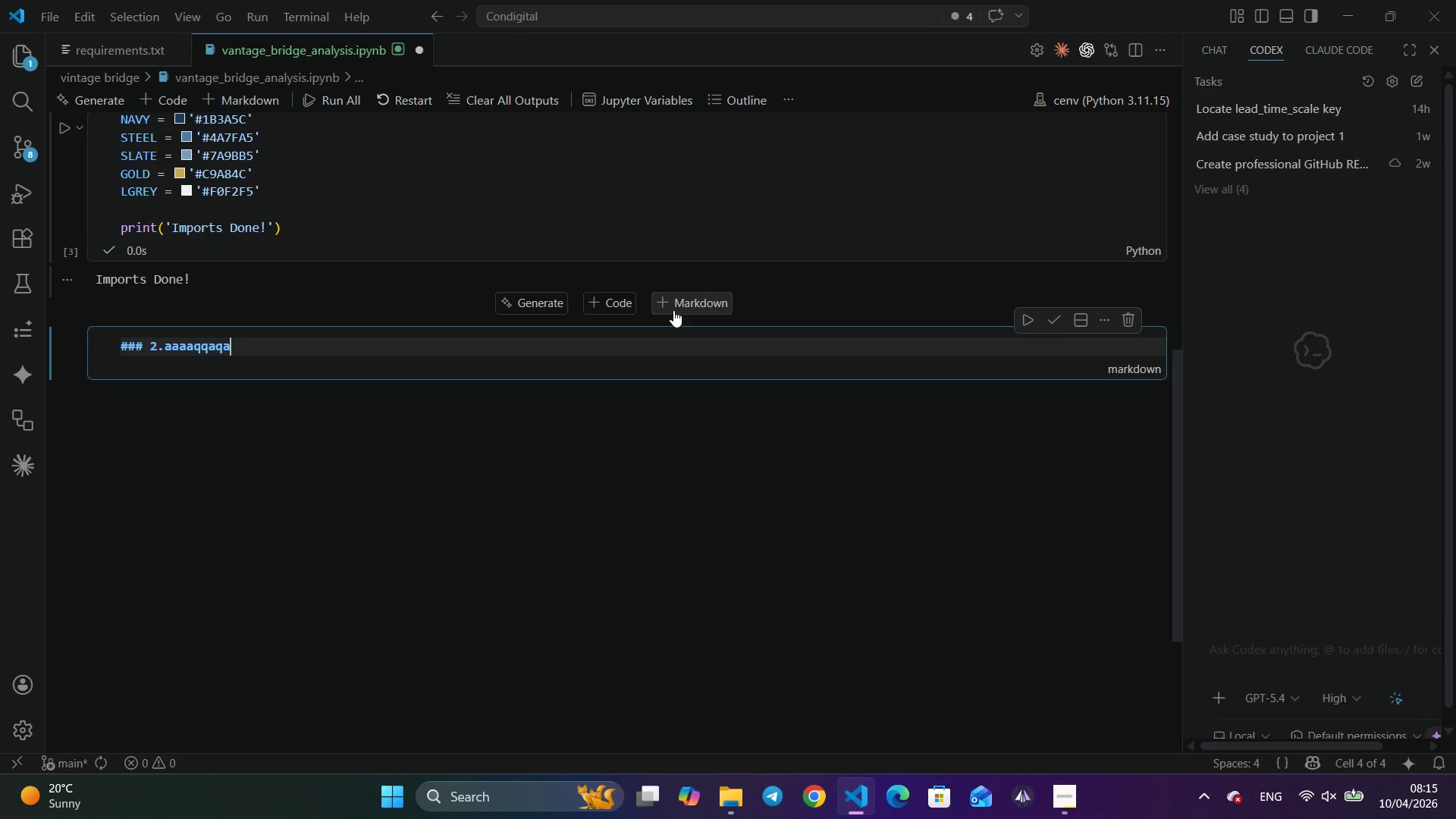 
 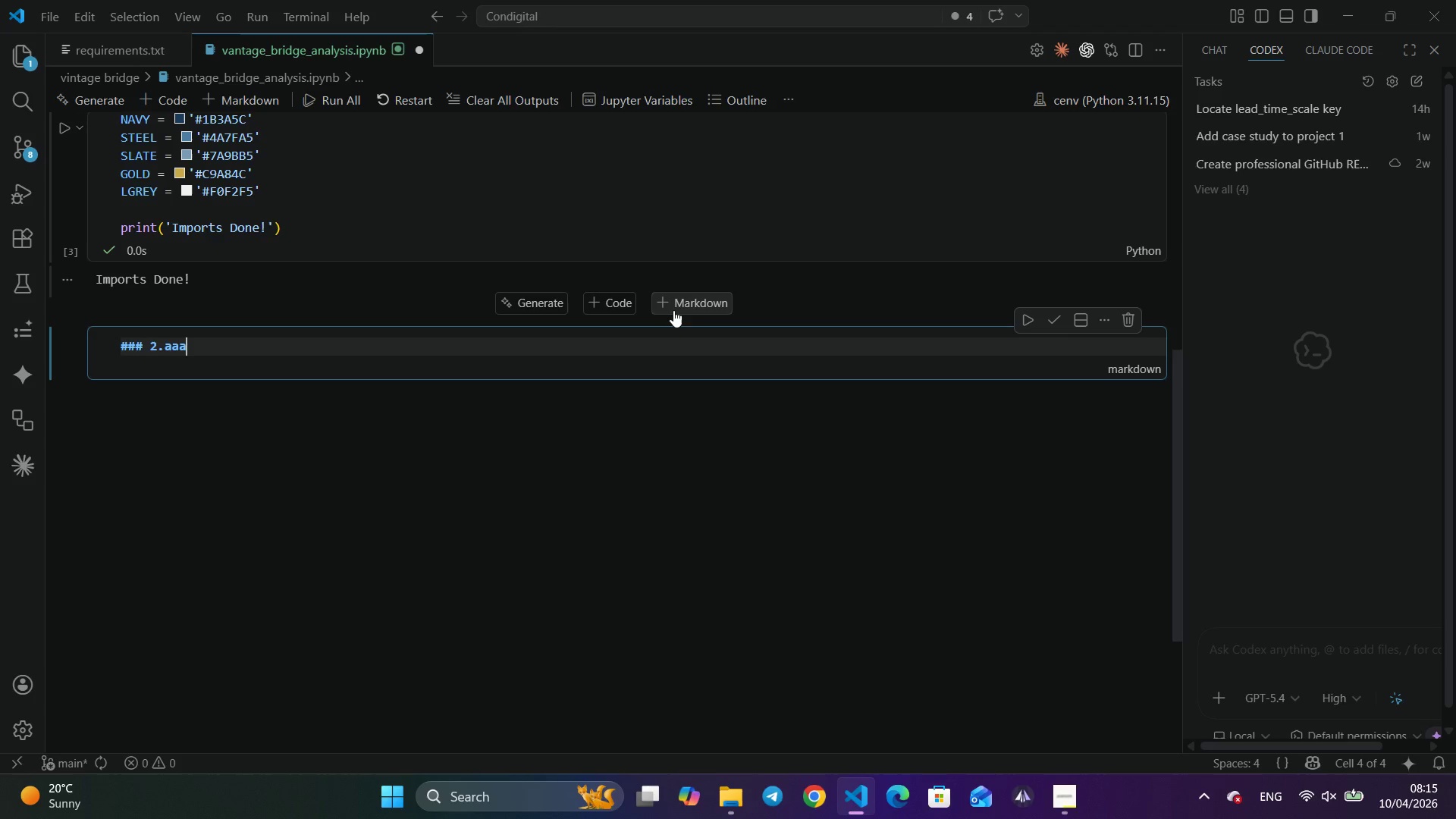 
hold_key(key=Backspace, duration=0.66)
 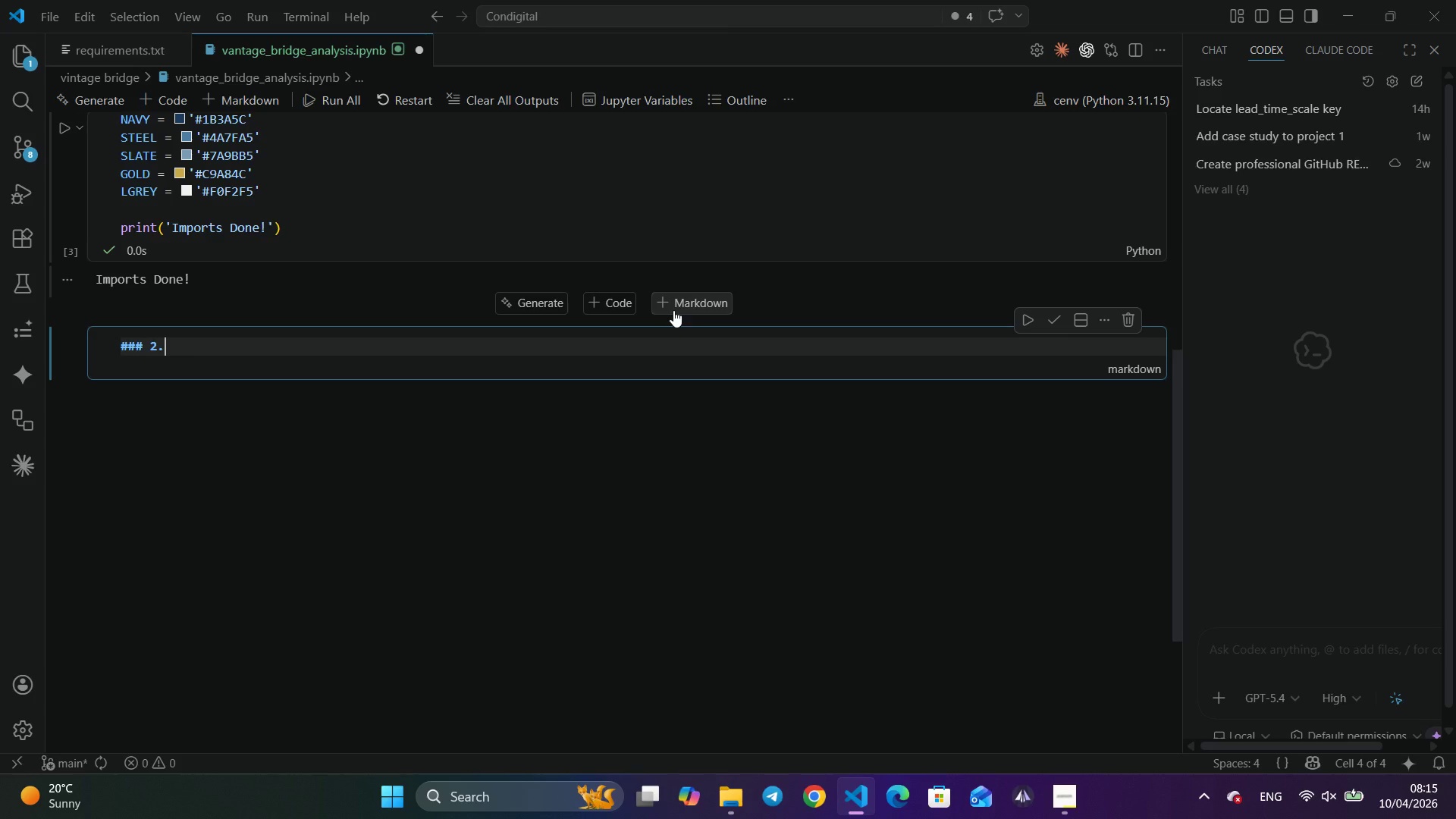 
wait(5.33)
 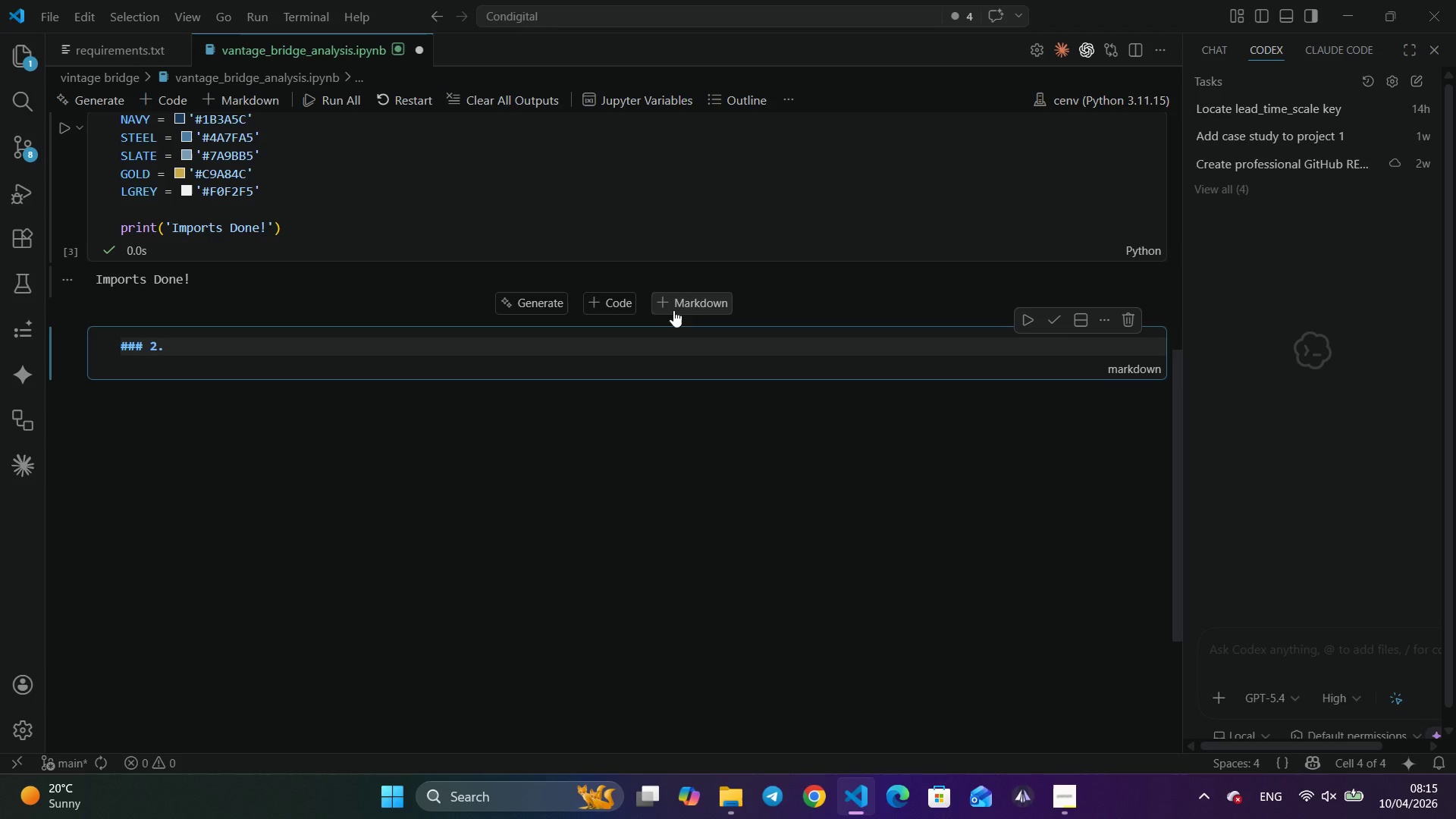 
type(w323w22ww)
key(Backspace)
key(Backspace)
key(Backspace)
key(Backspace)
key(Backspace)
 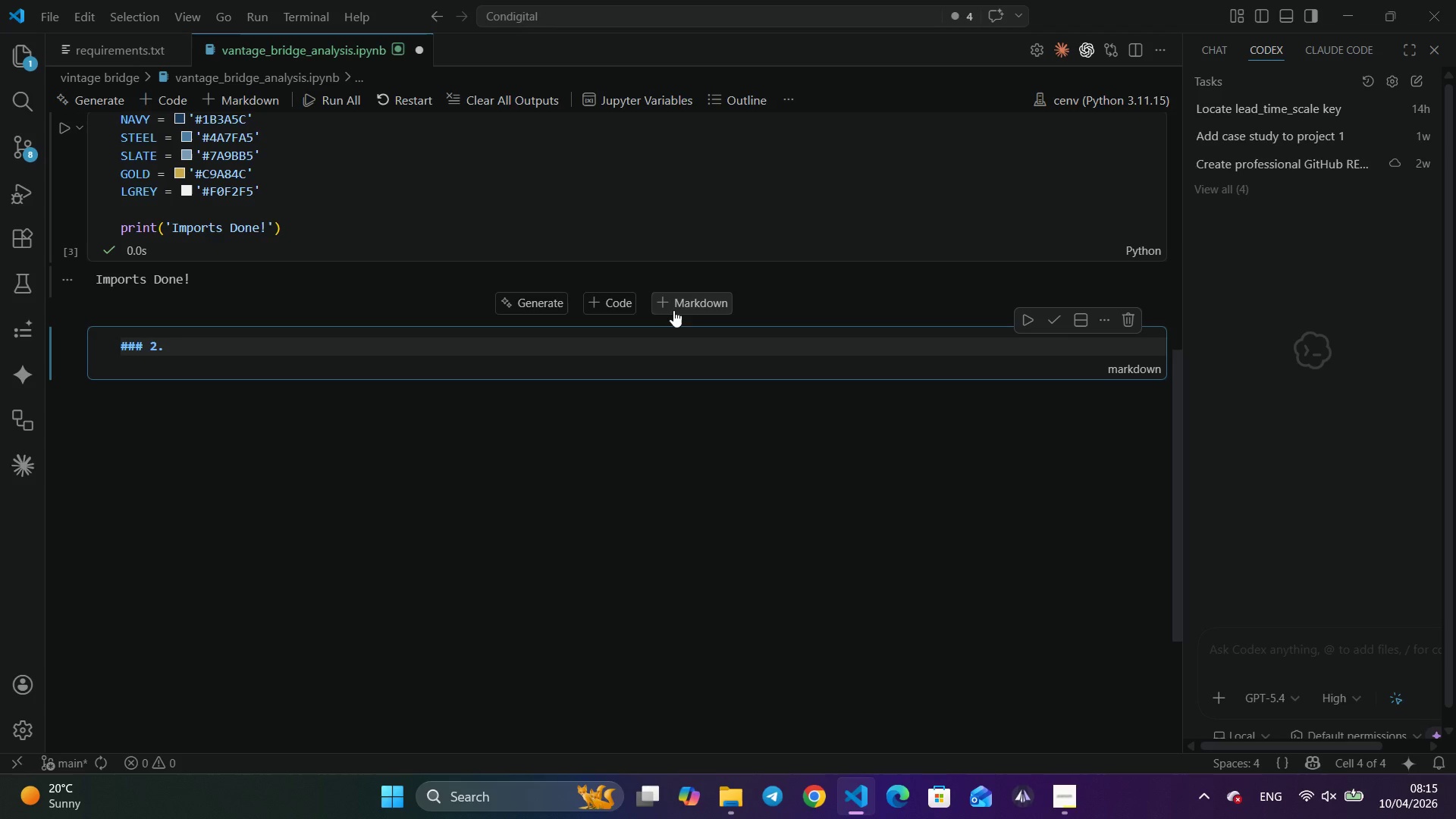 
type(Generate Synte)
key(Backspace)
type(hetic Survey Dataset)
 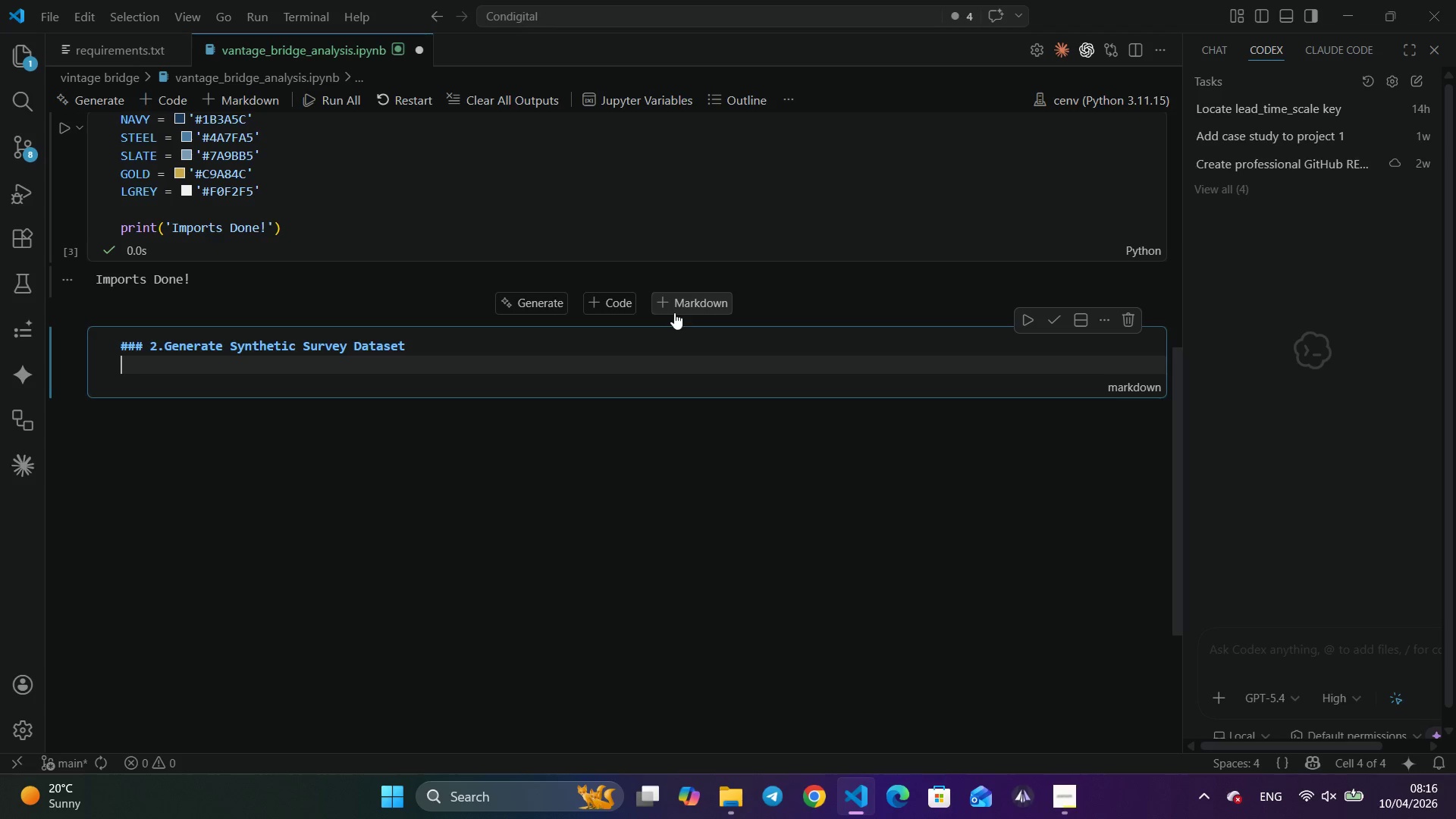 
key(Enter)
 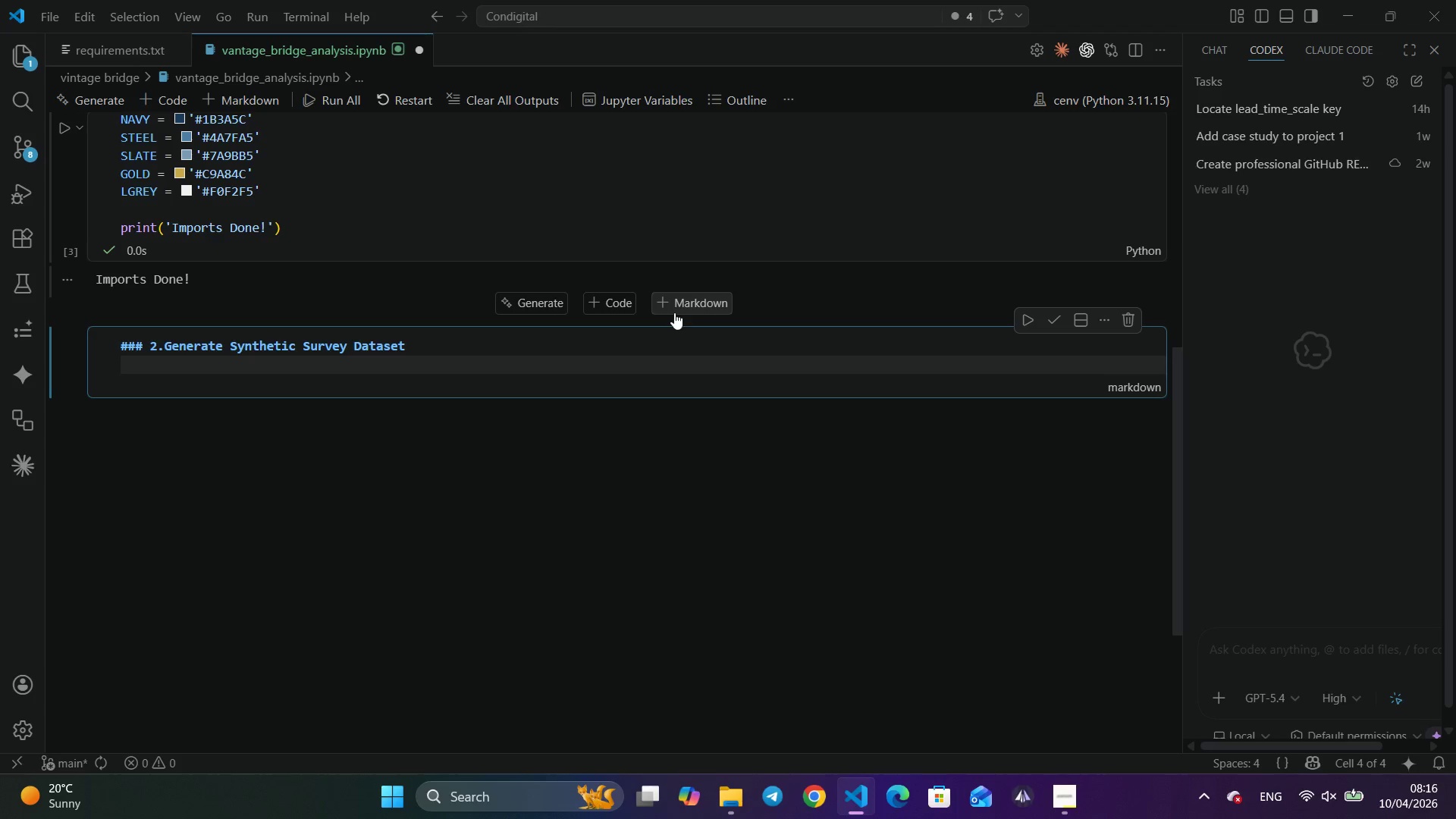 
type(100 broker respos)
key(Backspace)
type(nses are generated to simulate the f)
key(Backspace)
type(digitised survey results. s)
key(Backspace)
type(Senior)
 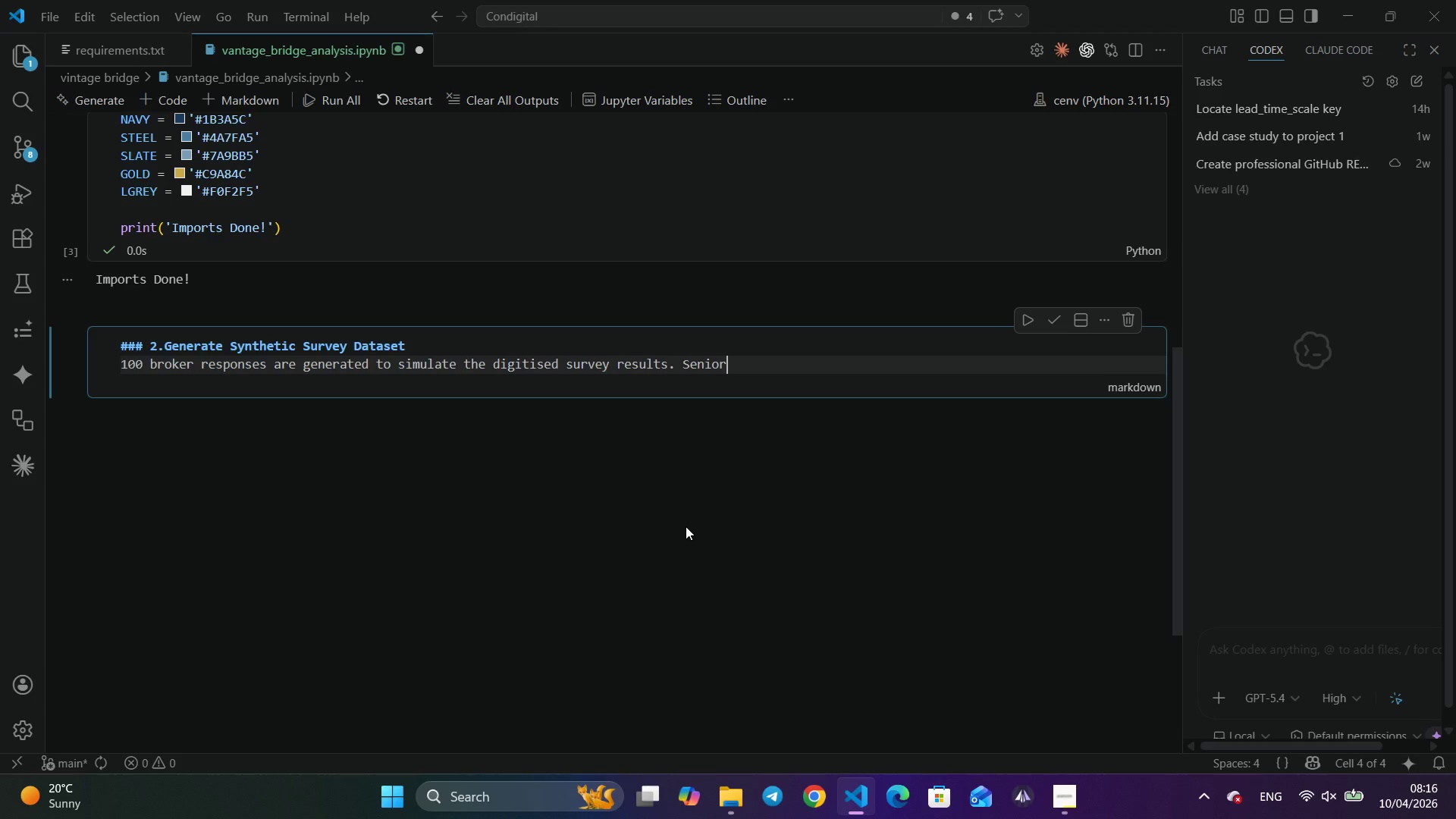 
type(bro)
key(Backspace)
key(Backspace)
key(Backspace)
type( brokers are given giher)
 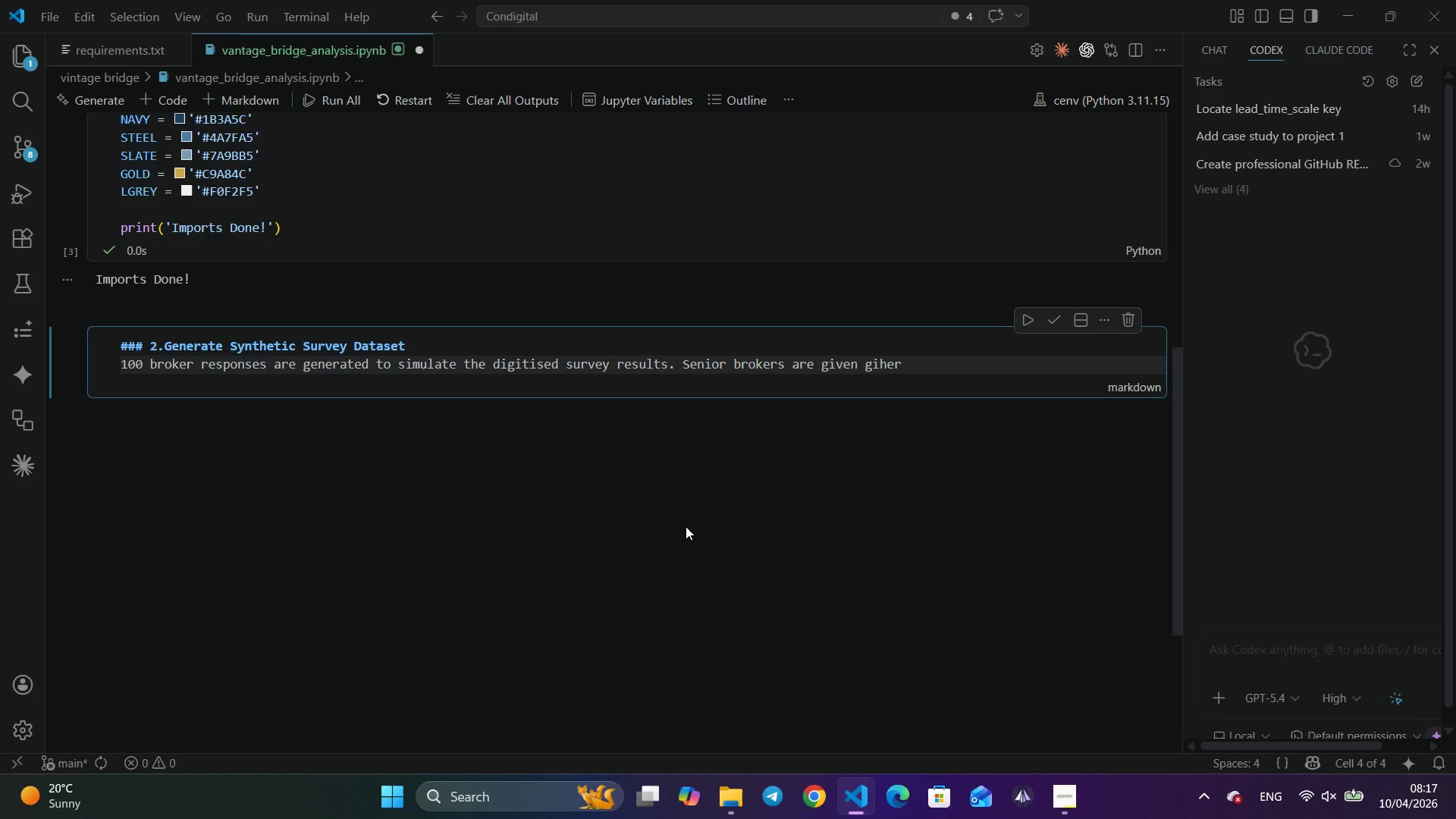 
key(Backspace)
key(Backspace)
key(Backspace)
key(Backspace)
key(Backspace)
type(gih)
key(Backspace)
key(Backspace)
key(Backspace)
type(higher understa)
 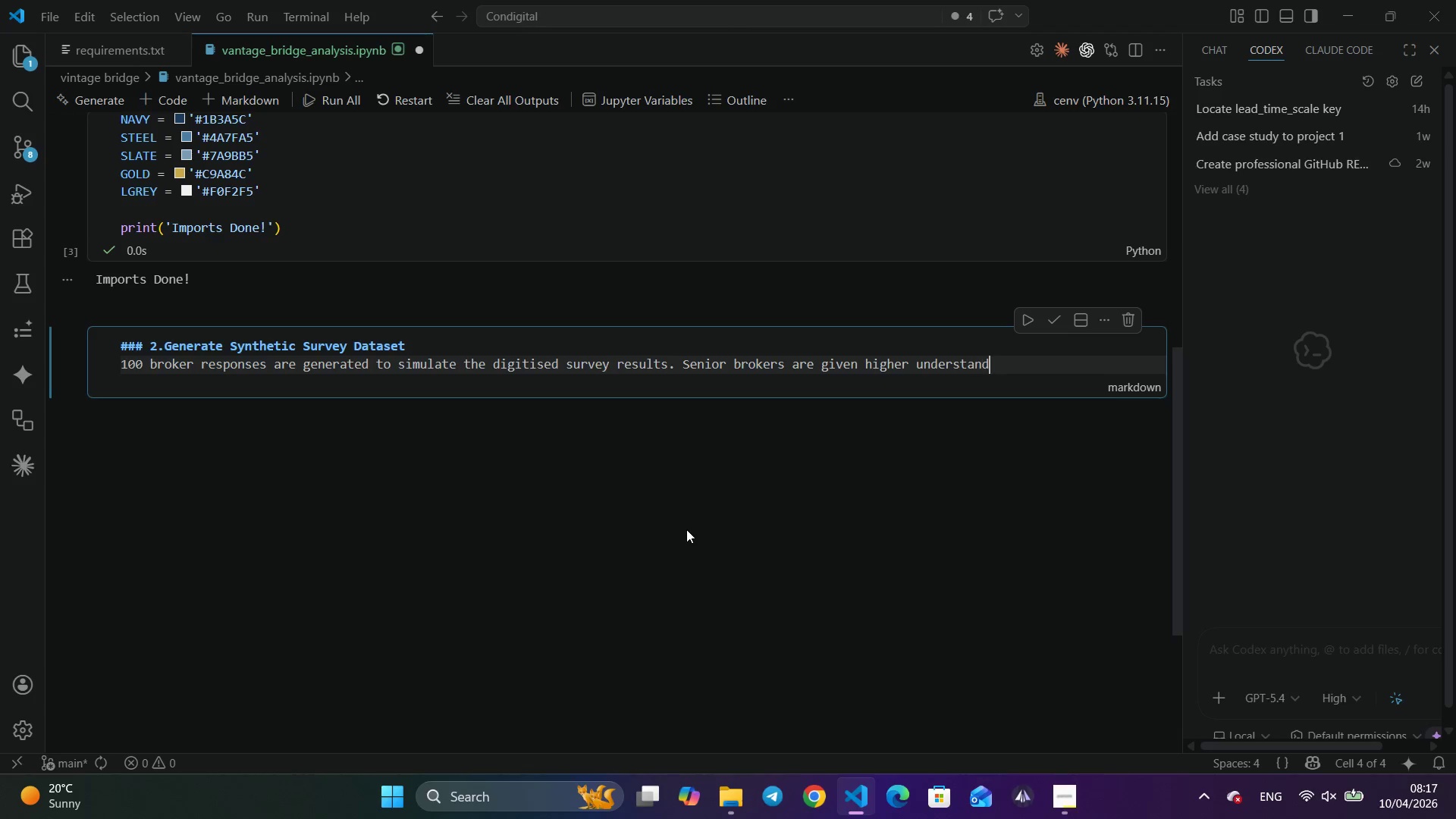 
type(nding scores n)
key(Backspace)
type(and likelihood to recommend scores on average, Re)
key(Backspace)
key(Backspace)
type(reflecting real-world domain expertise patterns.)
 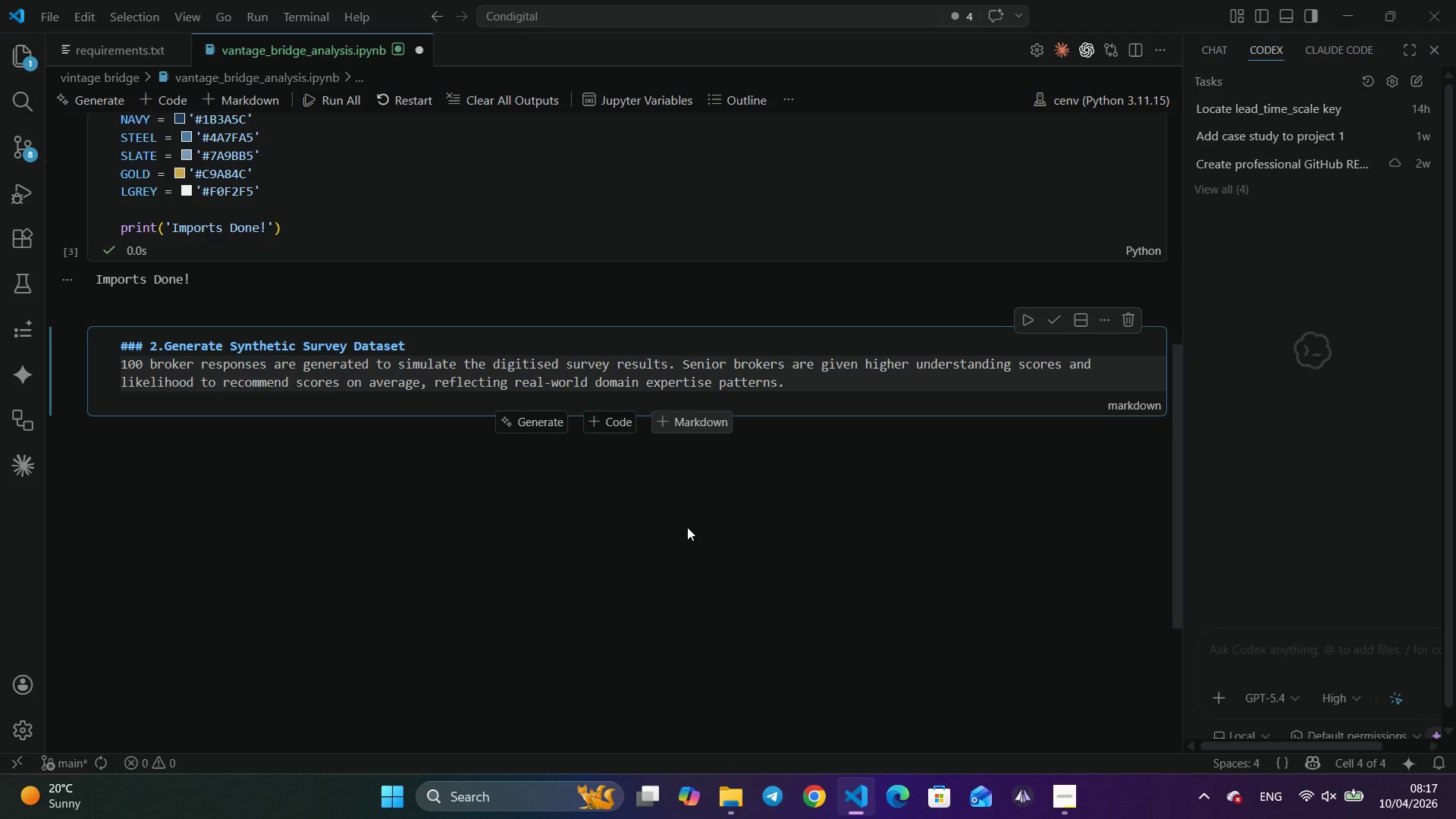 
left_click([681, 525])
 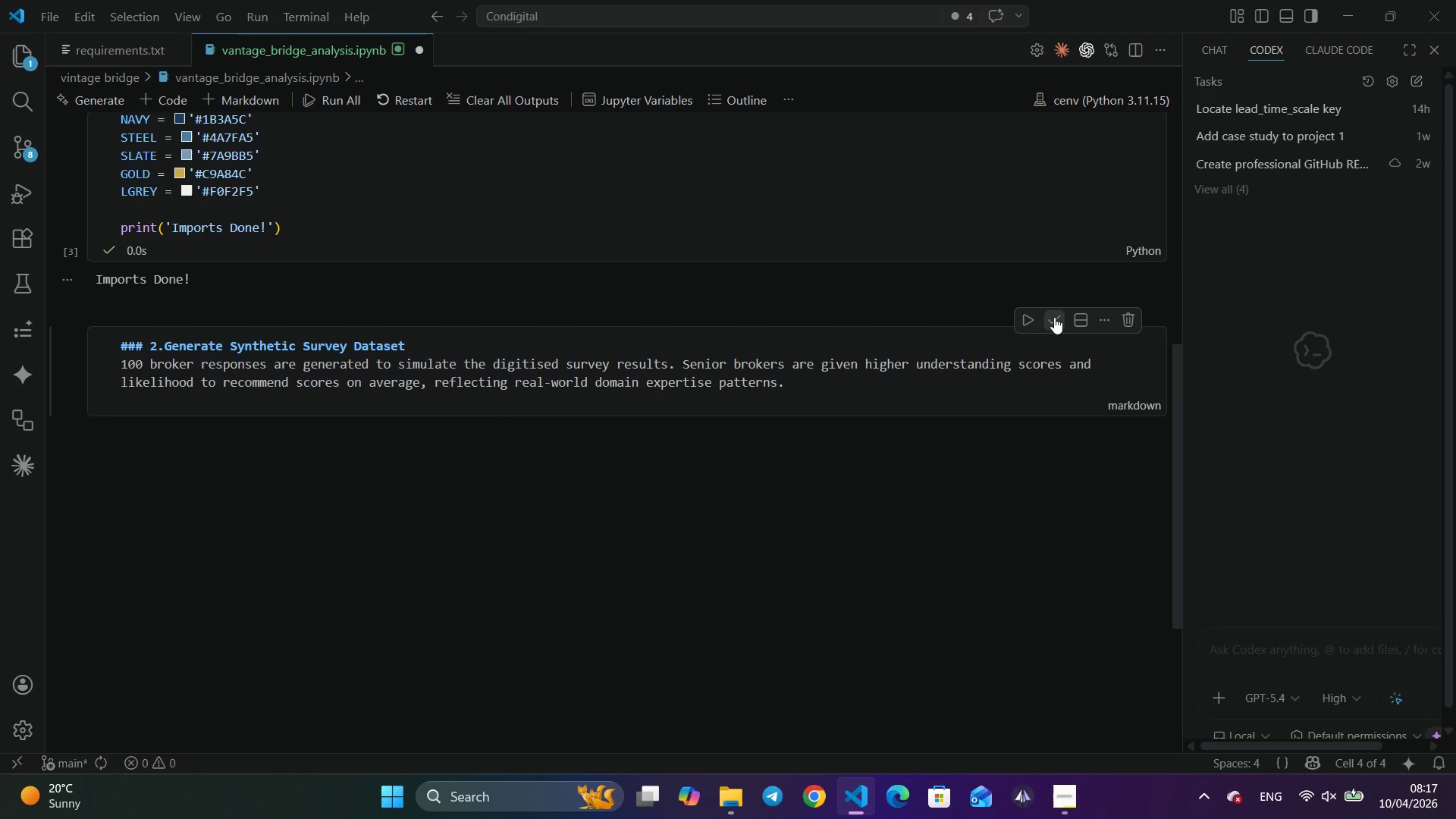 
left_click([1055, 316])
 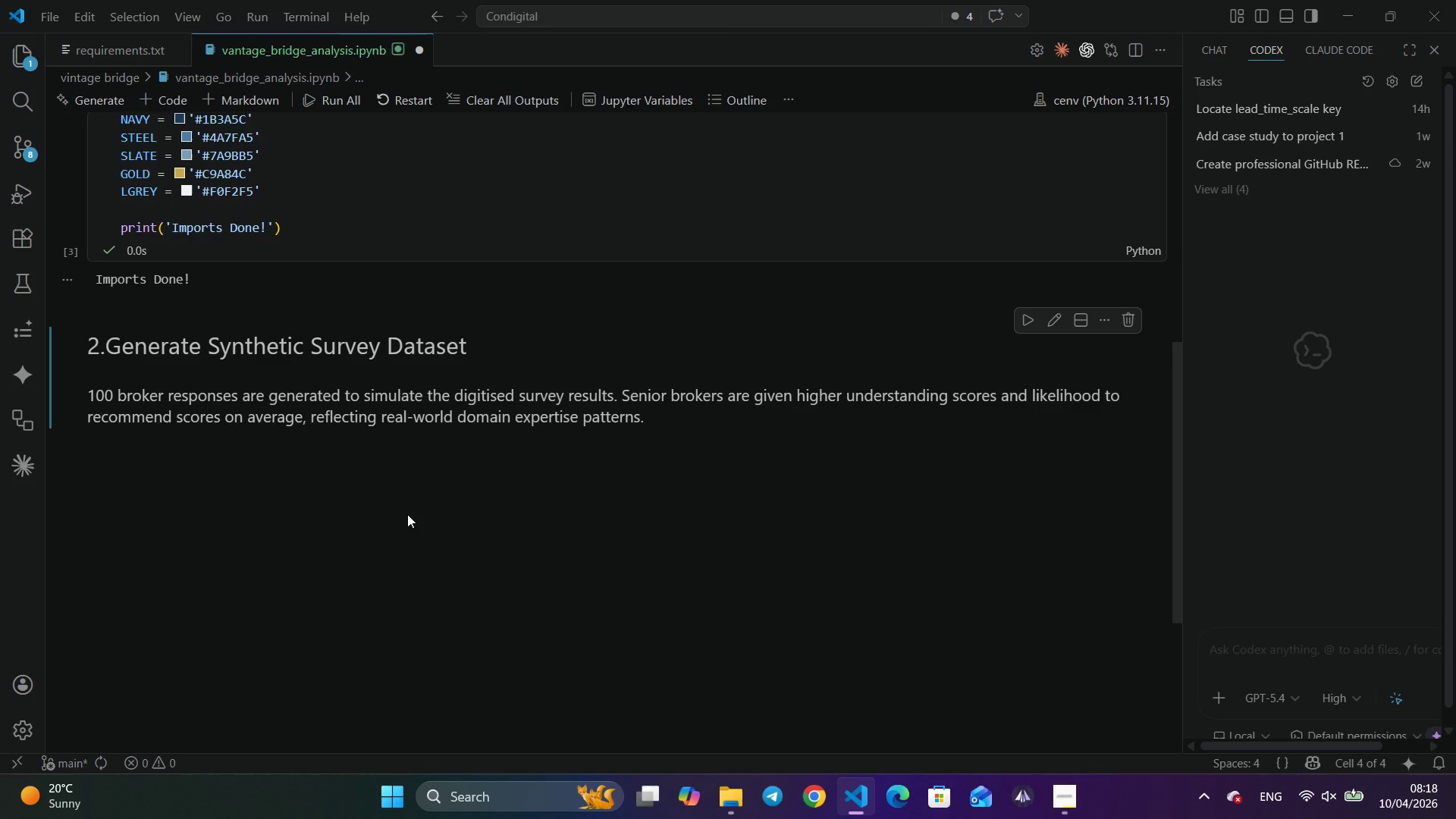 
wait(25.19)
 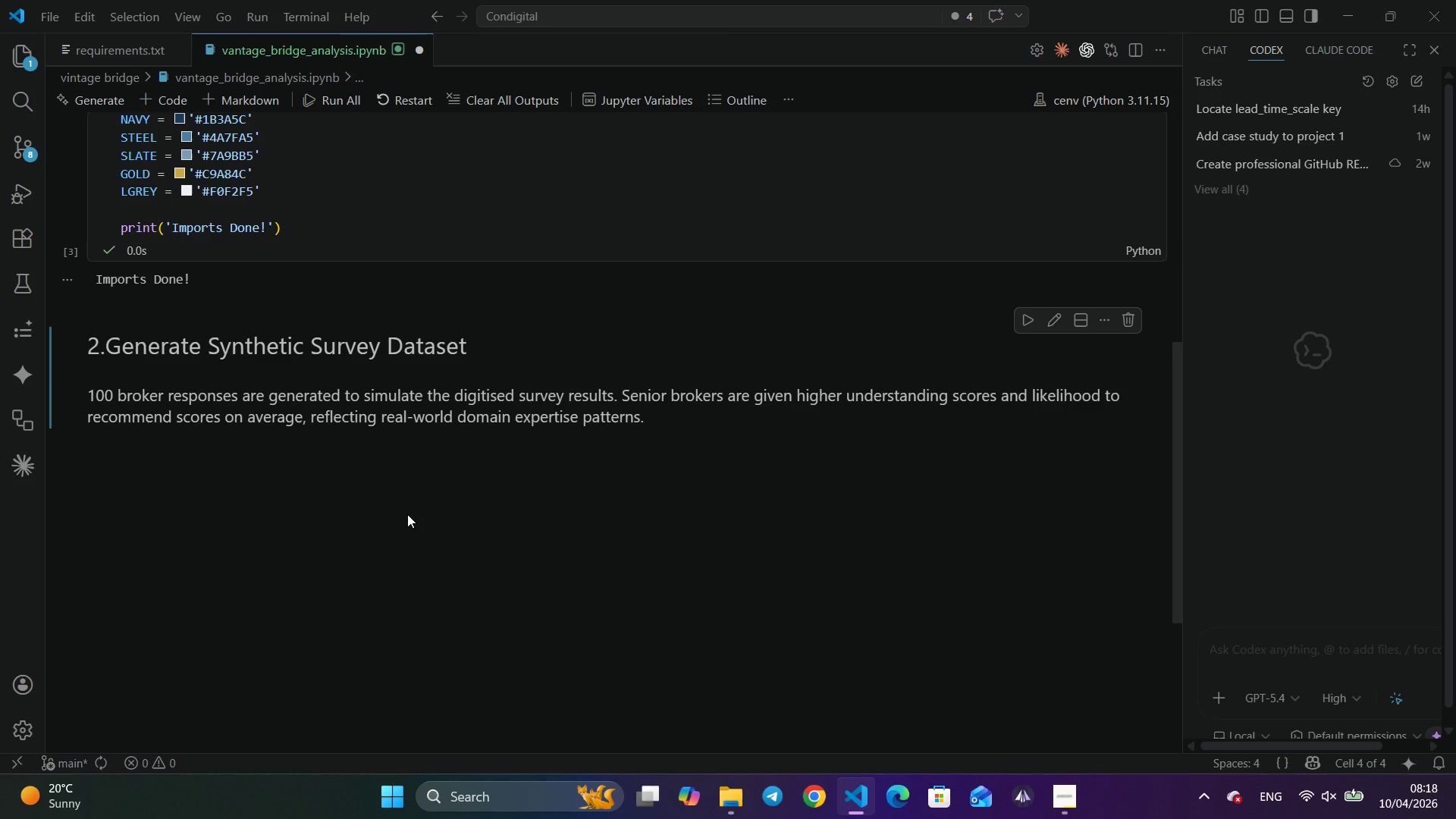 
scroll: coordinate [407, 514], scroll_direction: down, amount: 3.0
 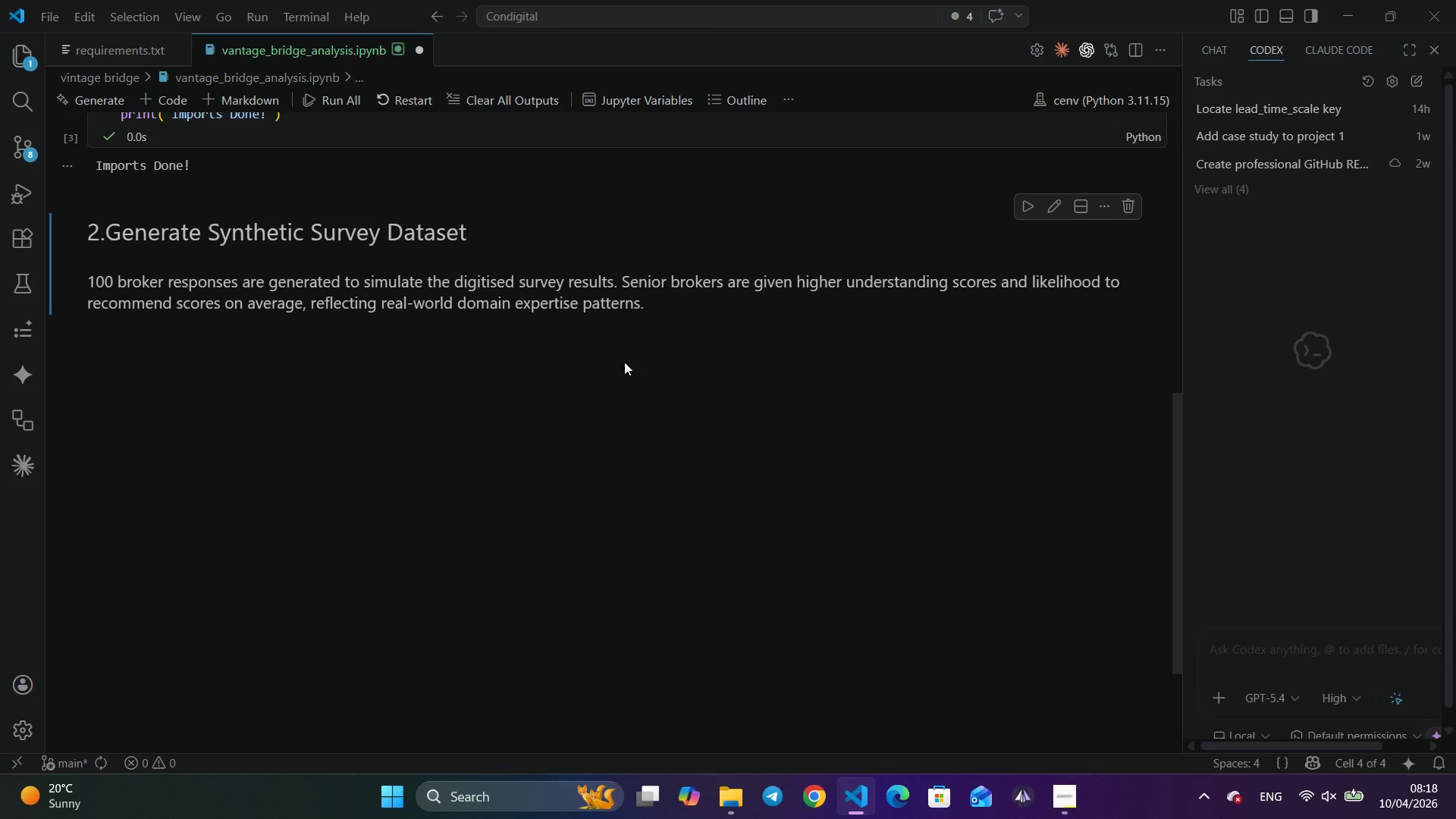 
left_click([620, 321])
 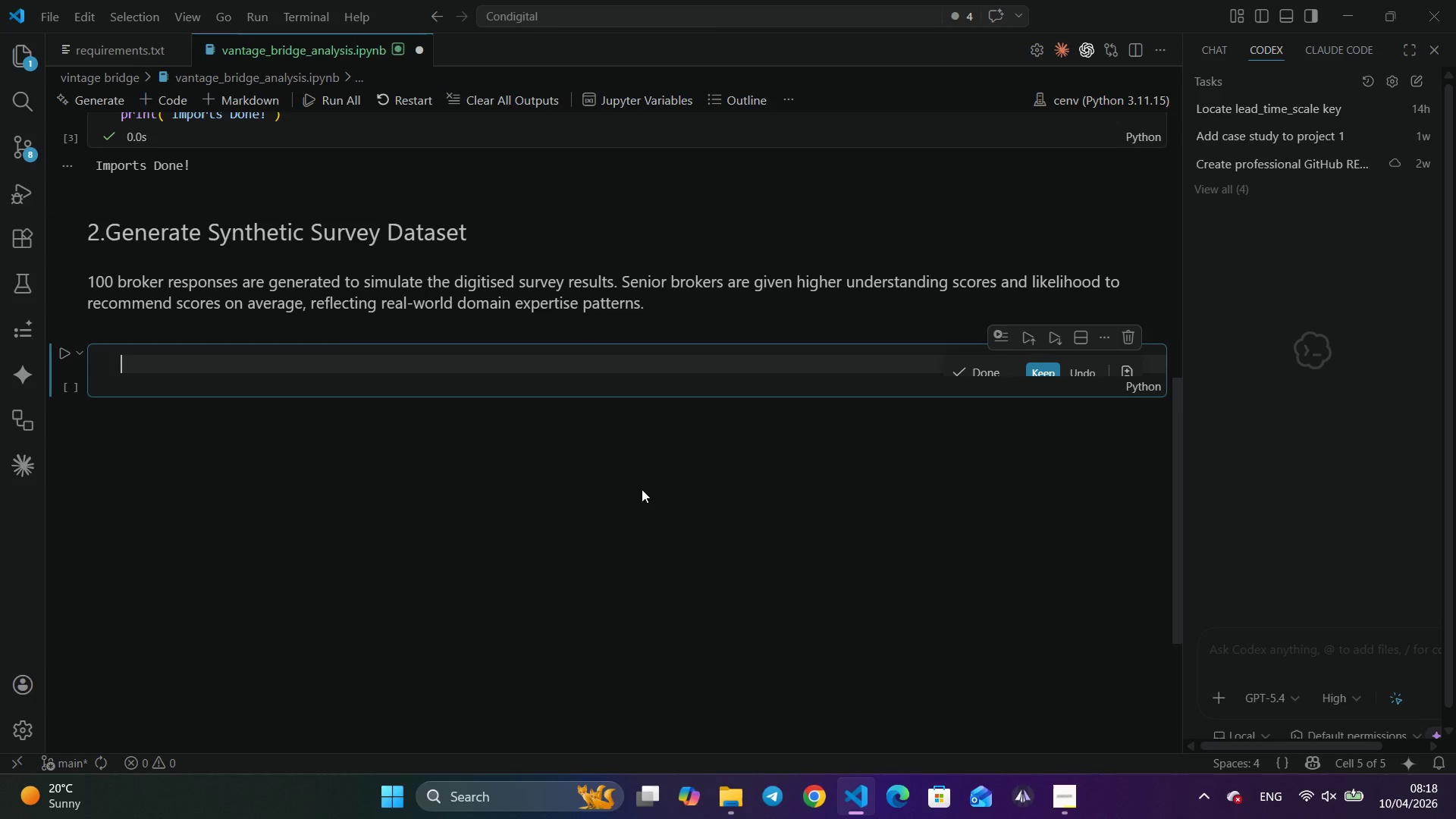 
type(n - )
key(Backspace)
key(Backspace)
type(=100)
key(Backspace)
key(Backspace)
key(Backspace)
type( 100)
 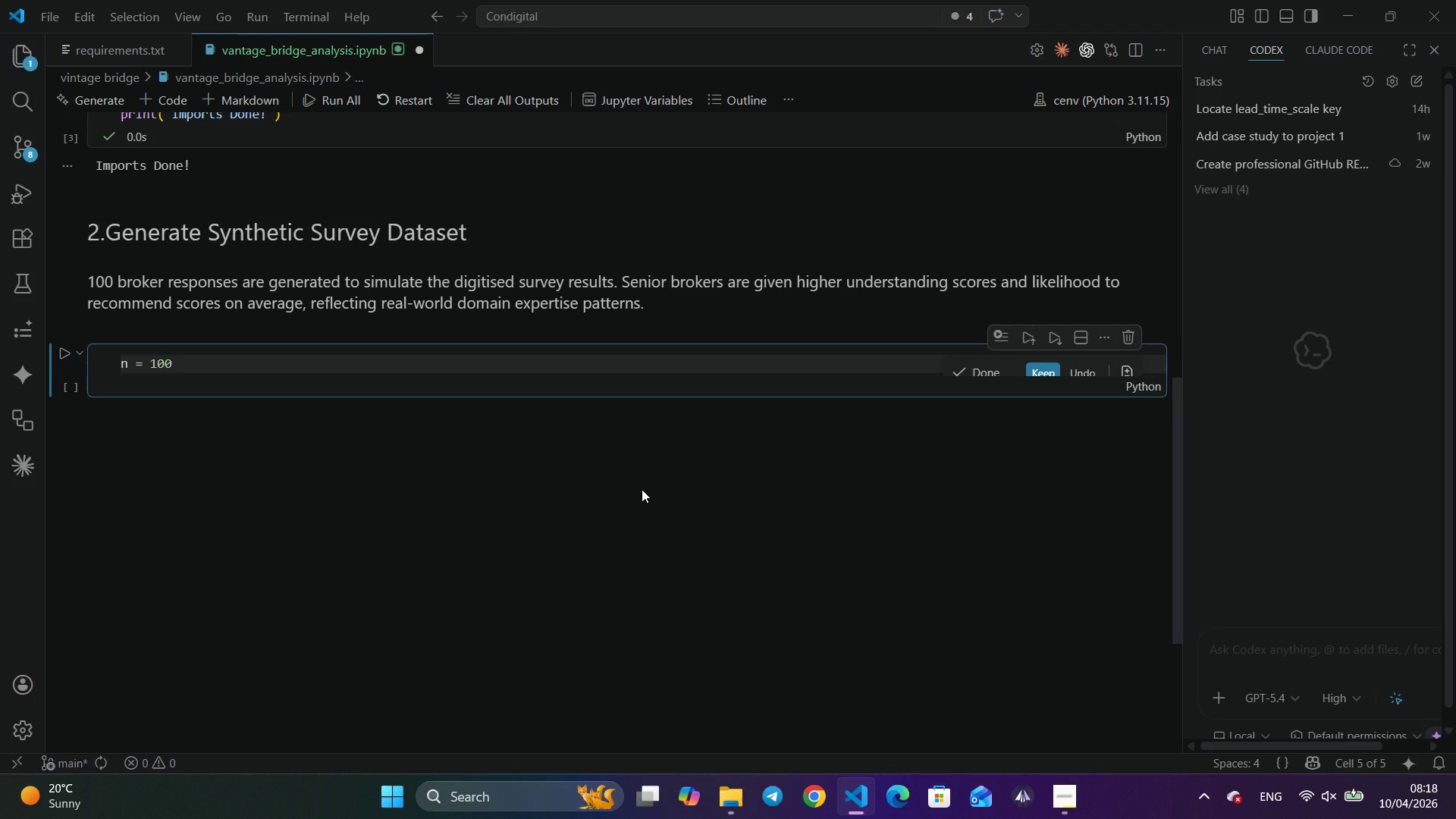 
key(Enter)
 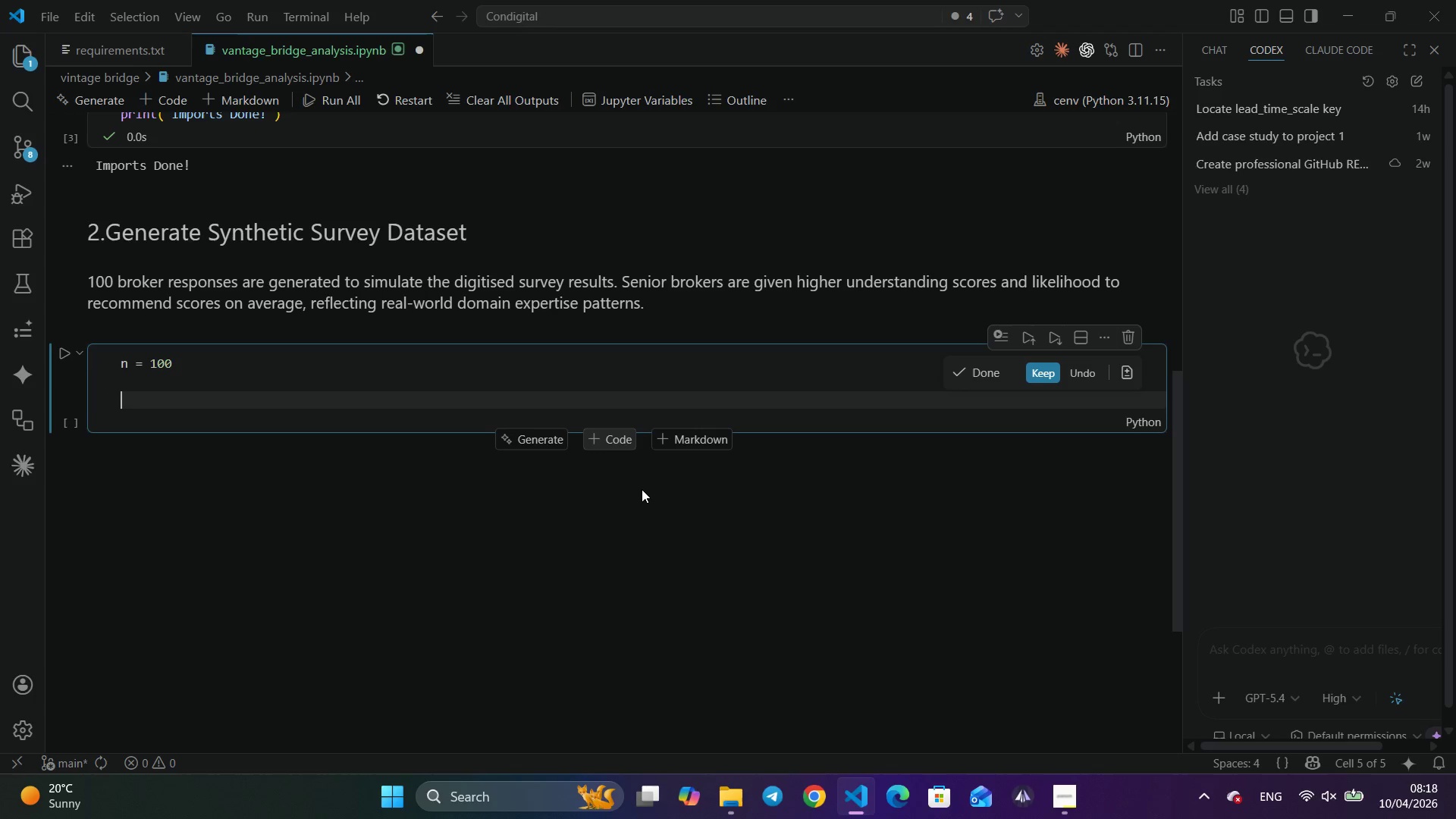 
key(Enter)
 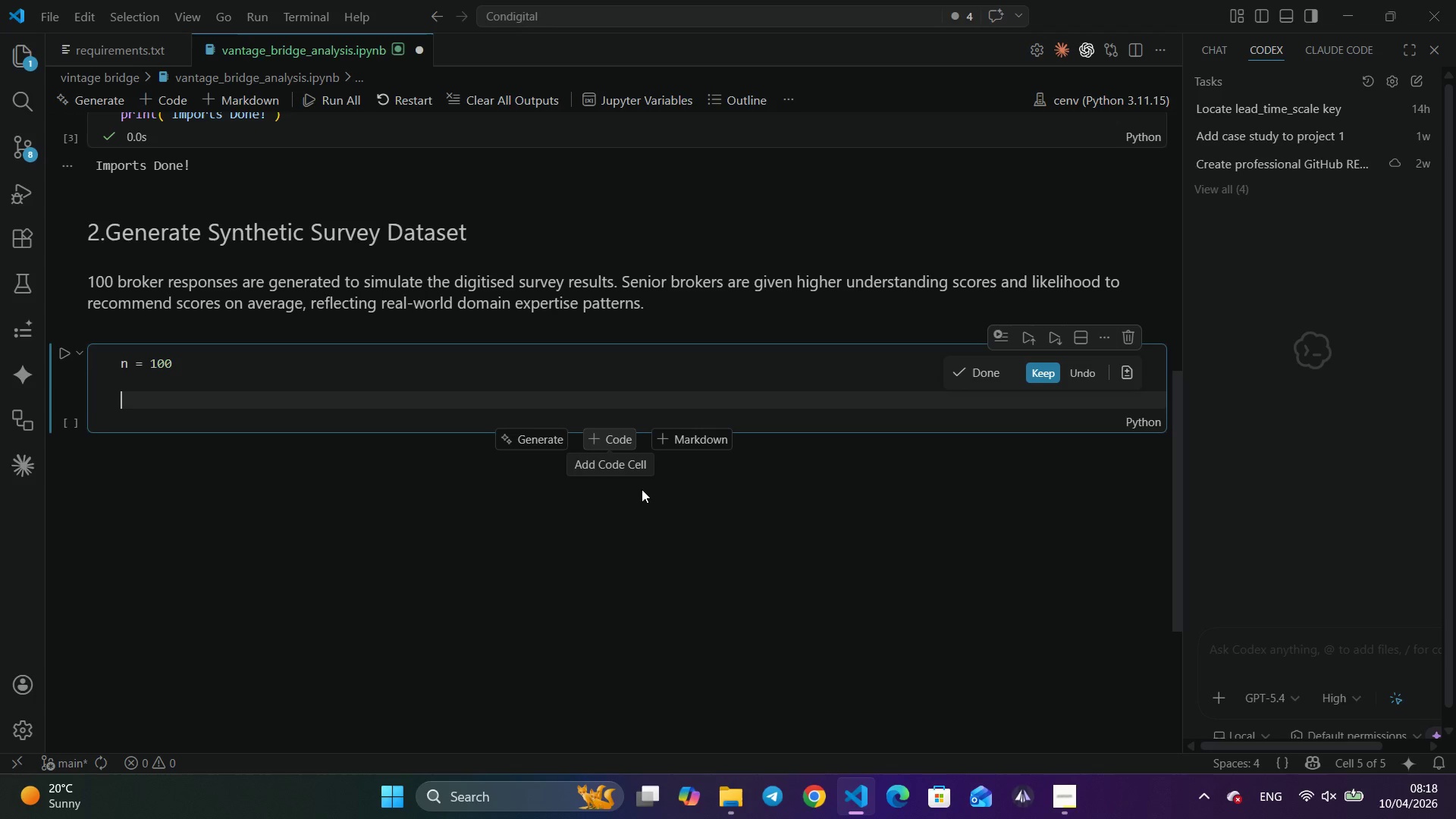 
type(@)
key(Backspace)
type(3)
key(Backspace)
type(# Experience level f)
key(Backspace)
type(distribution roughly representa)
 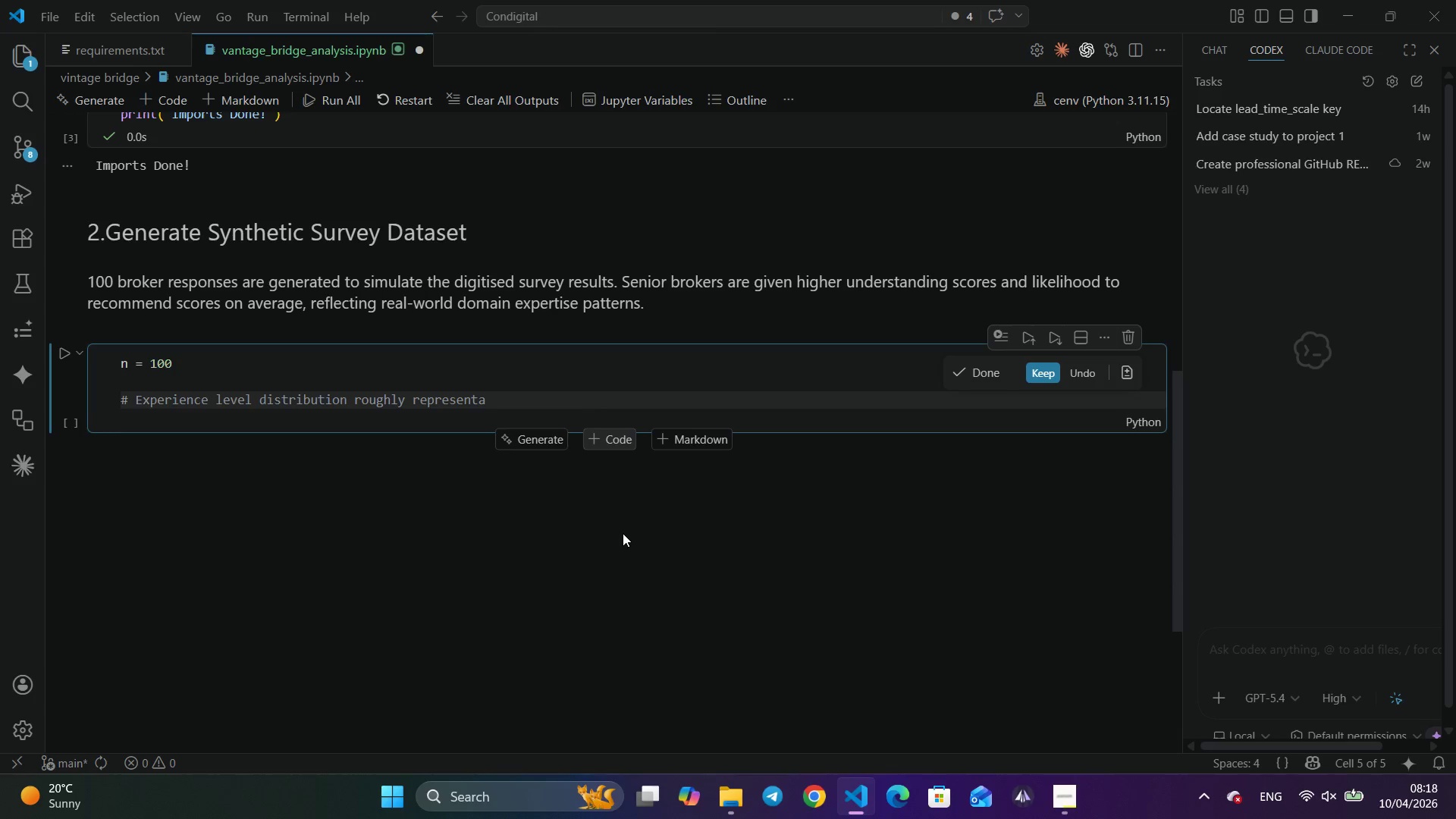 
type(ti)
 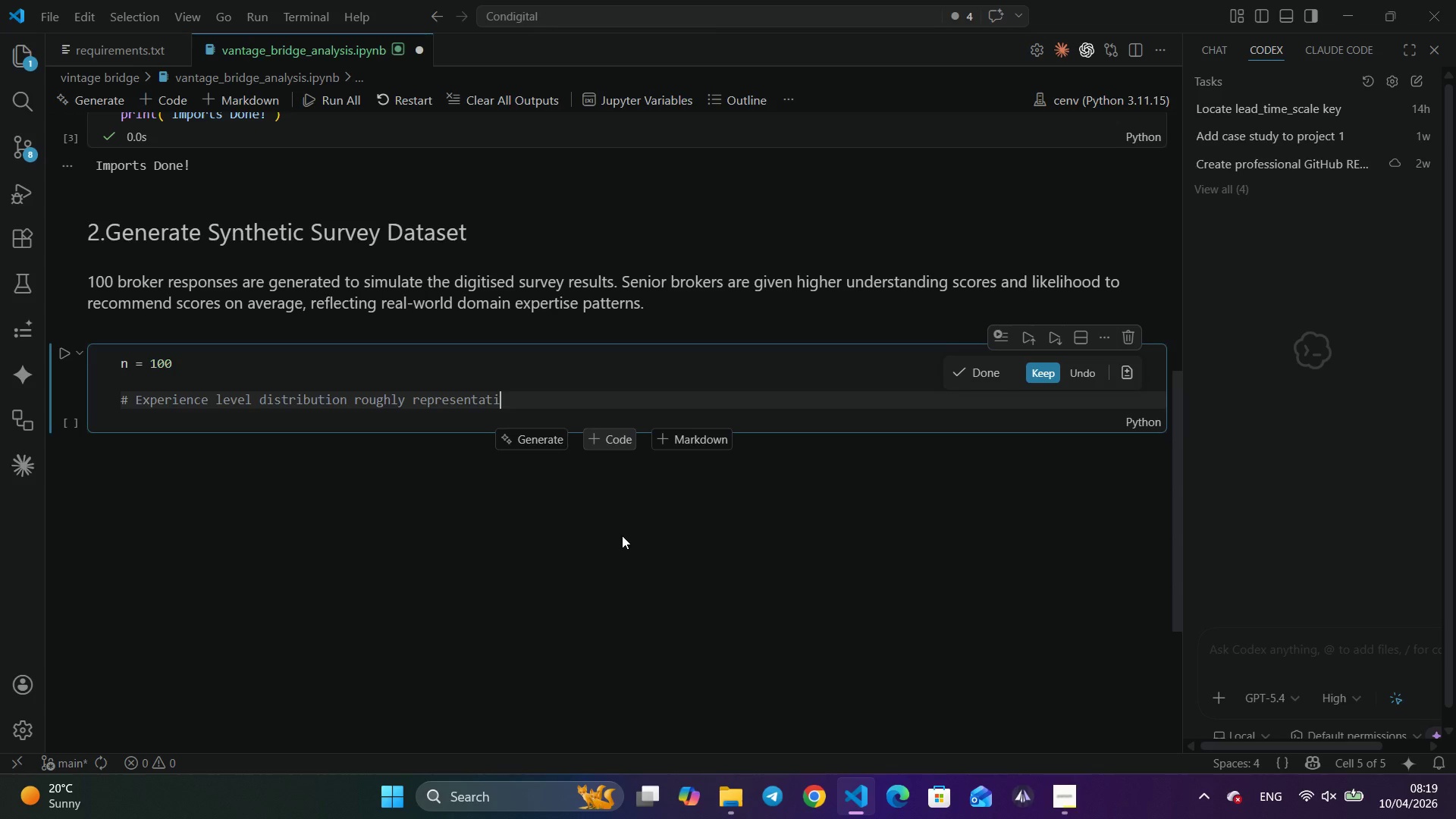 
left_click([622, 535])
 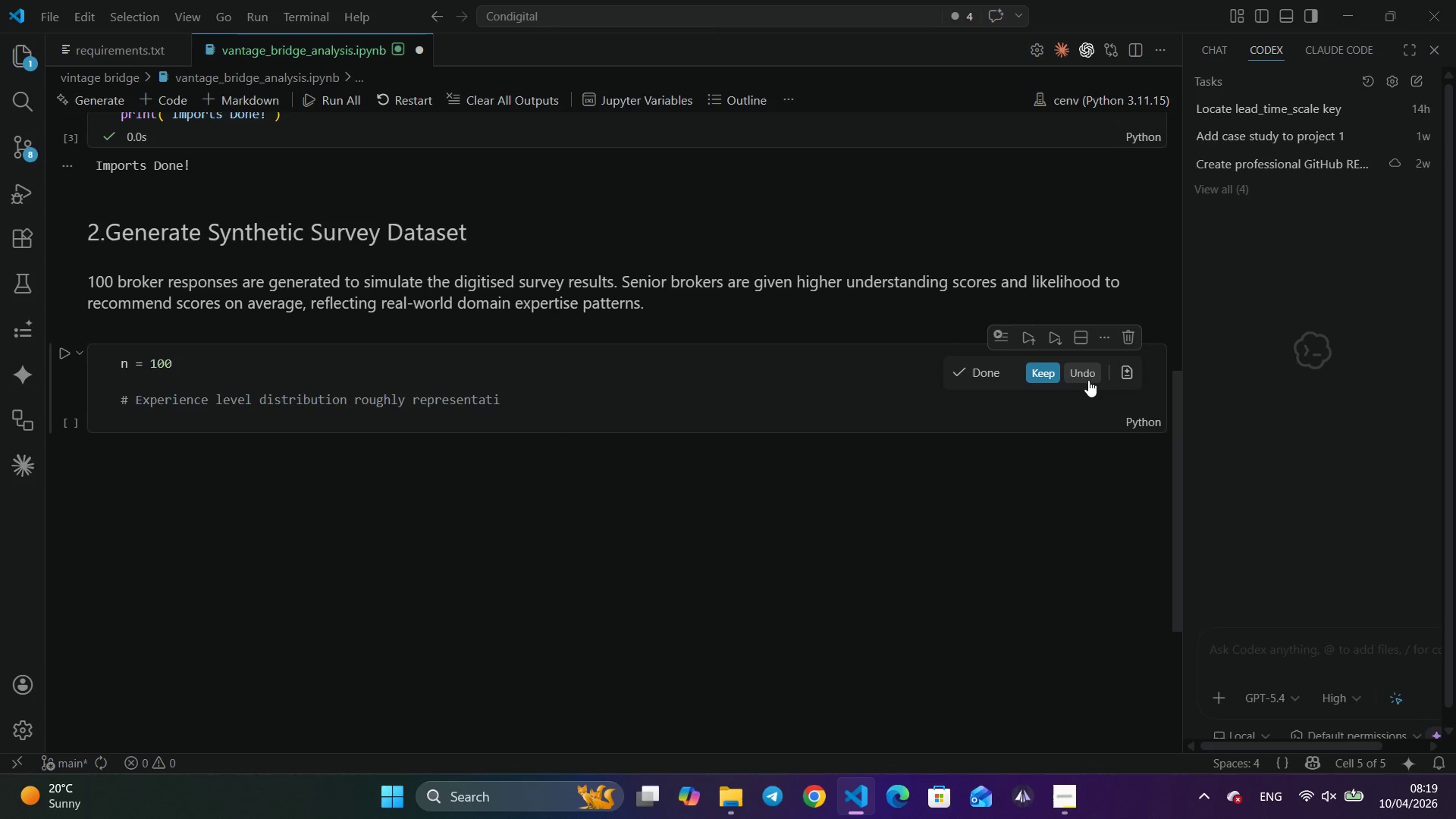 
left_click([1085, 378])
 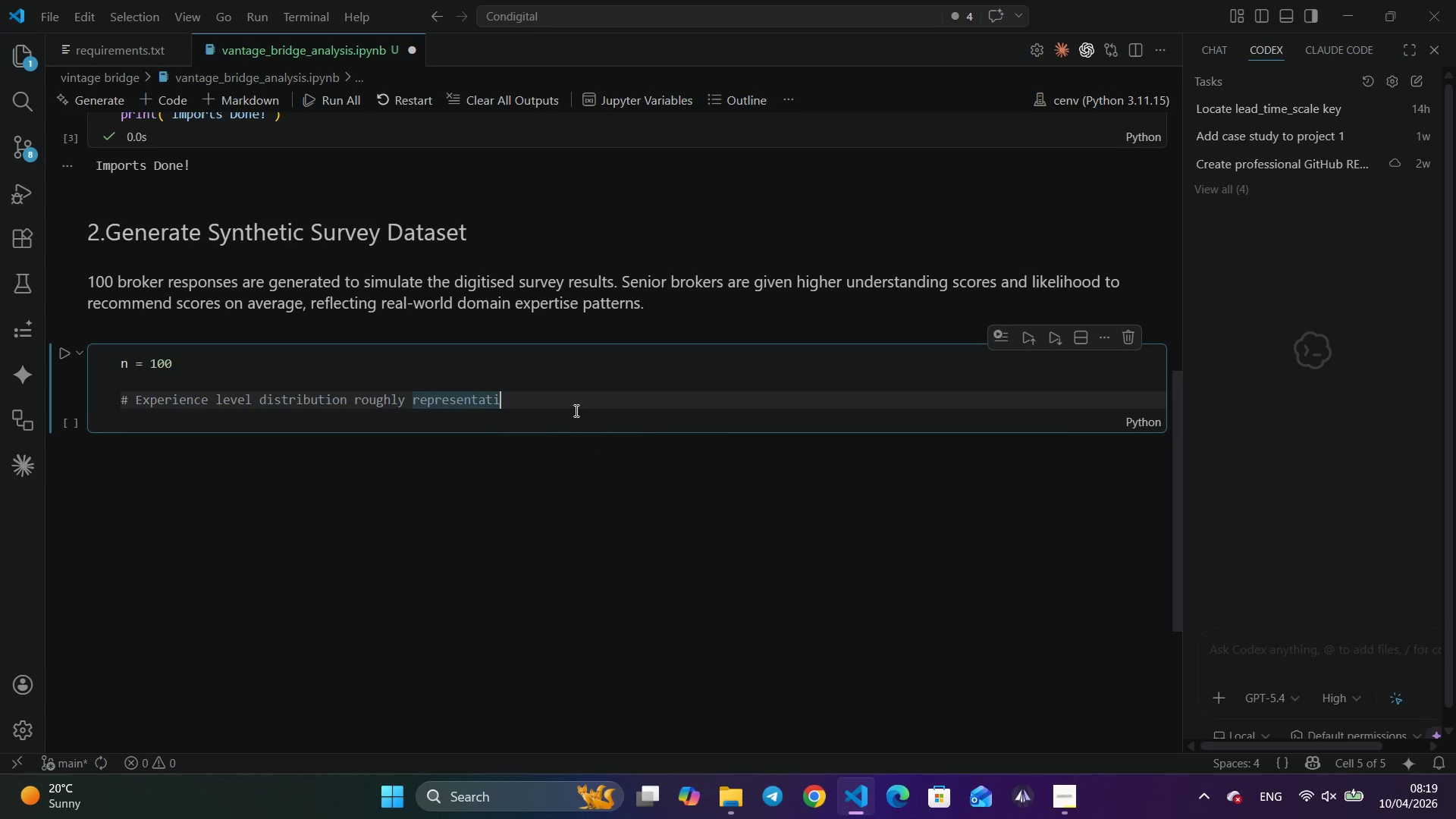 
left_click([575, 410])
 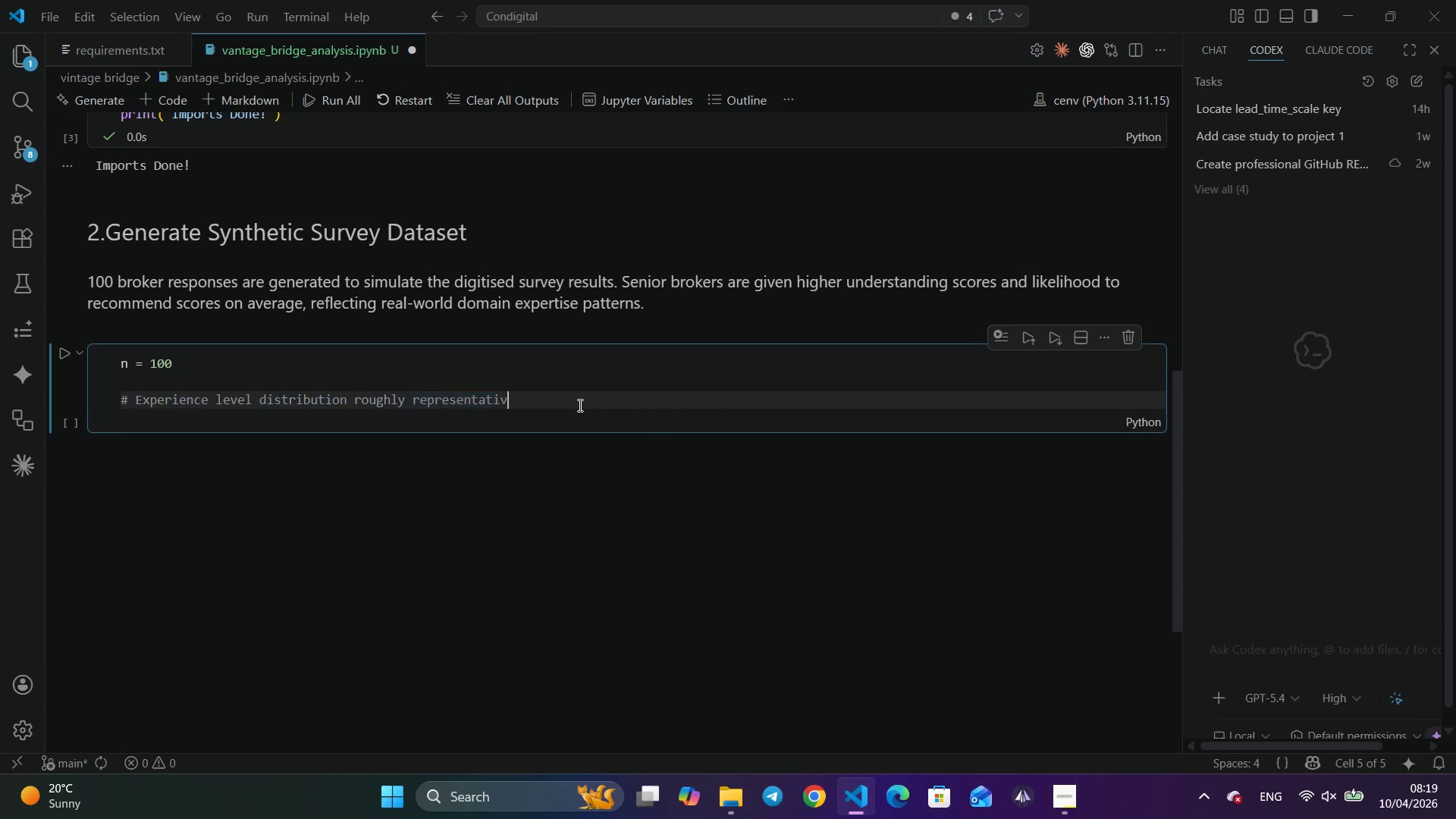 
type(ve)
 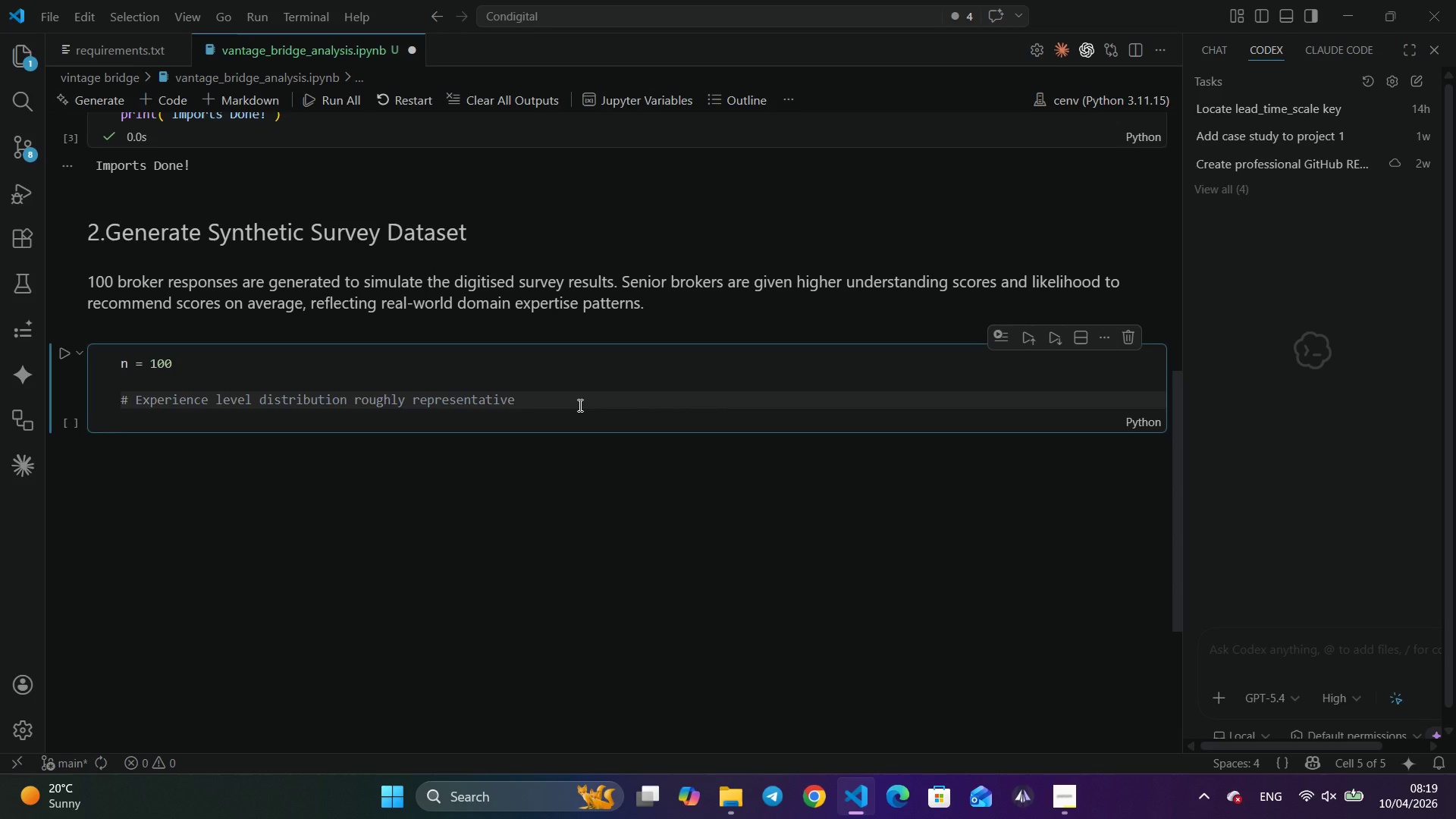 
type( of a broker popl)
key(Backspace)
type(ulation)
 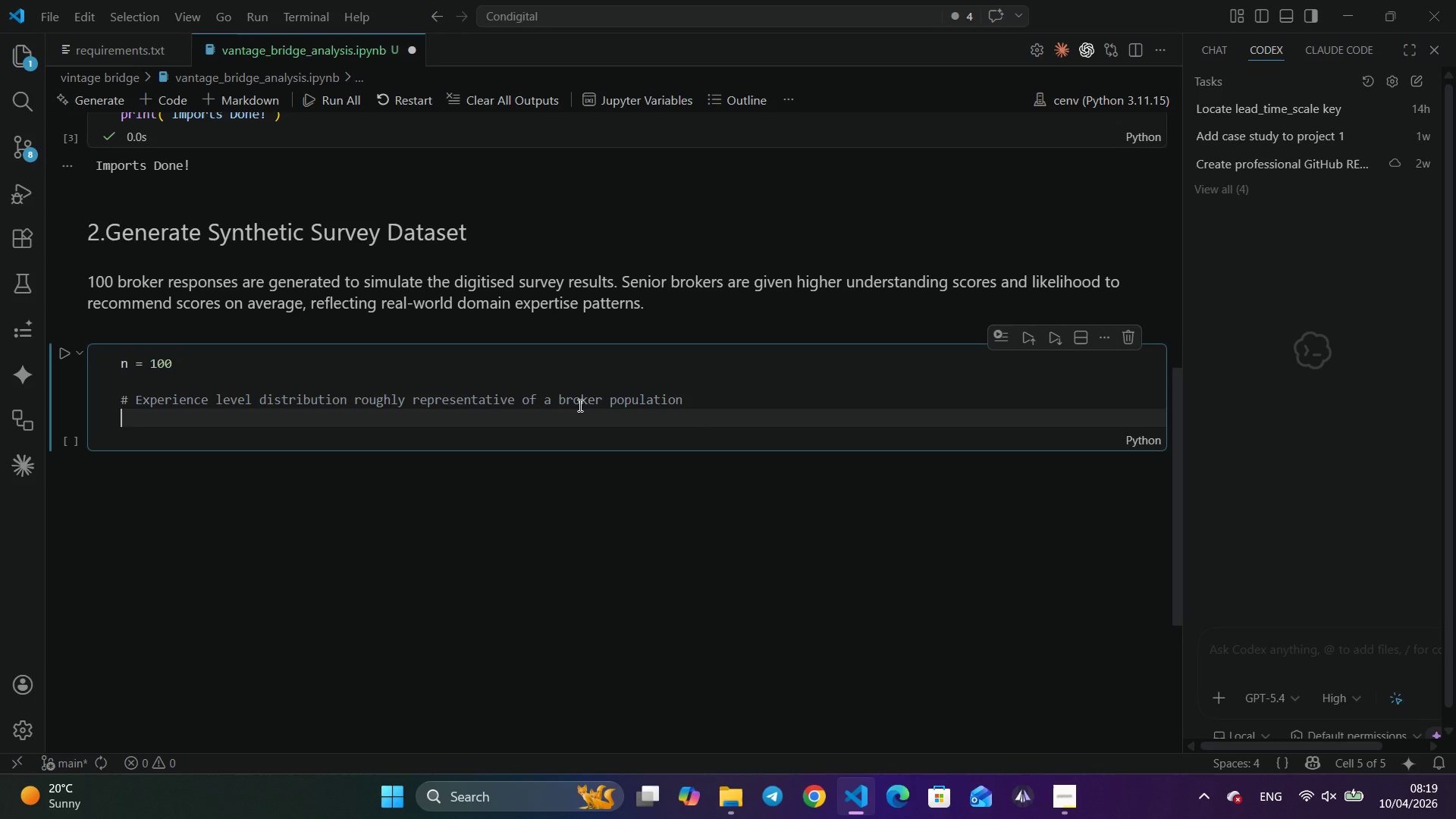 
key(Enter)
 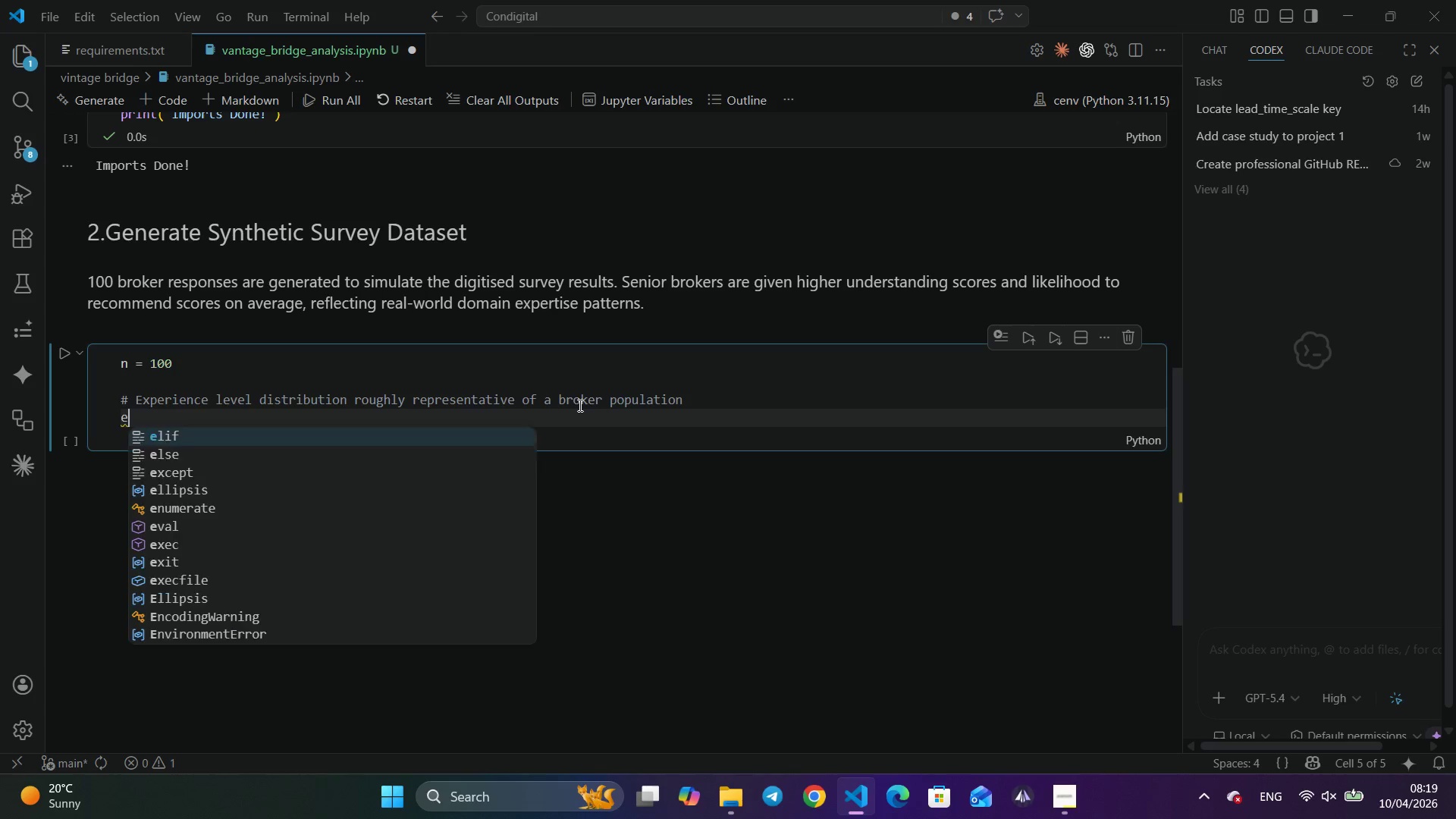 
type(experience_levels)
 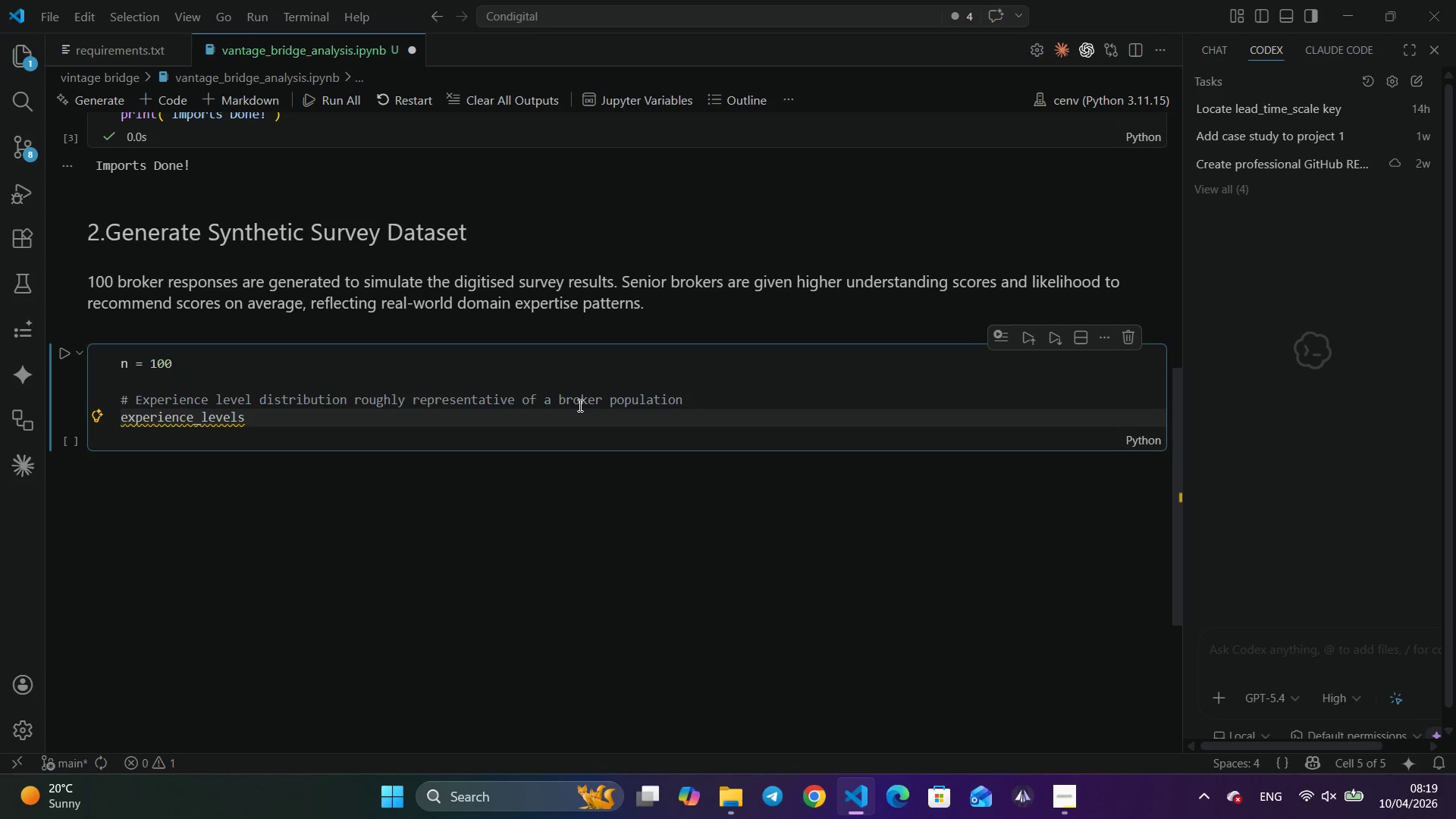 
wait(6.78)
 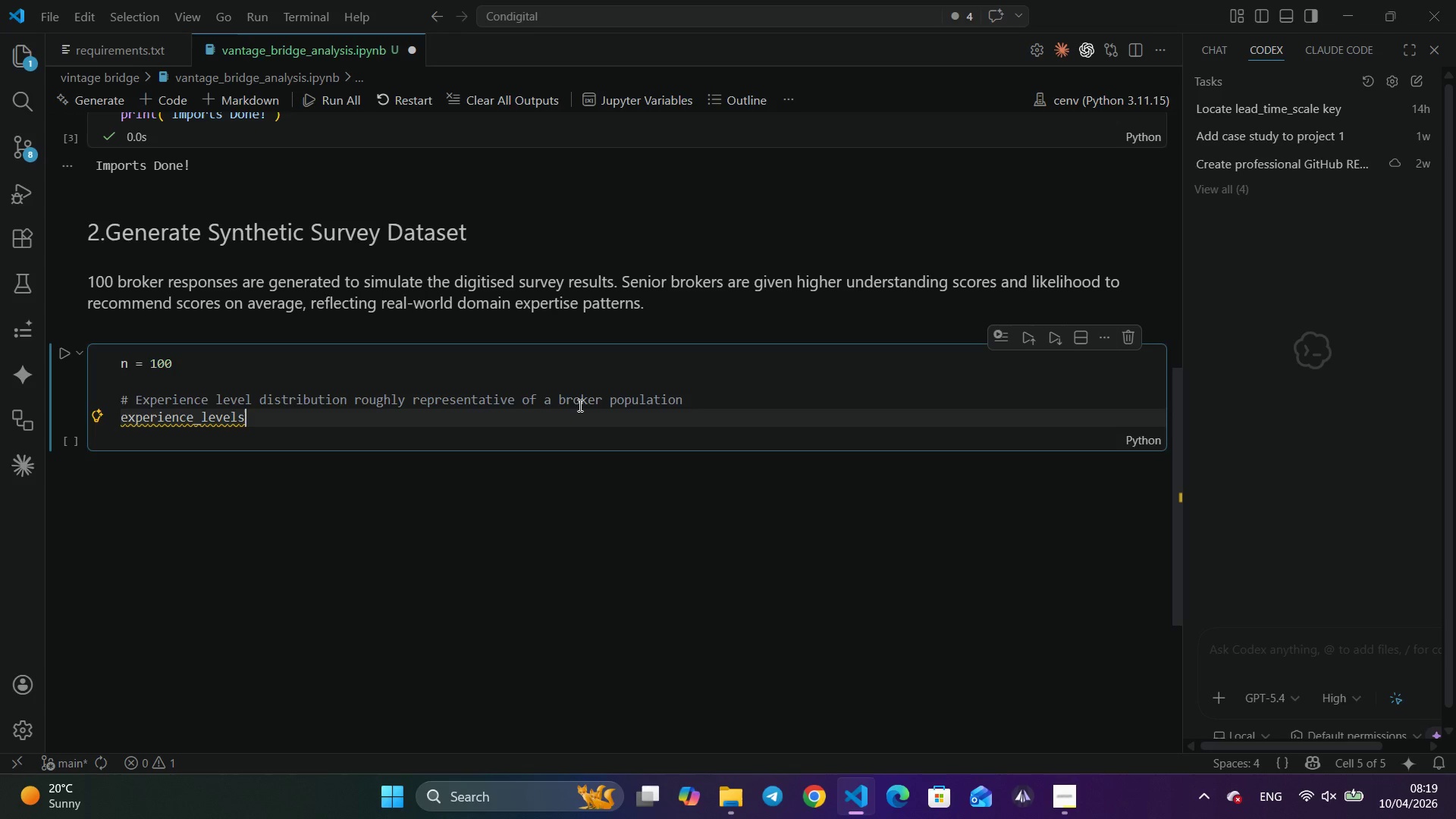 
type( = np.)
 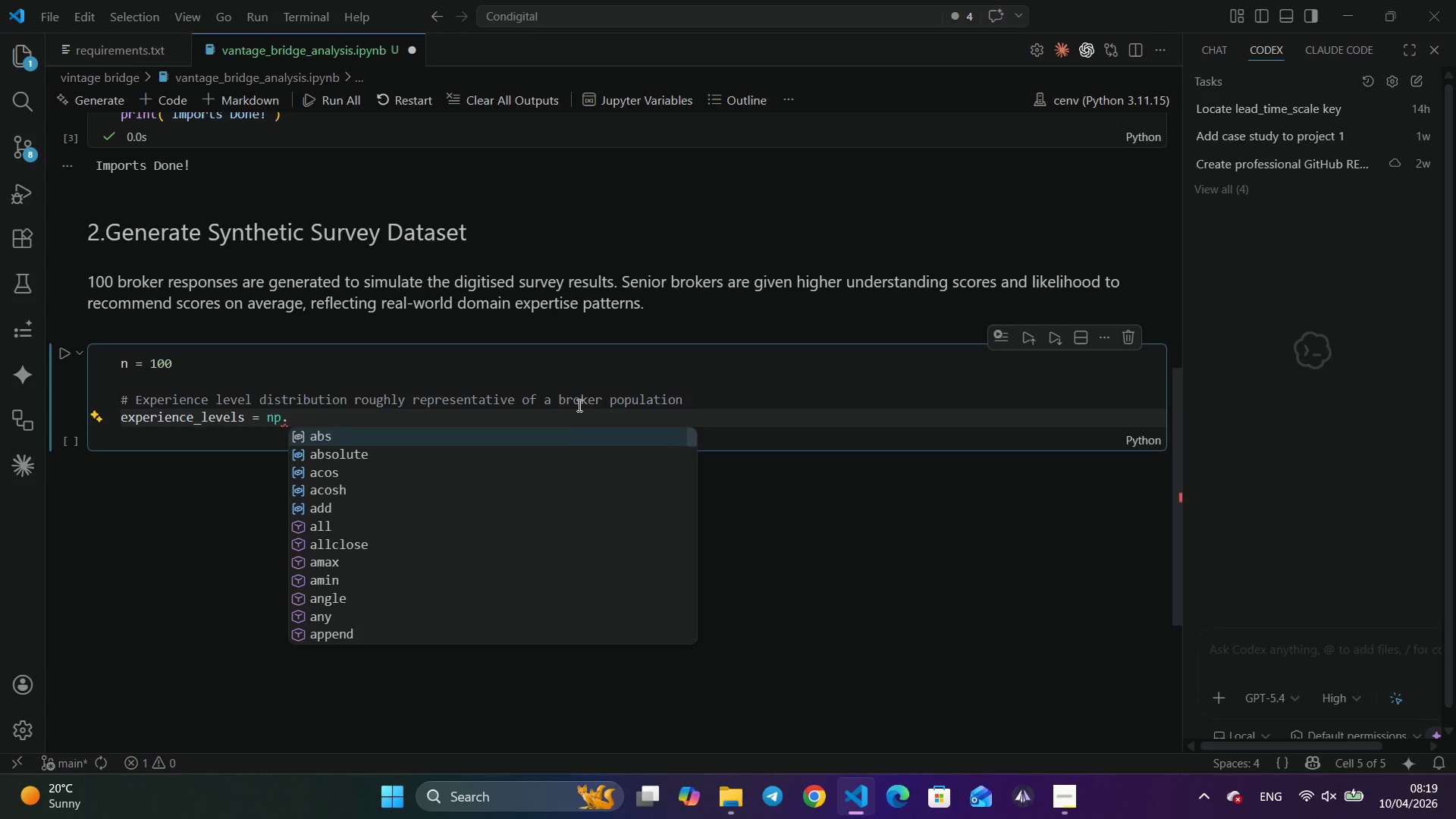 
left_click([578, 406])
 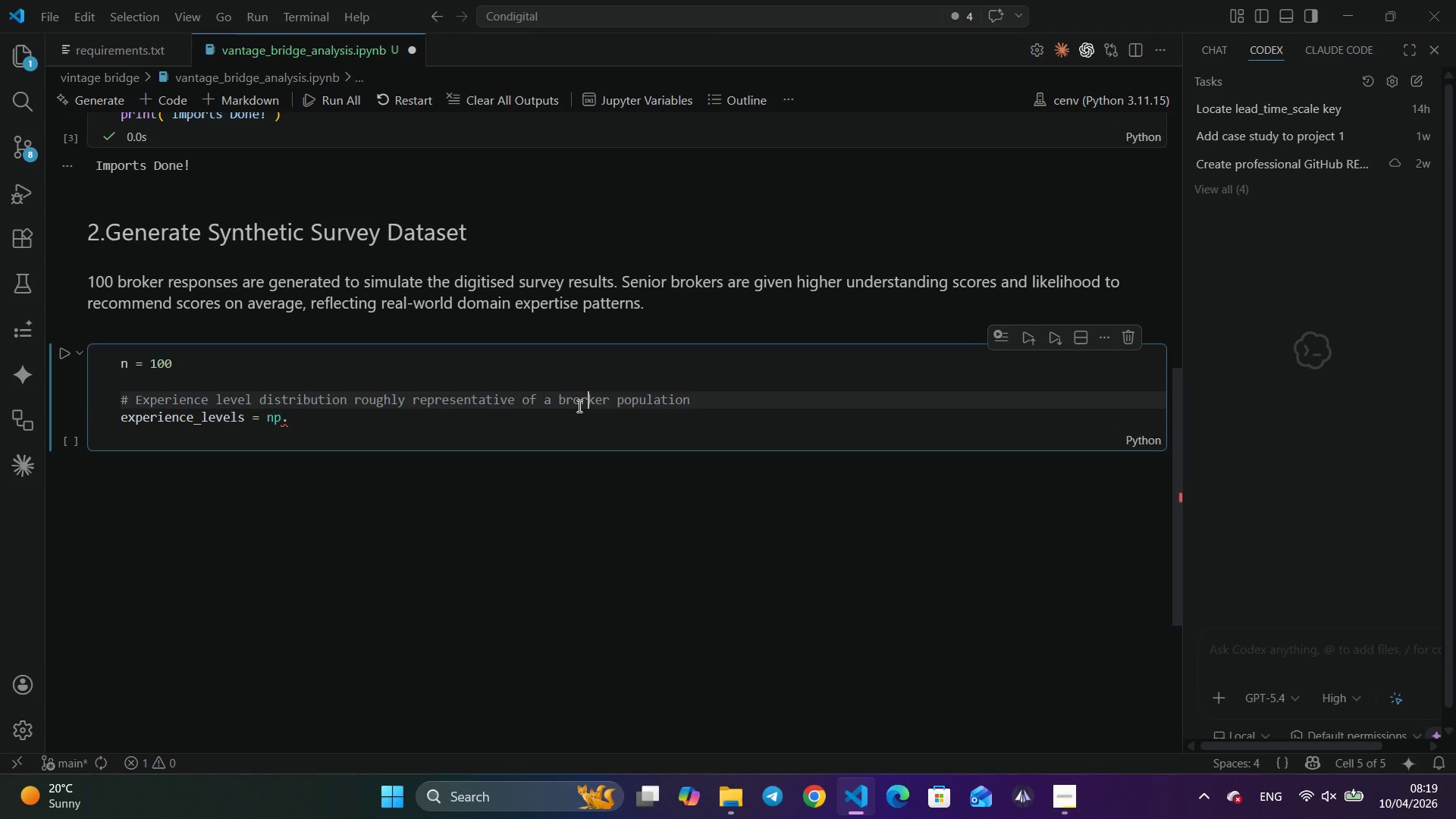 
key(R)
 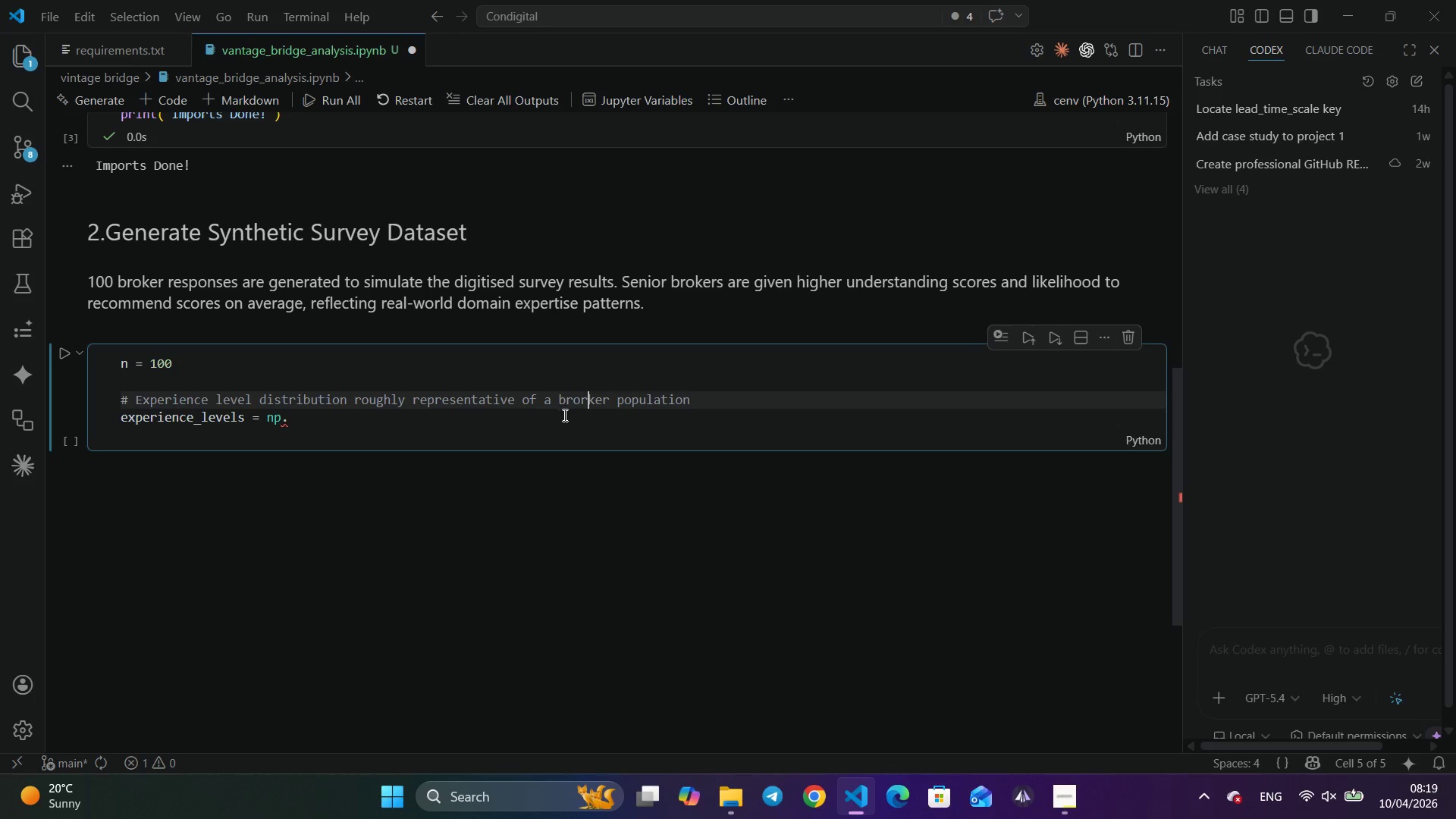 
left_click([563, 416])
 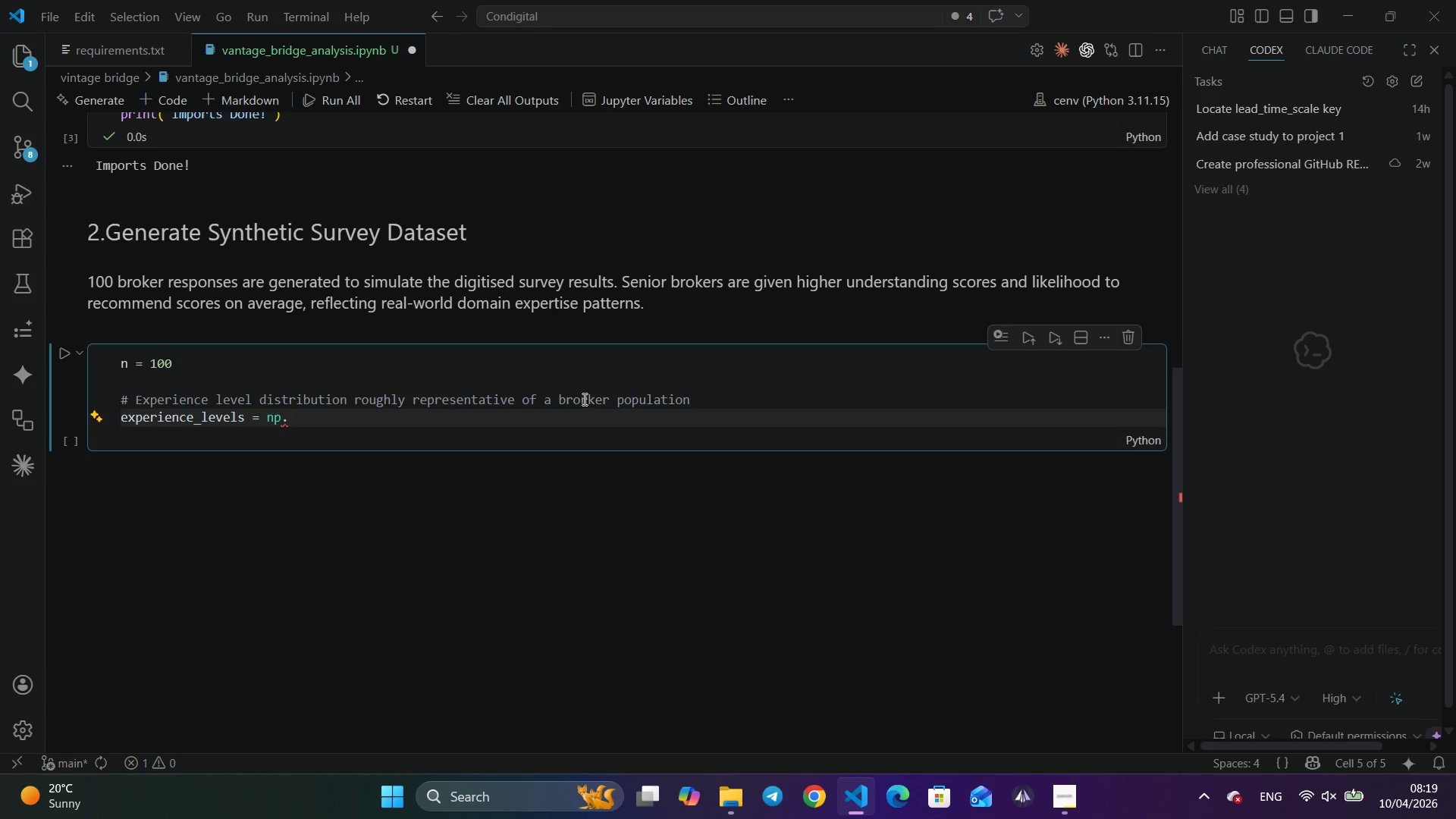 
left_click([584, 399])
 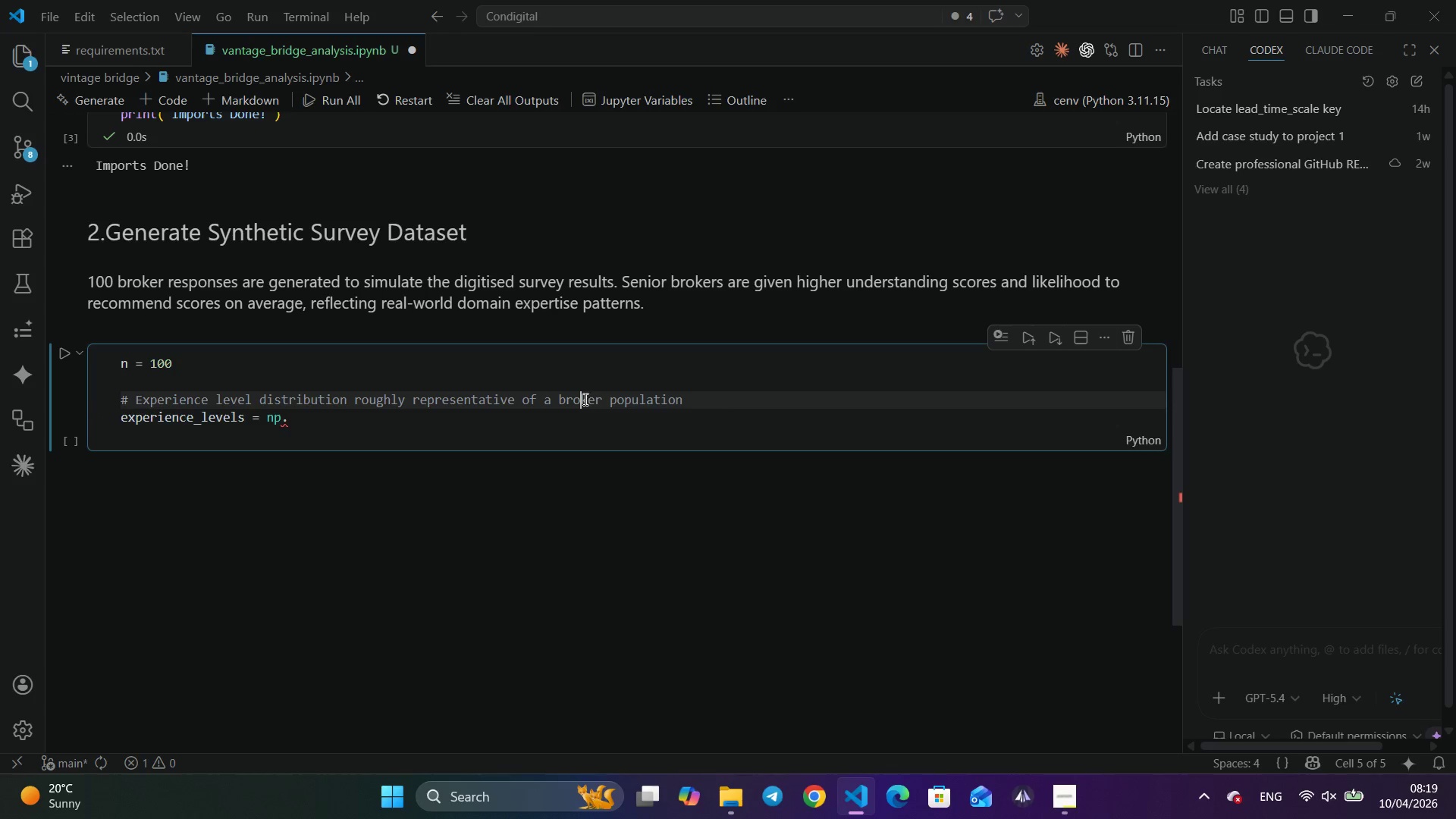 
key(Backspace)
 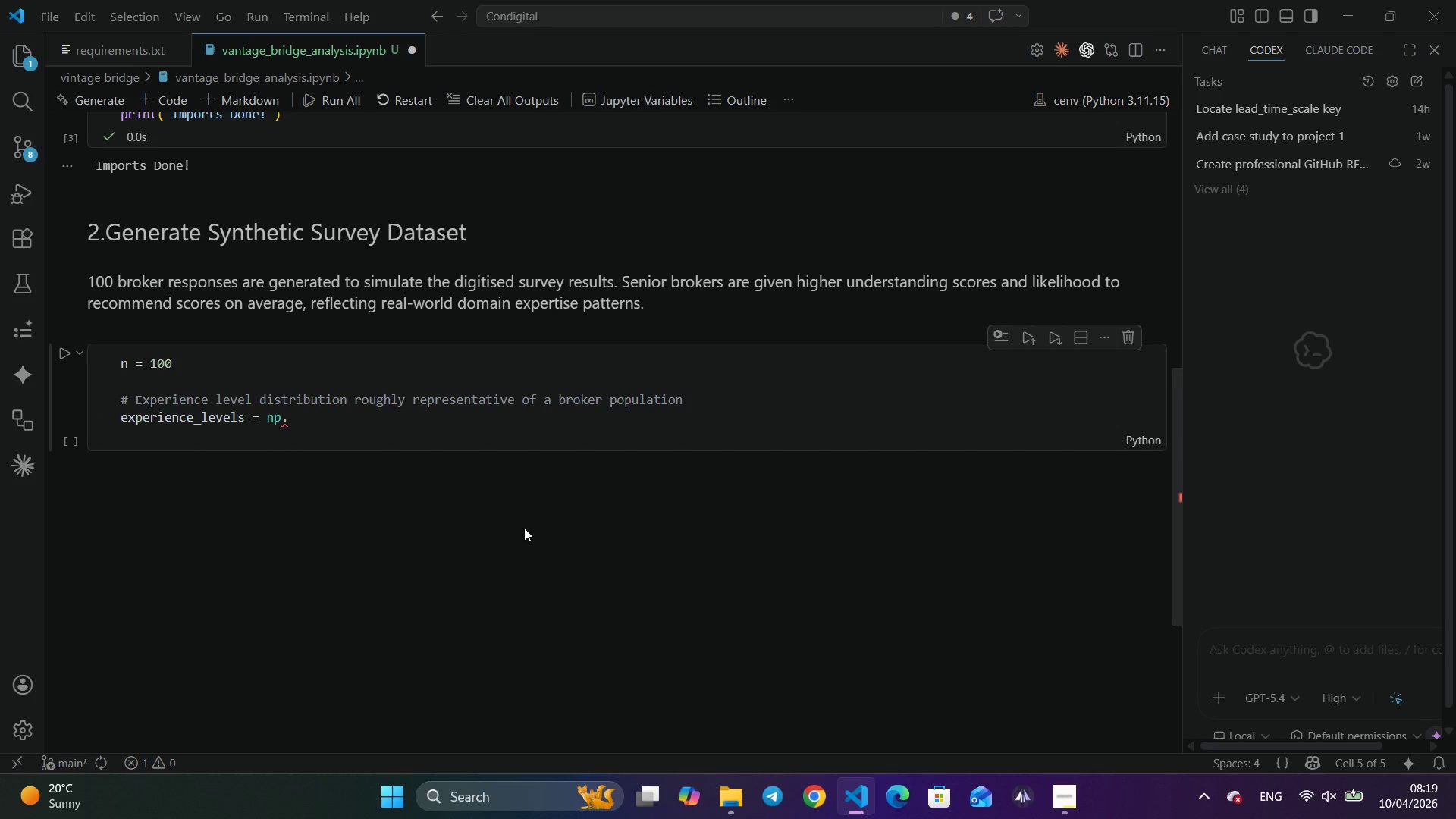 
left_click([524, 528])
 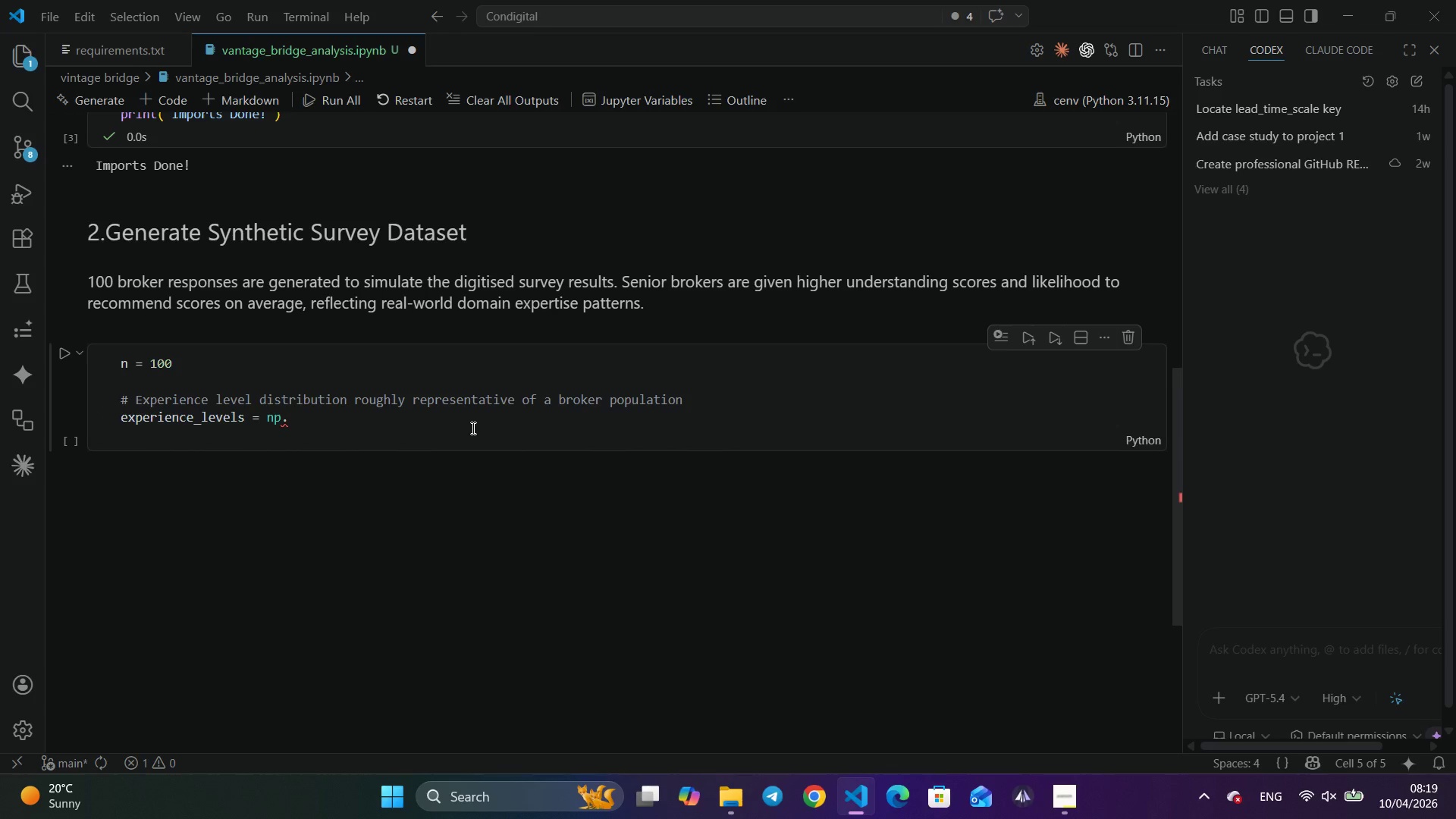 
left_click([472, 428])
 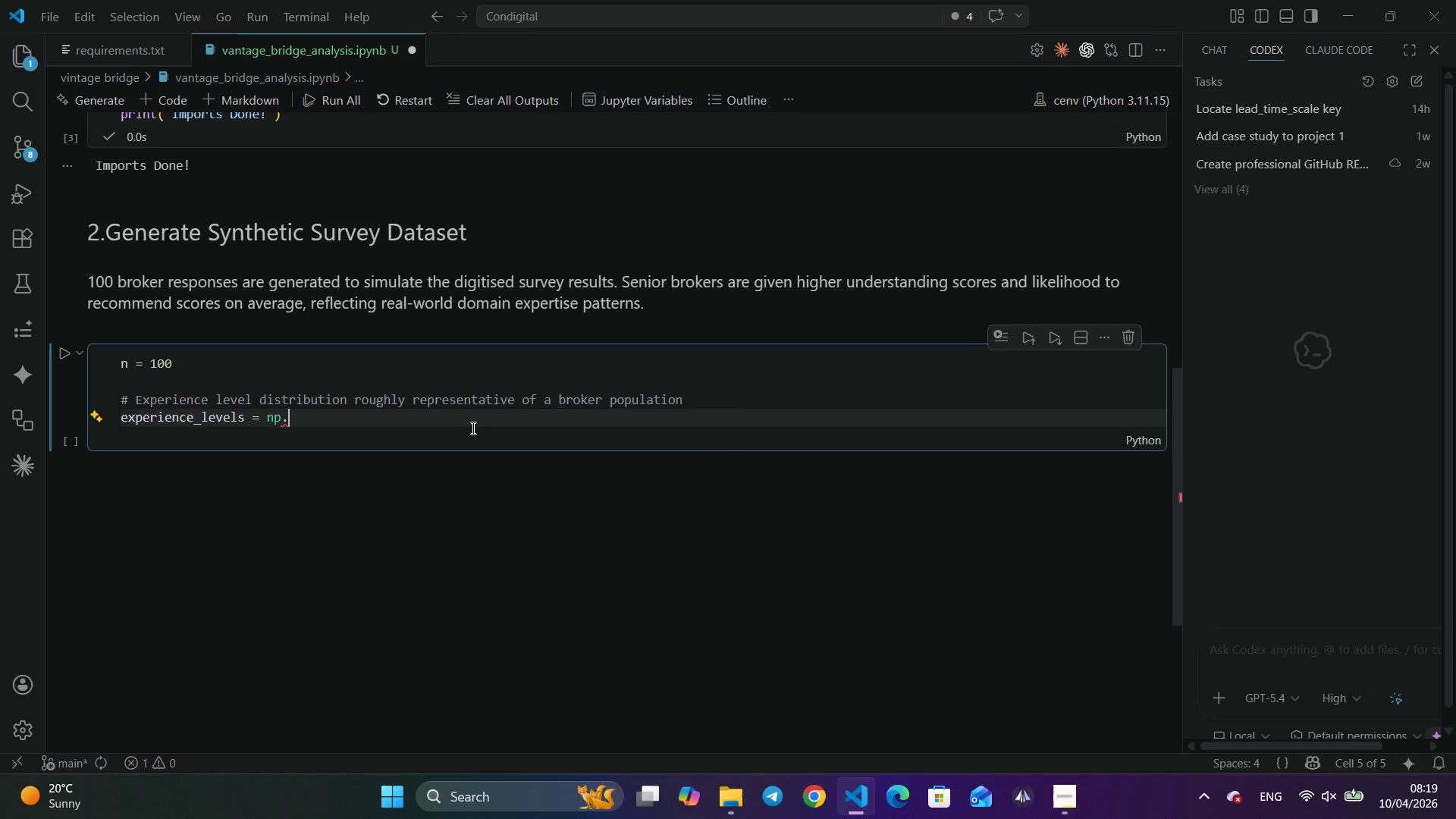 
type(rando)
 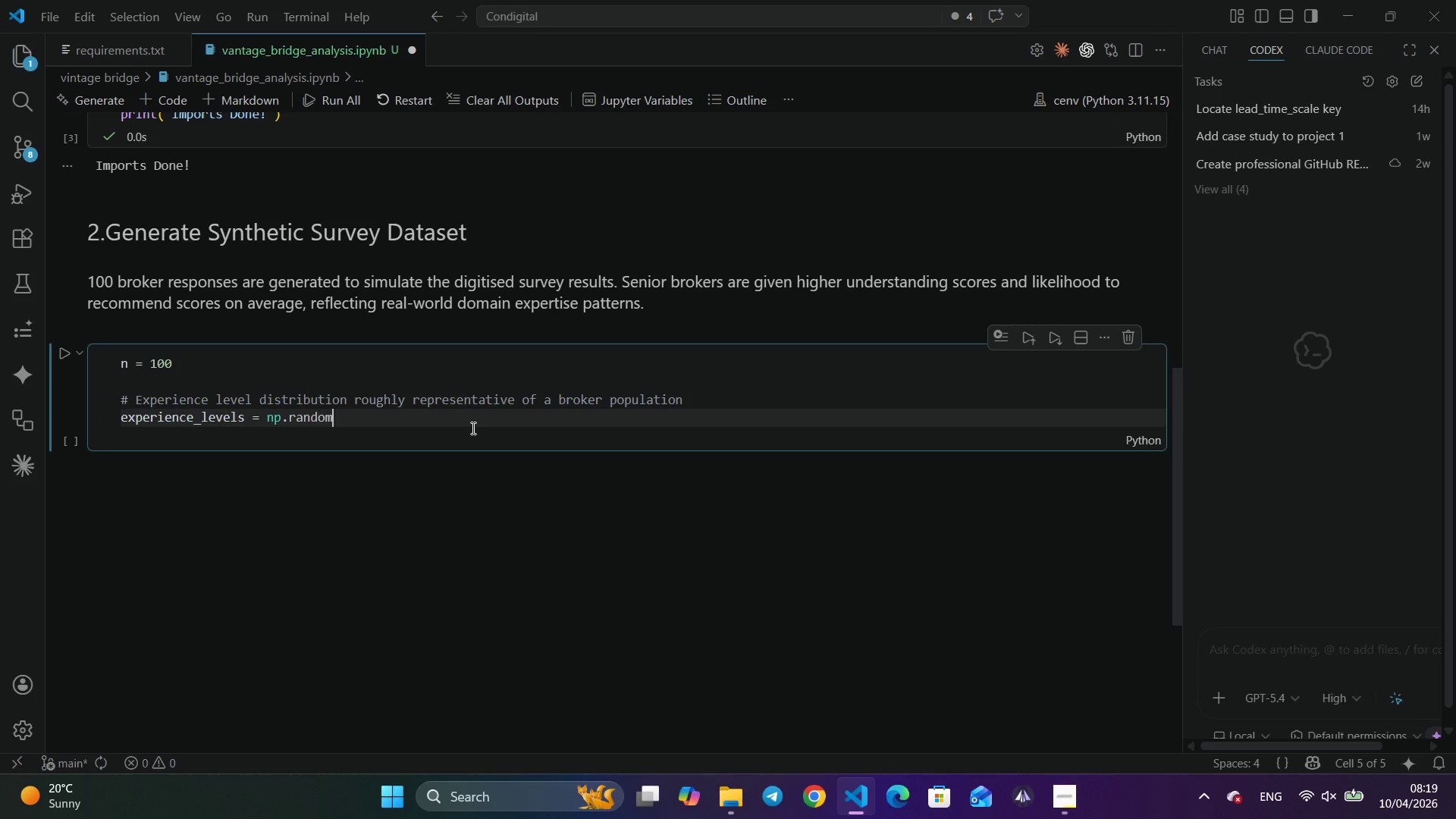 
key(Enter)
 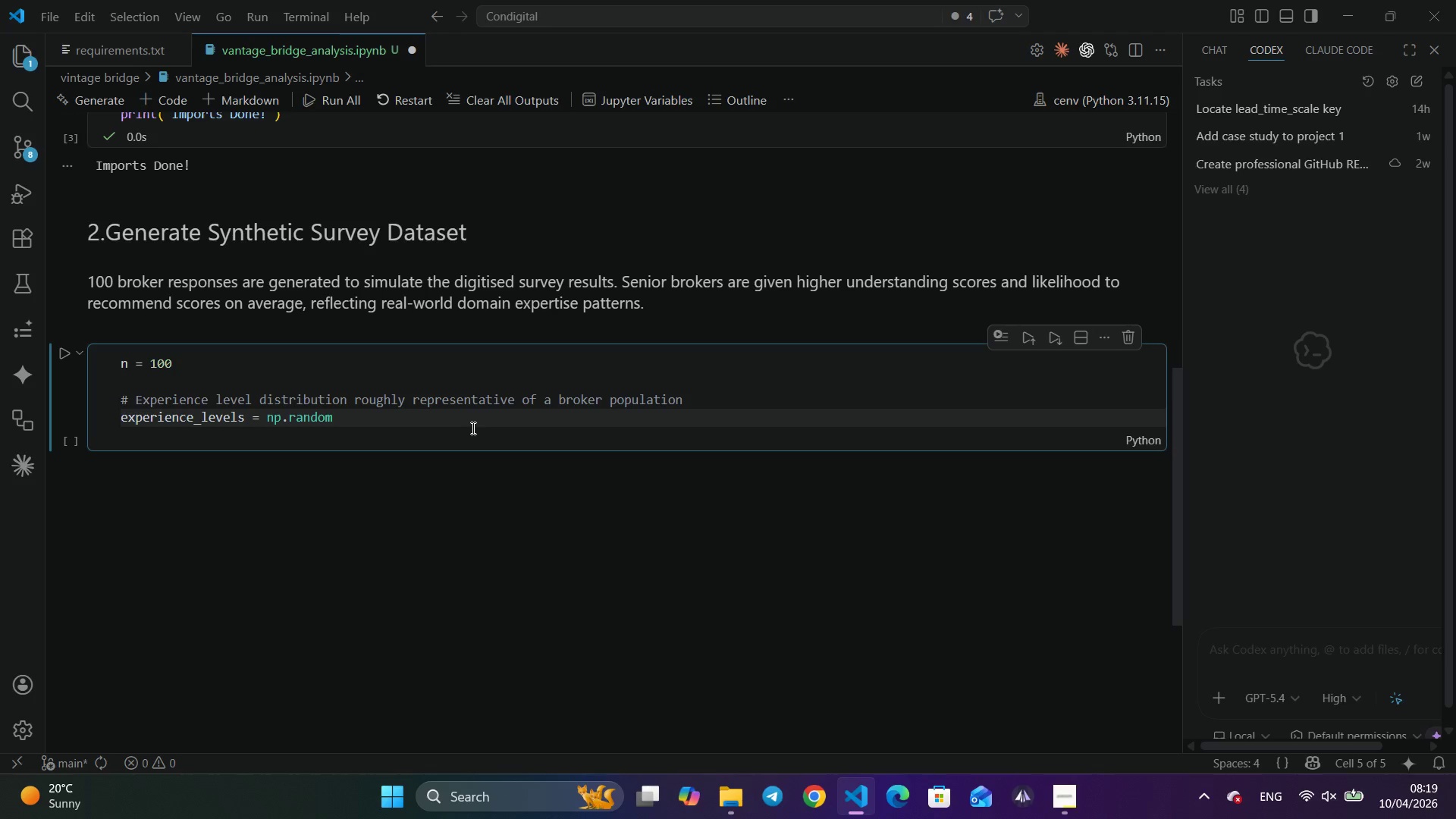 
type(.ch)
 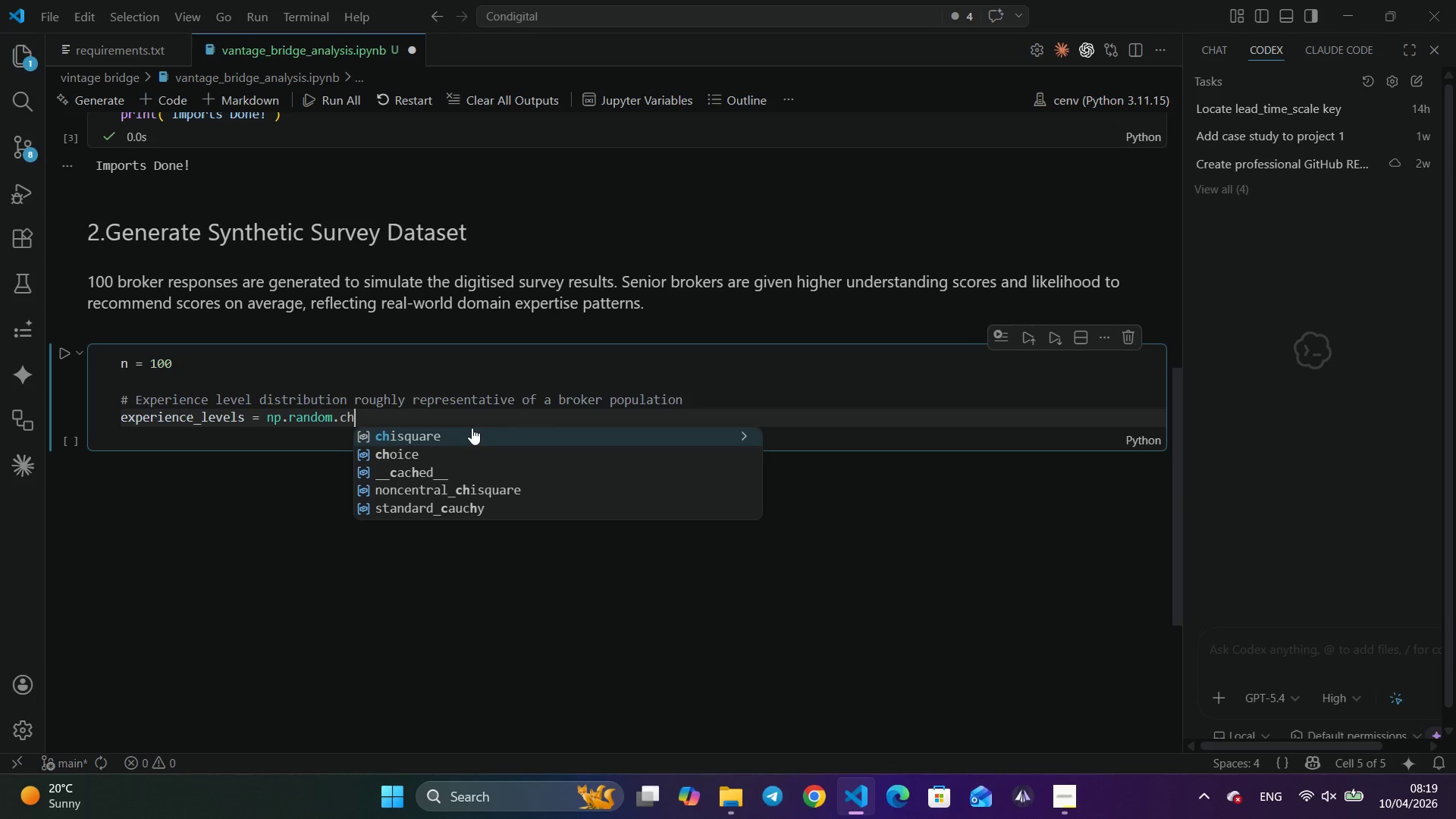 
key(ArrowDown)
 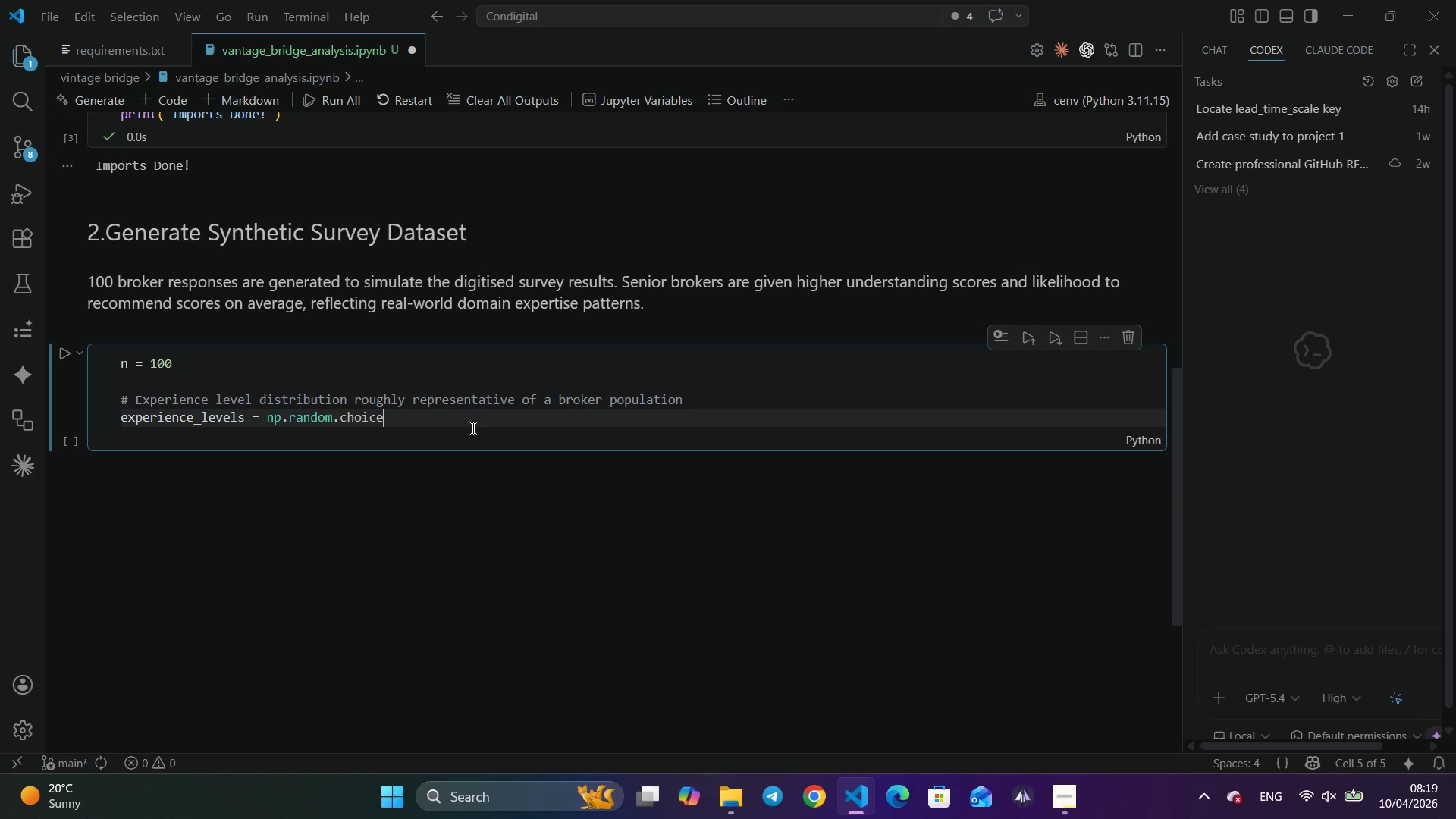 
key(Enter)
 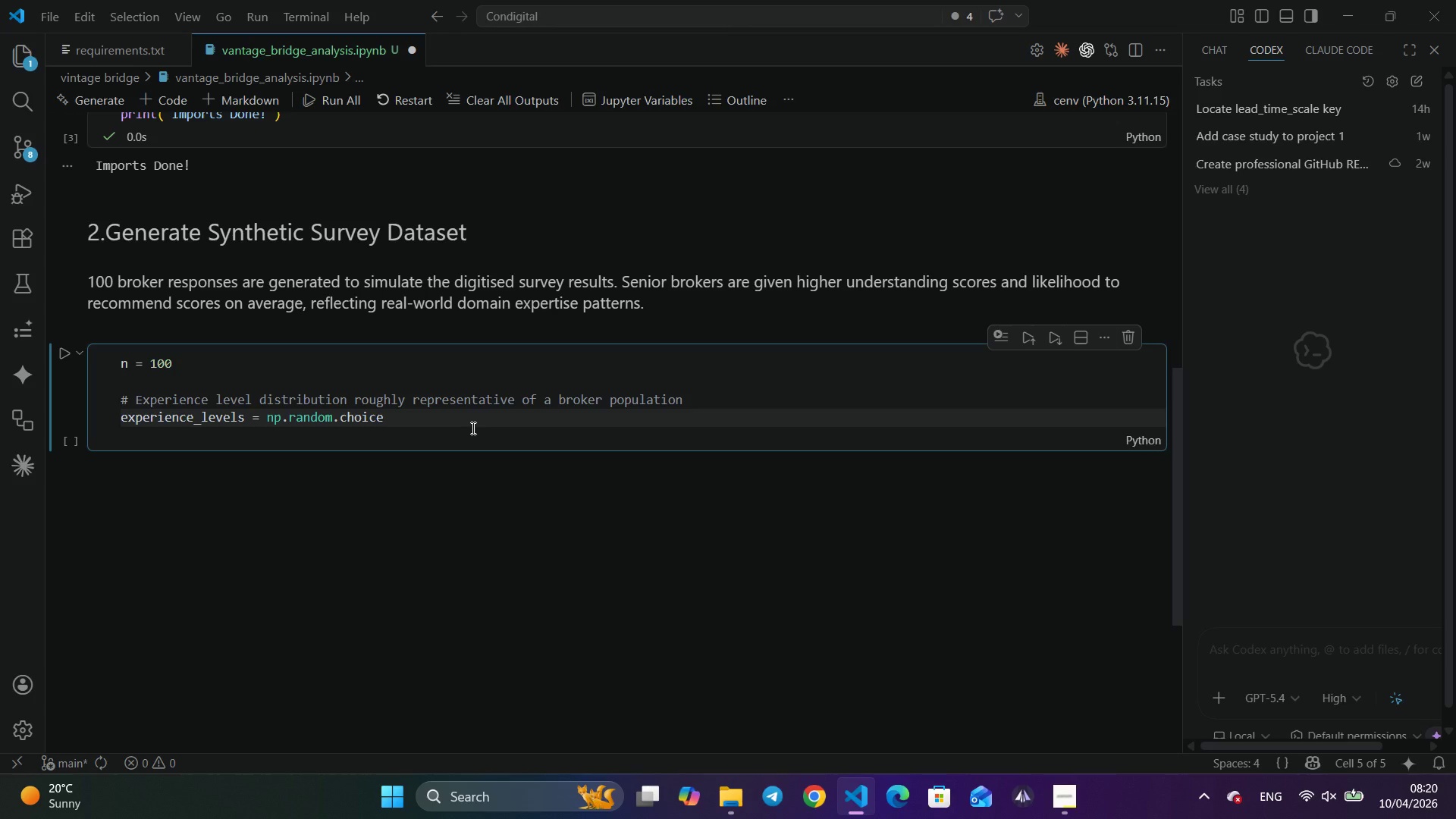 
wait(24.48)
 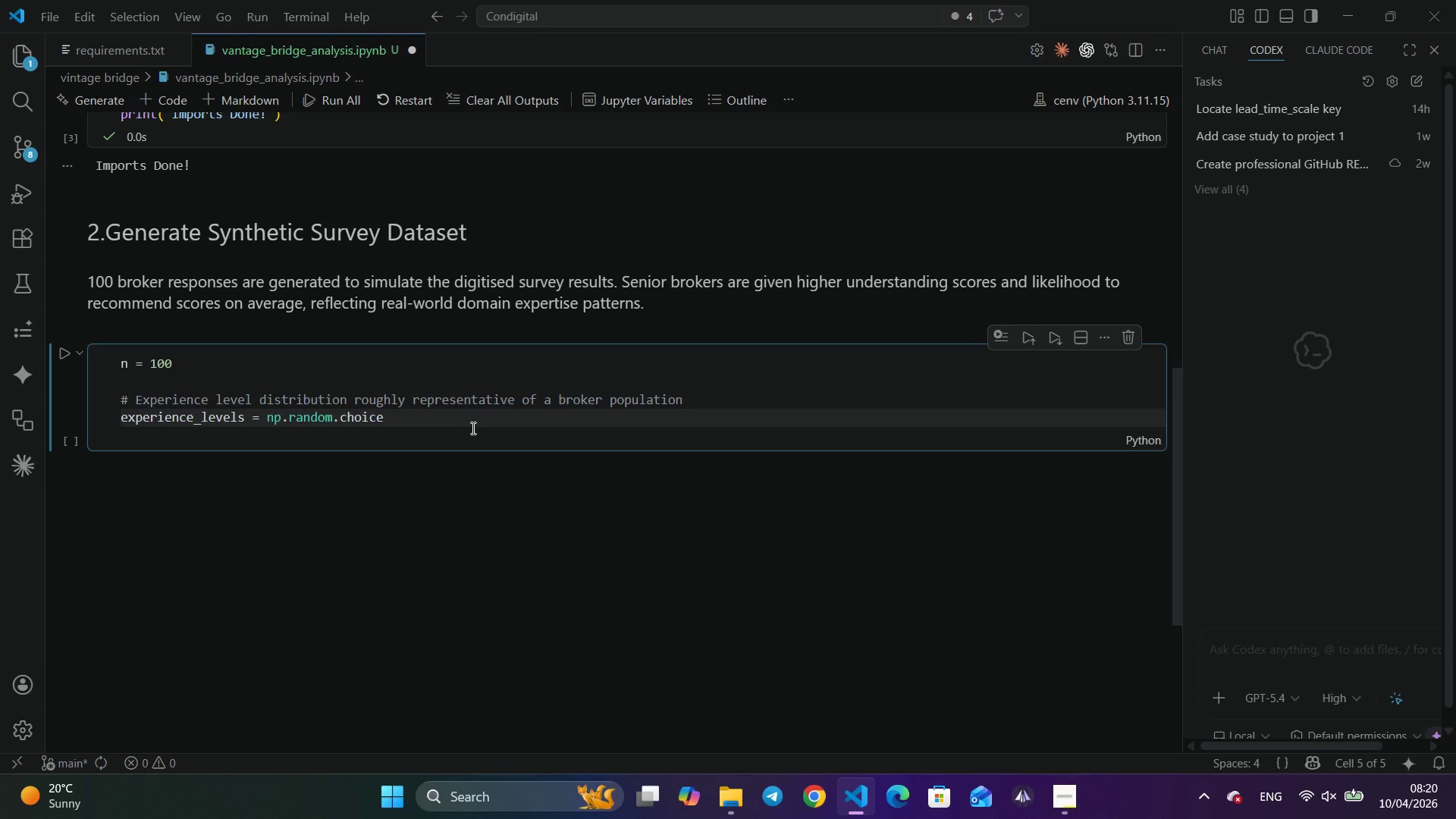 
key(Meta+I)
 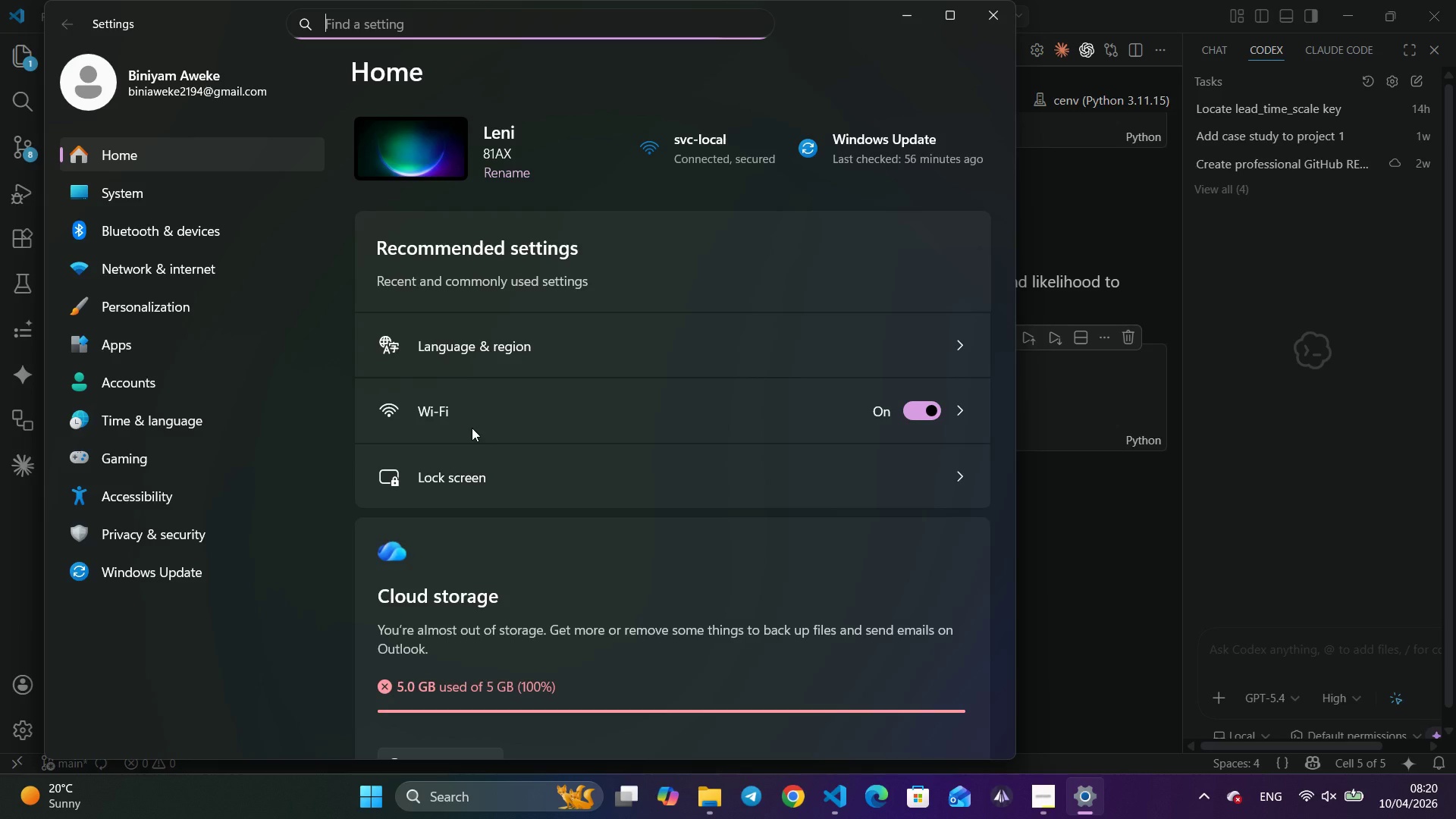 
wait(38.78)
 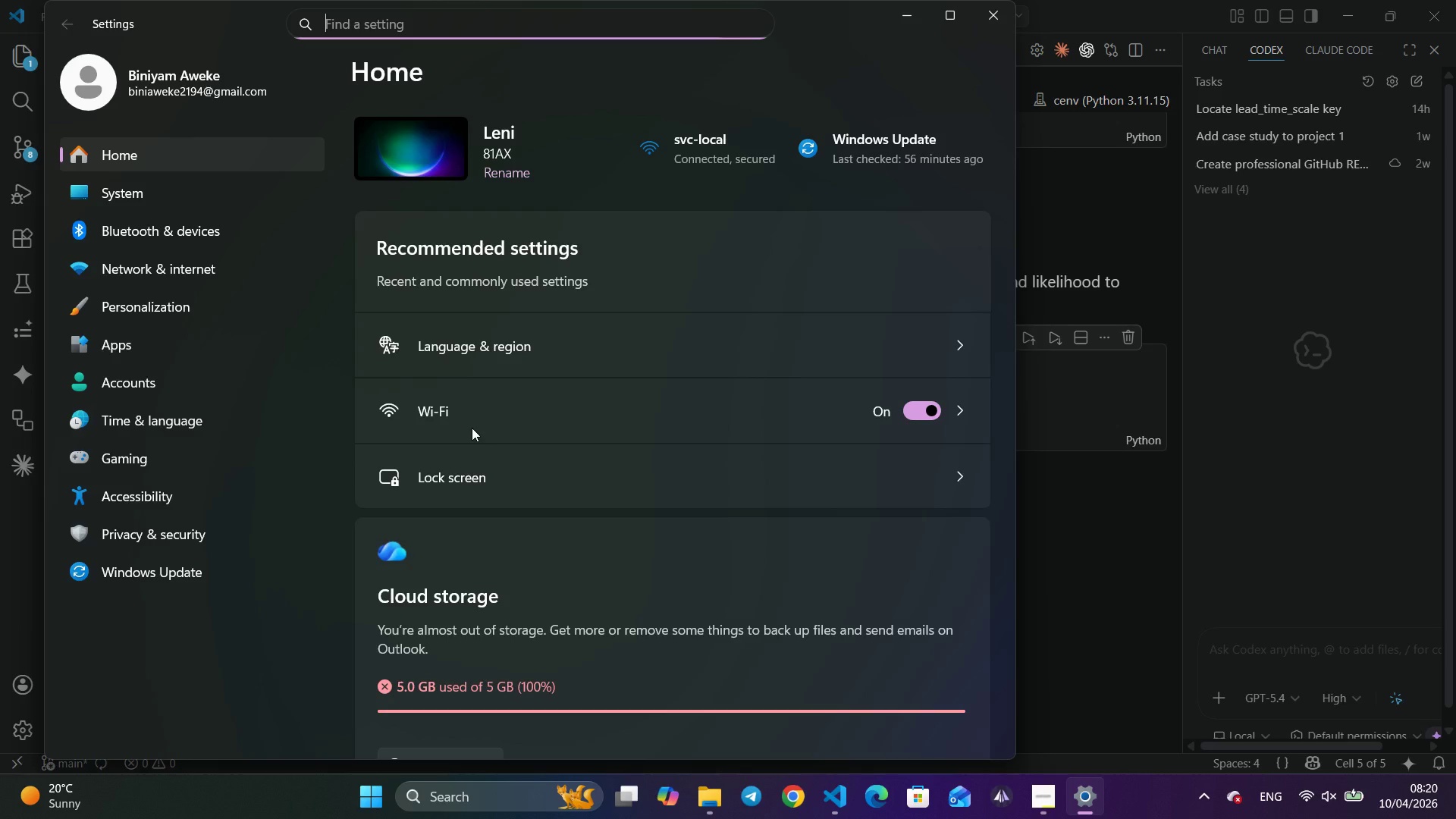 
right_click([472, 428])
 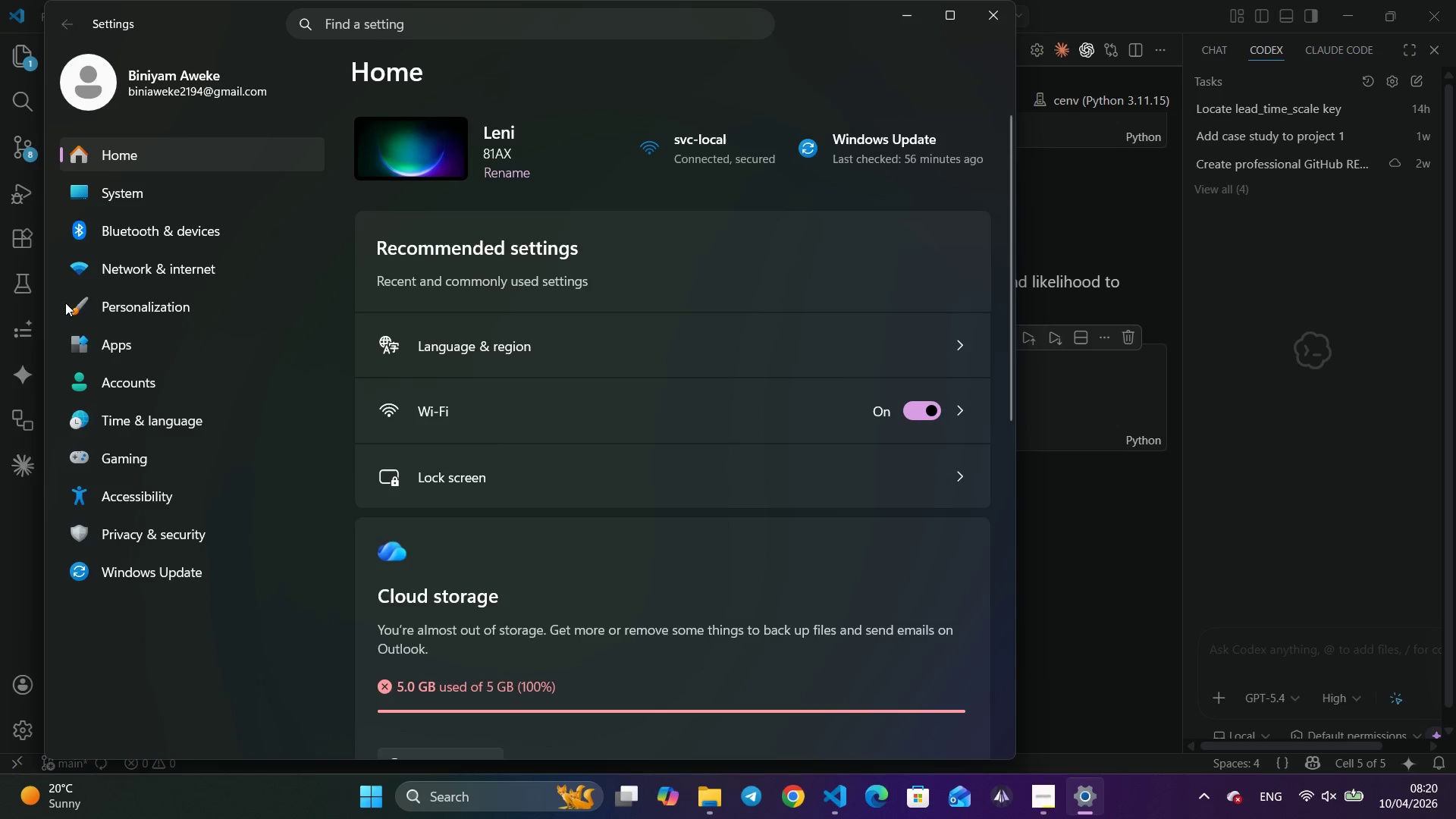 
left_click([136, 228])
 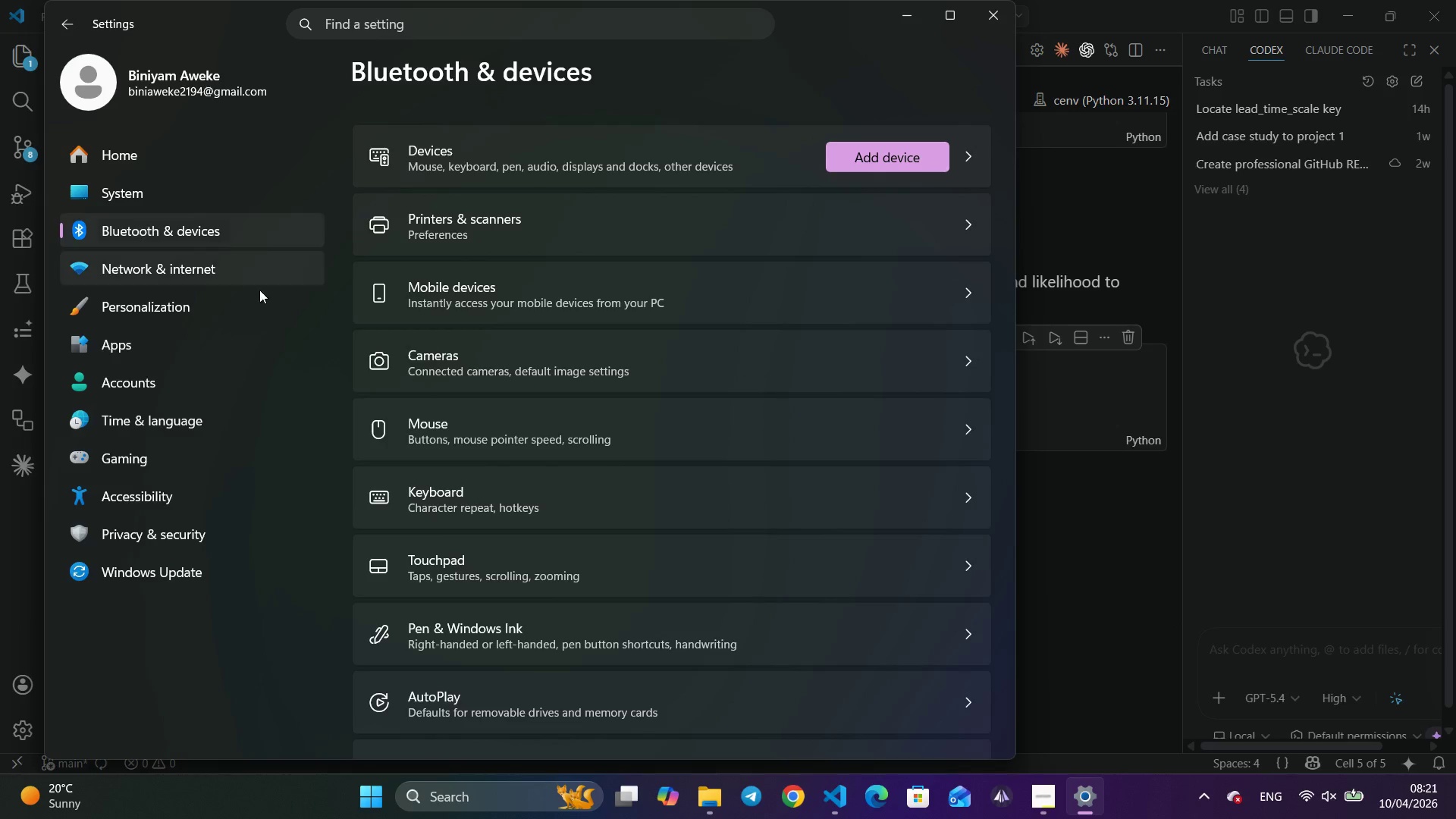 
left_click([625, 556])
 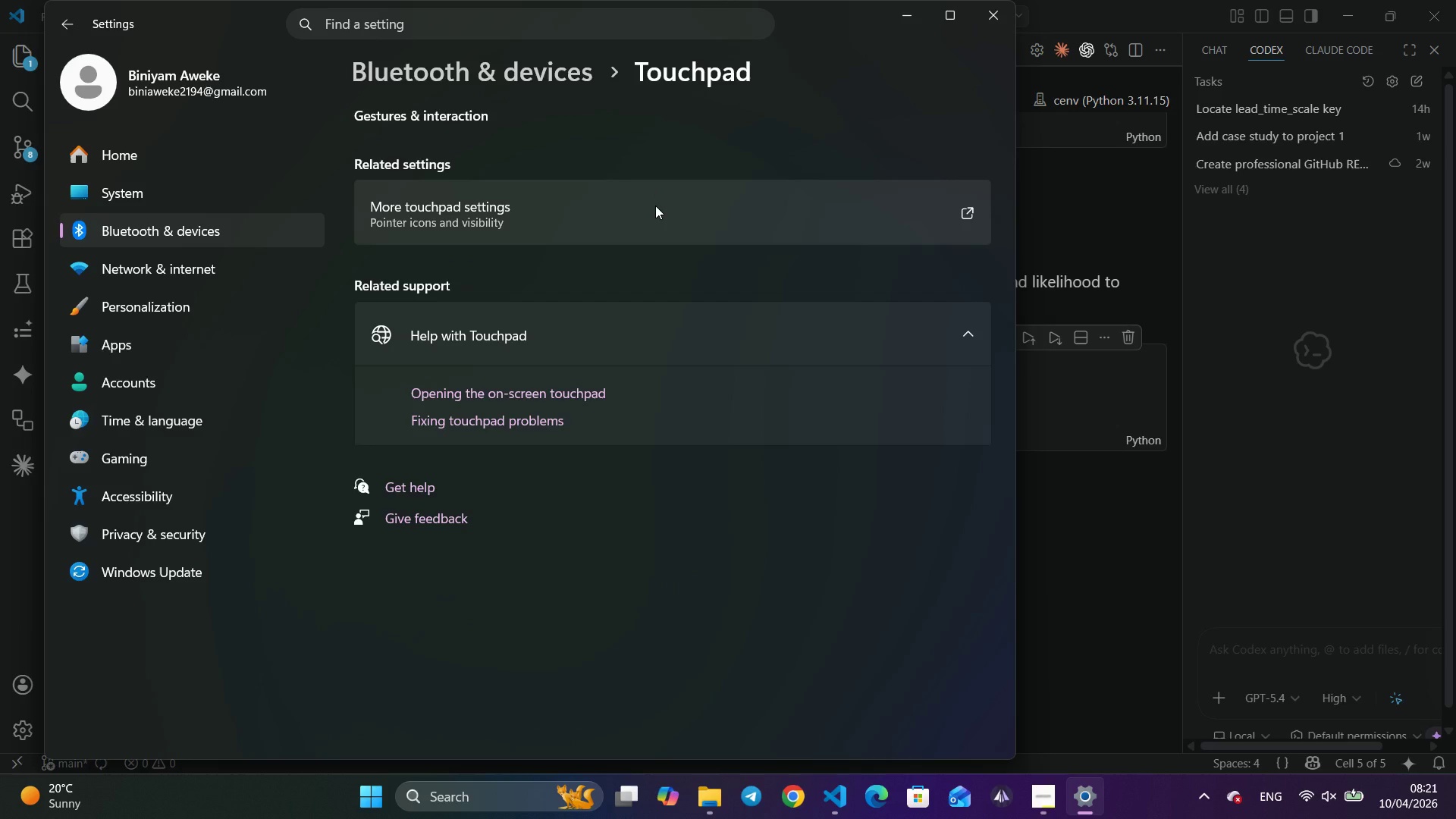 
wait(7.09)
 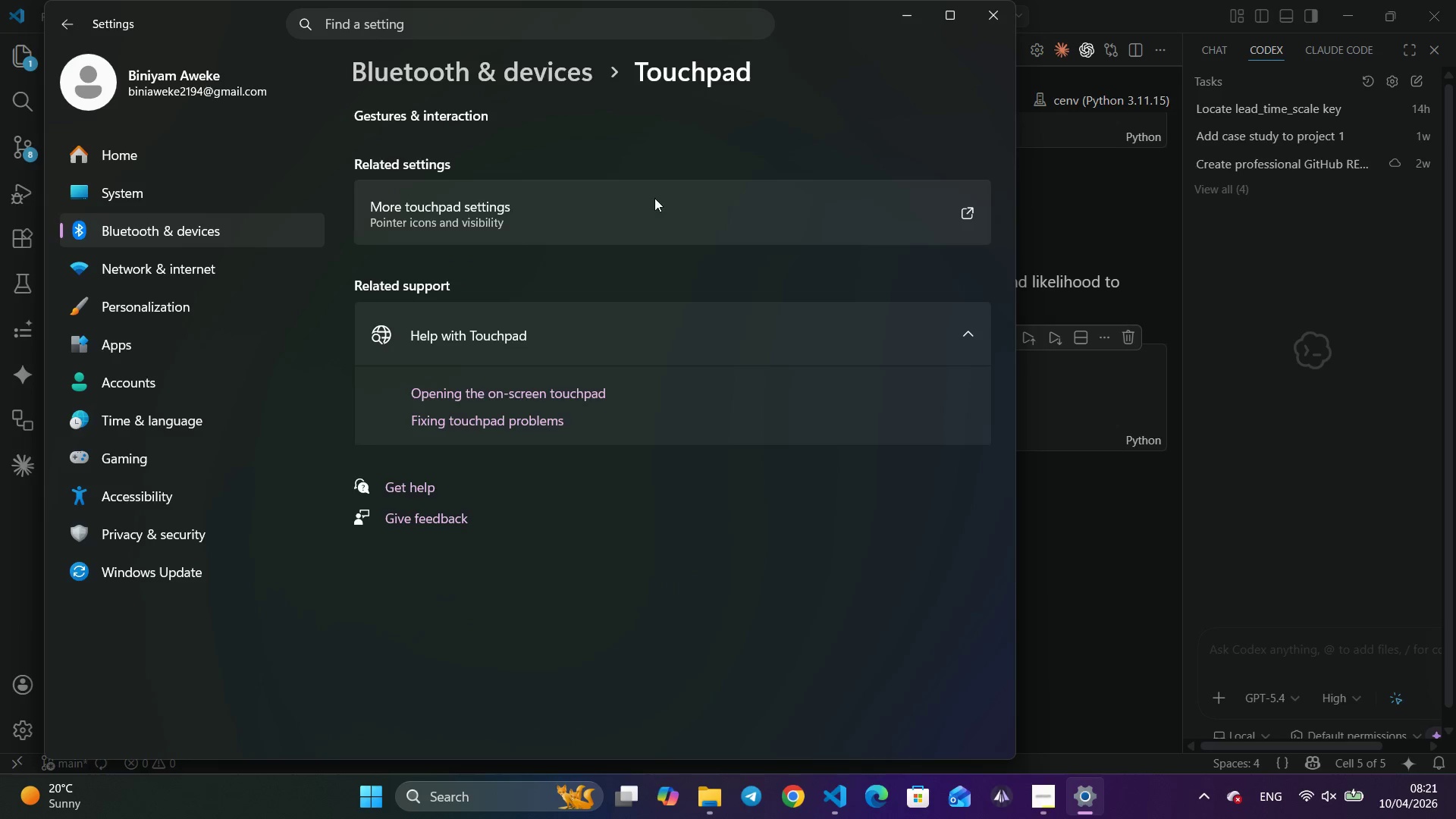 
left_click([655, 206])
 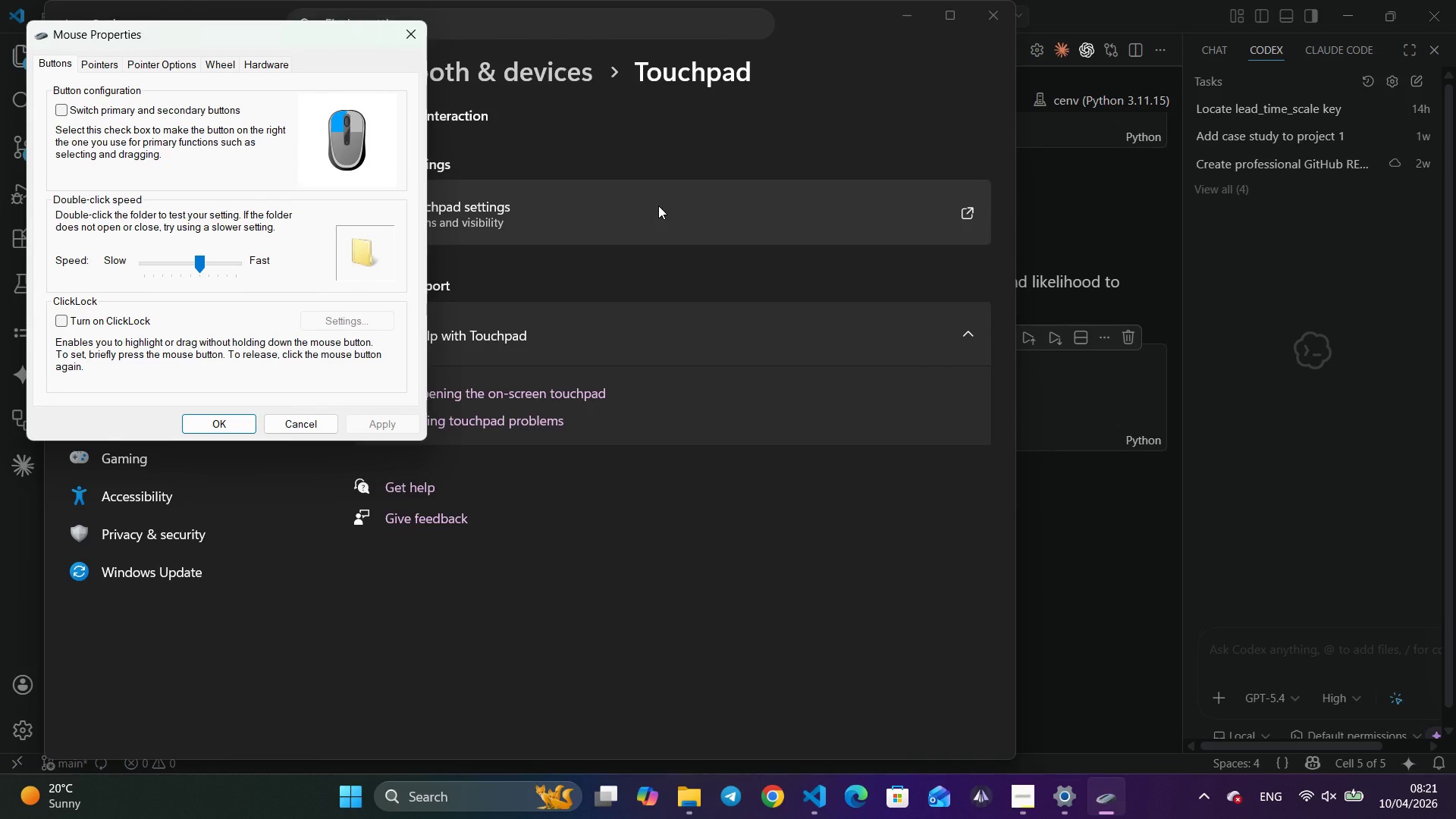 
wait(7.83)
 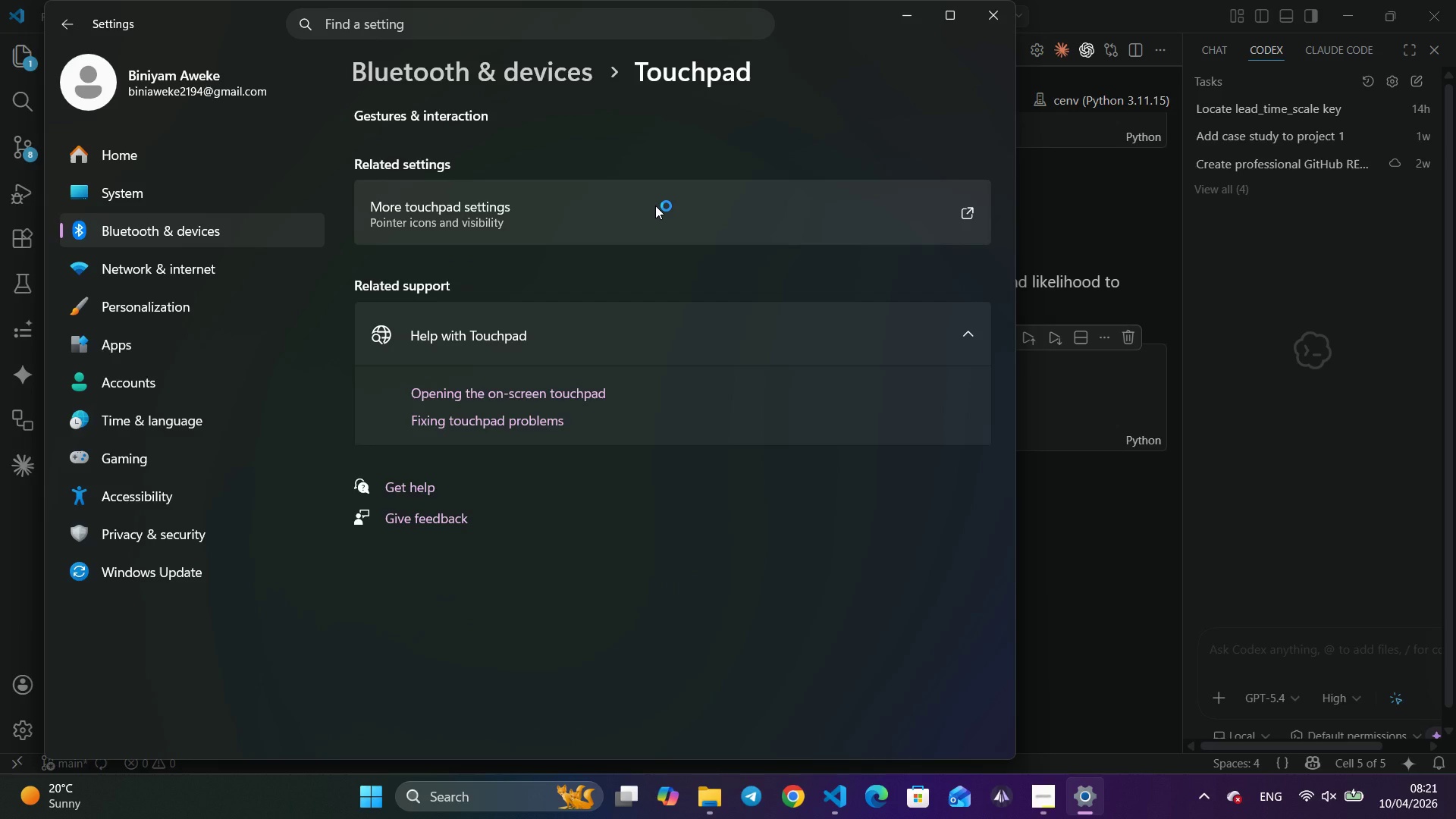 
left_click([407, 36])
 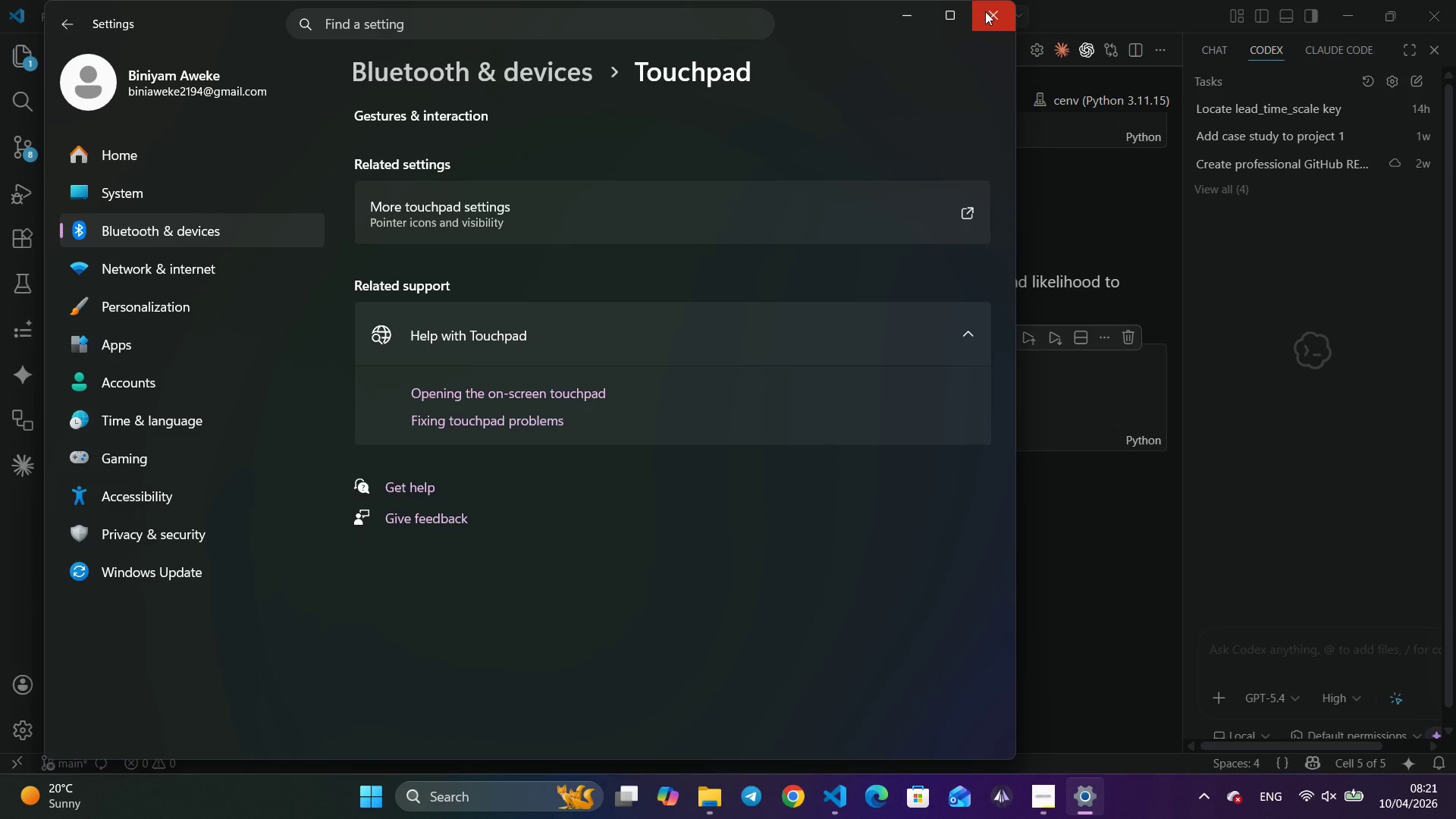 
left_click([985, 11])
 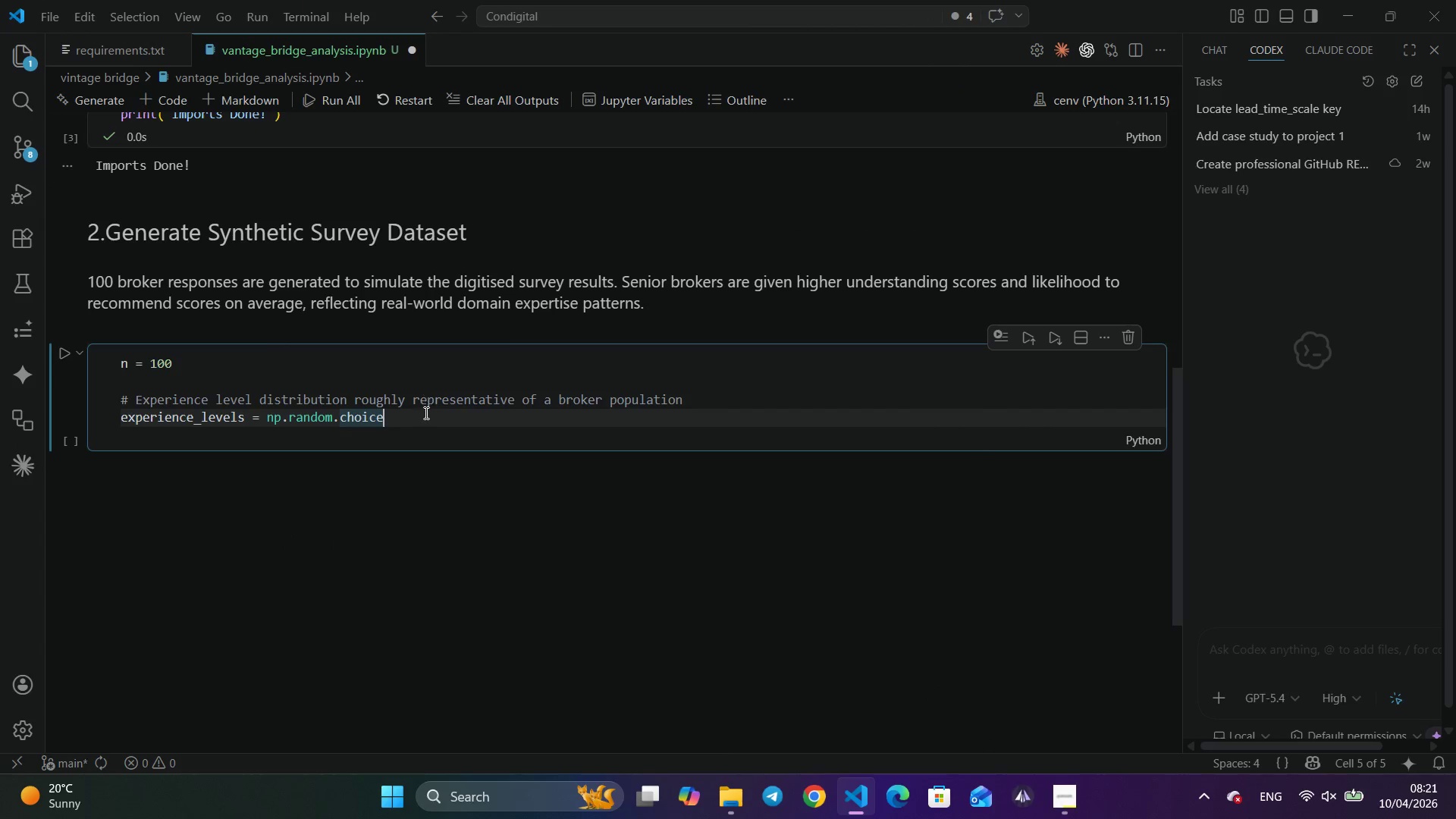 
left_click([425, 413])
 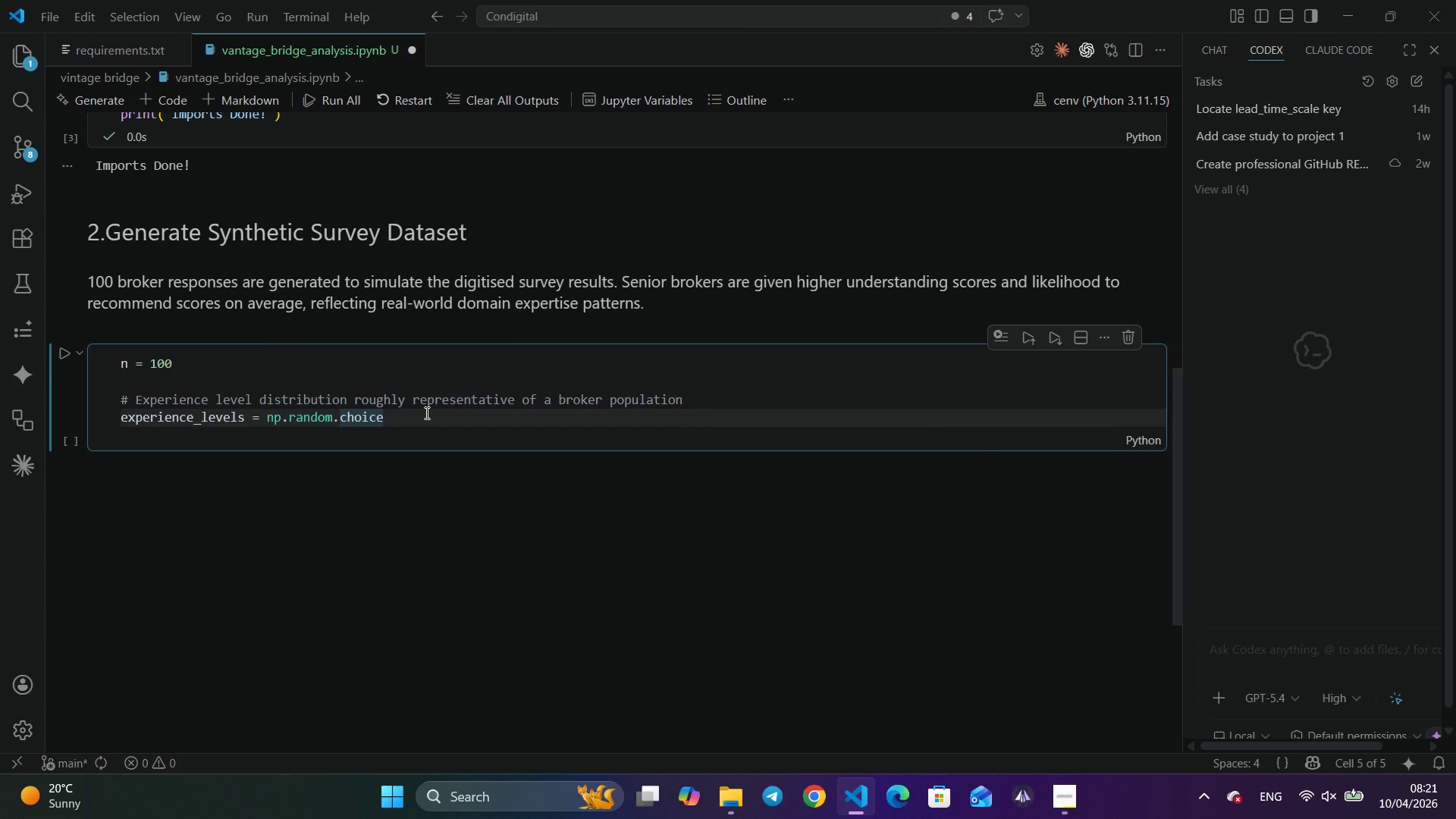 
hold_key(key=Unknown, duration=2.16)
 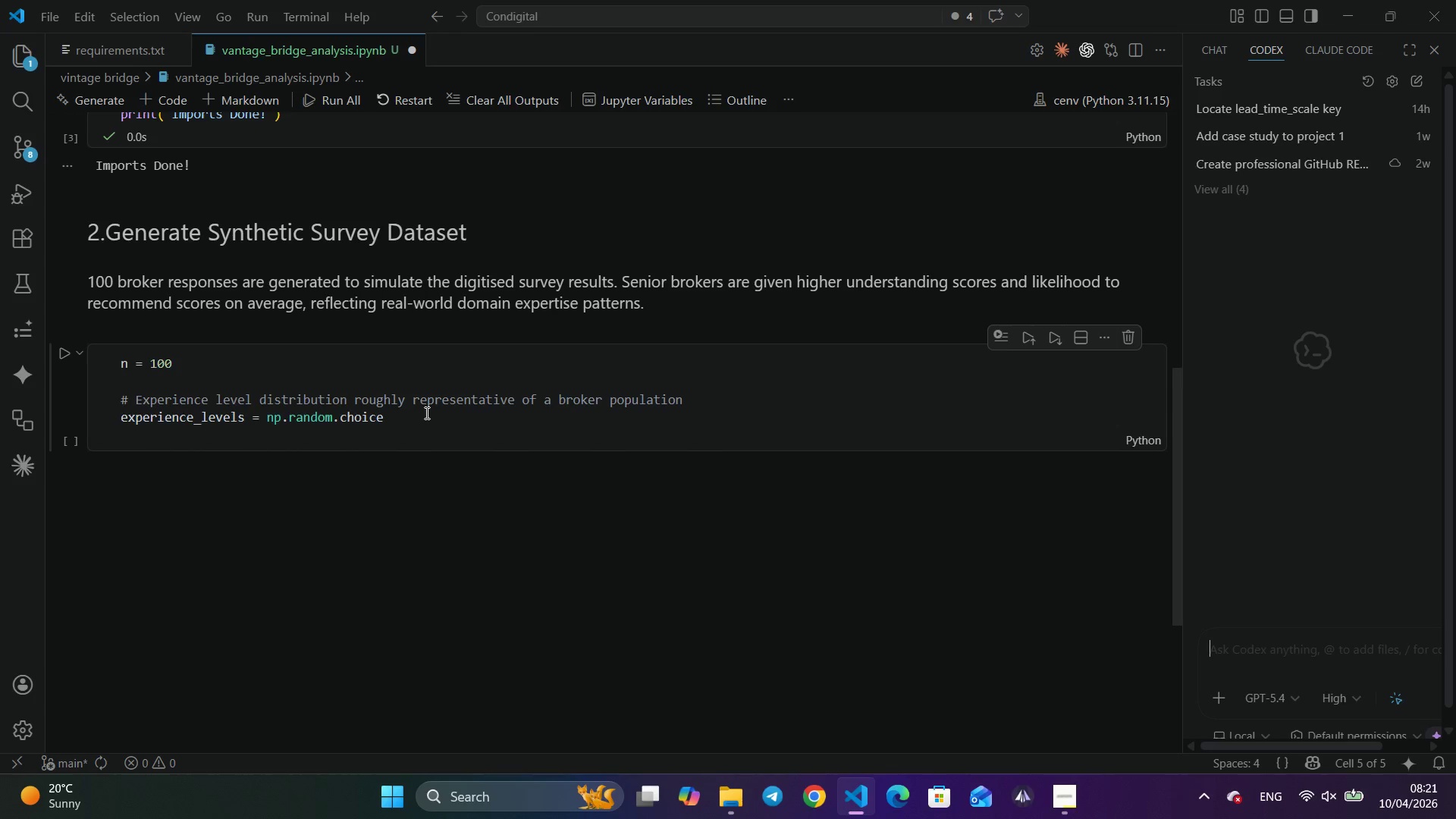 
key(F6)
 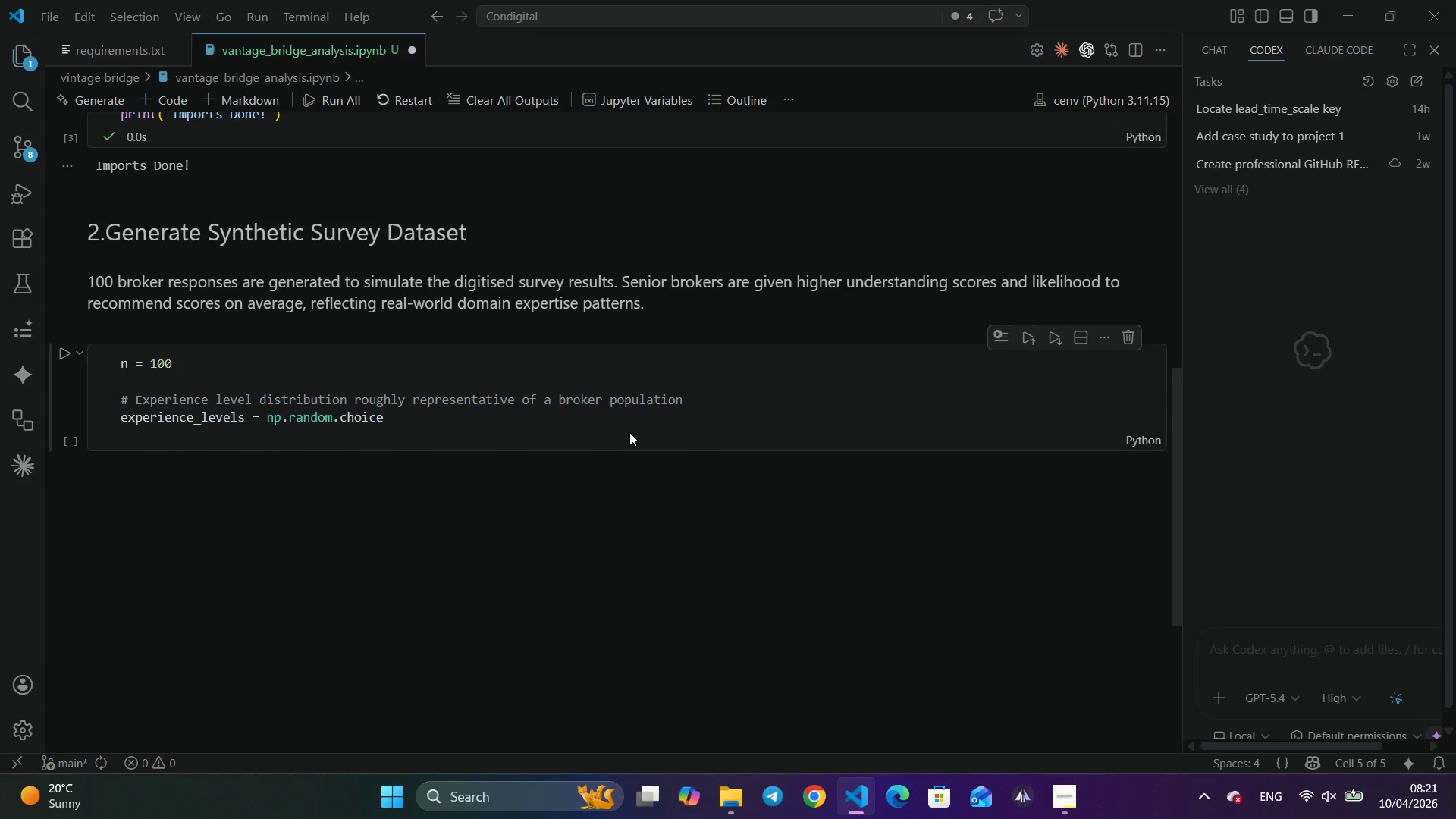 
hold_key(key=Unknown, duration=2.44)
 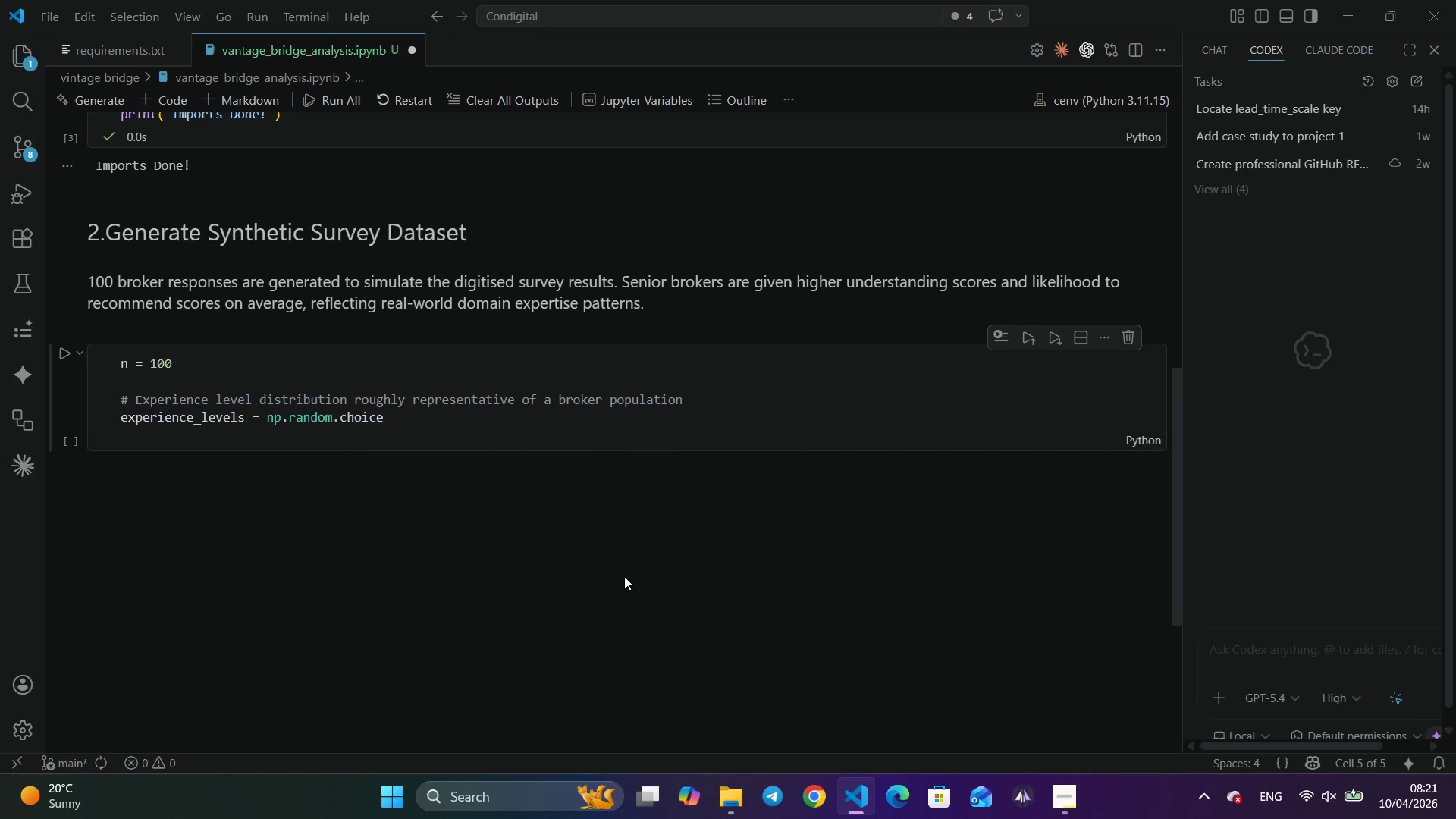 
key(F6)
 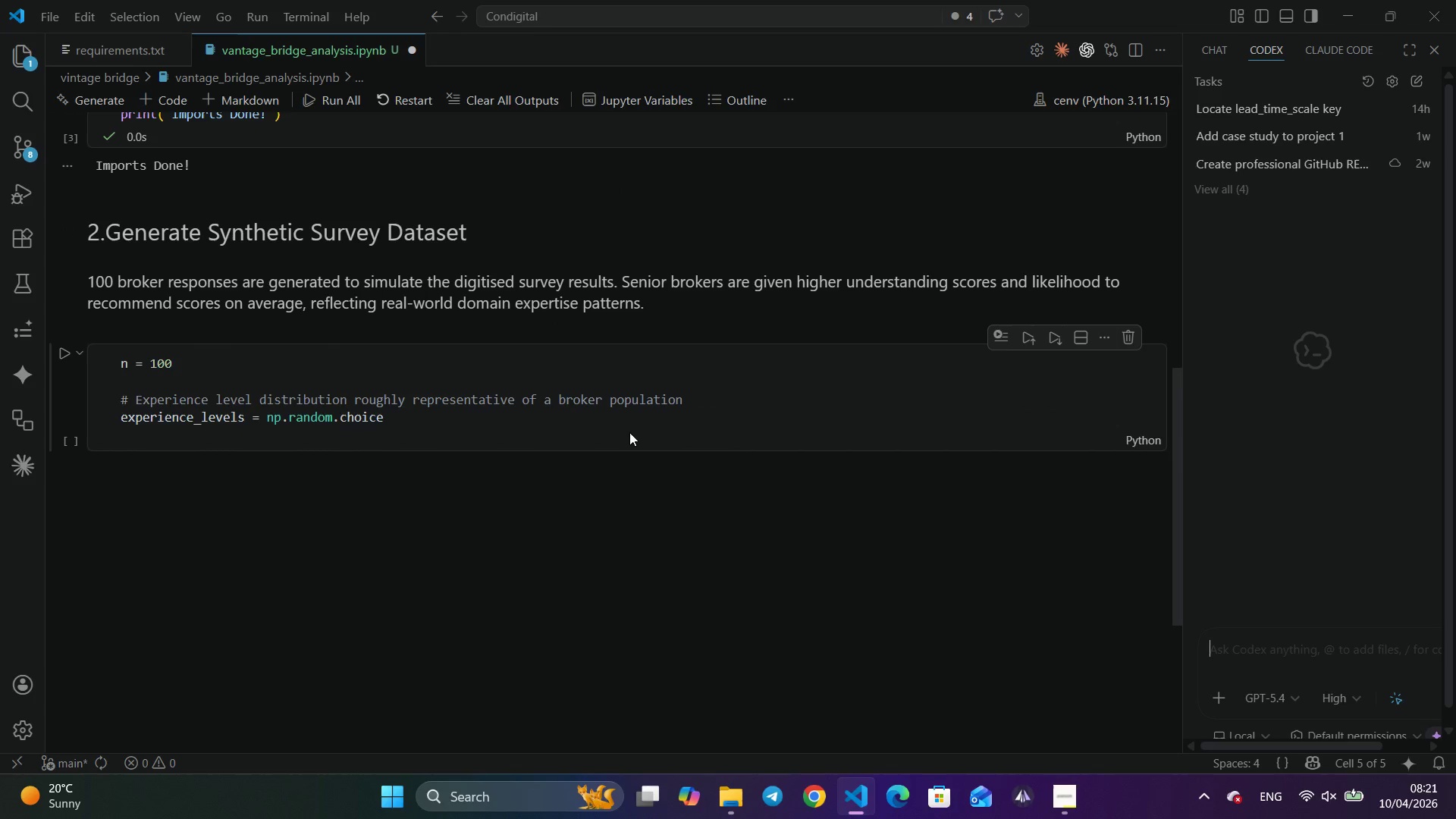 
key(F6)
 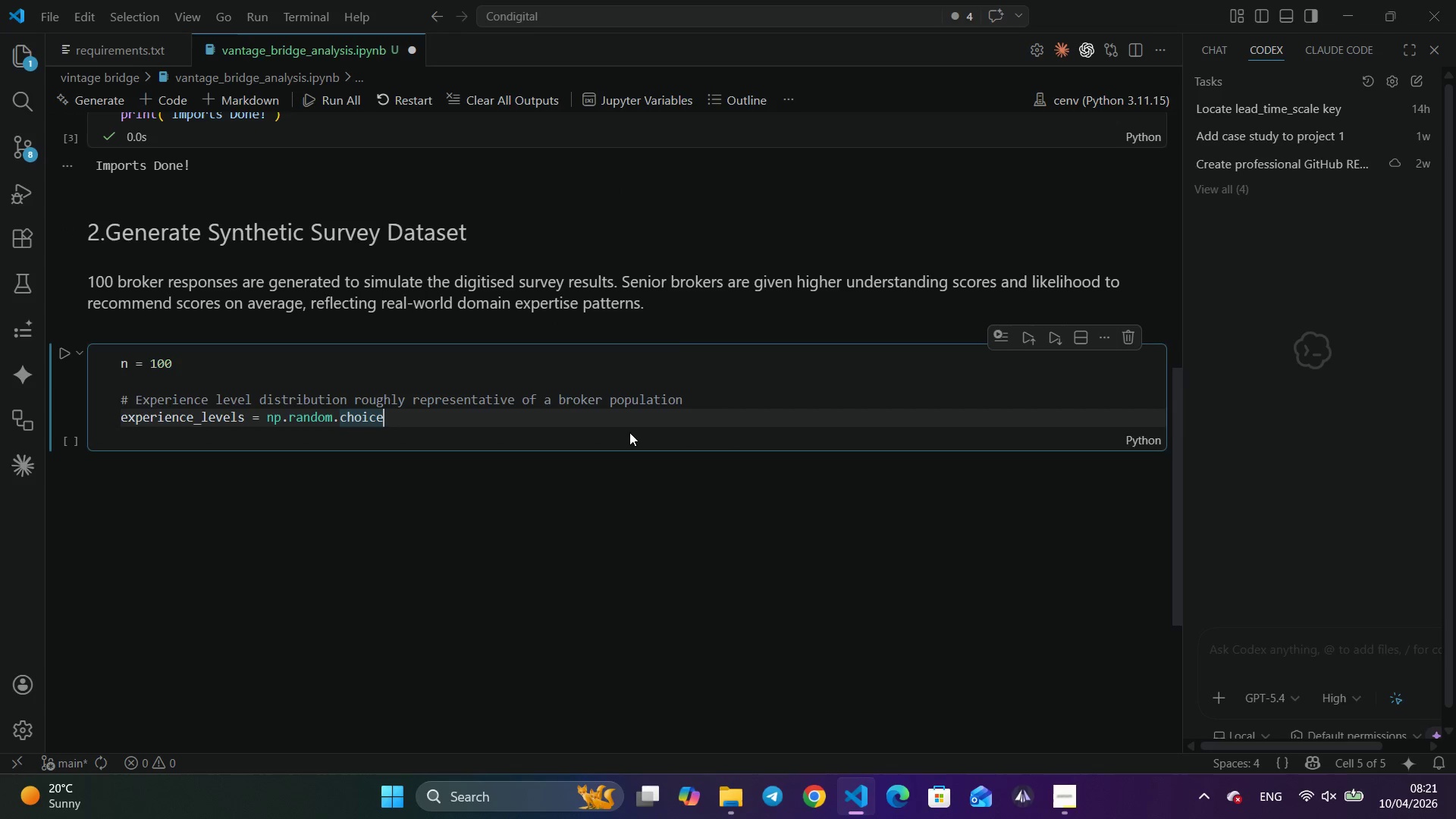 
key(F6)
 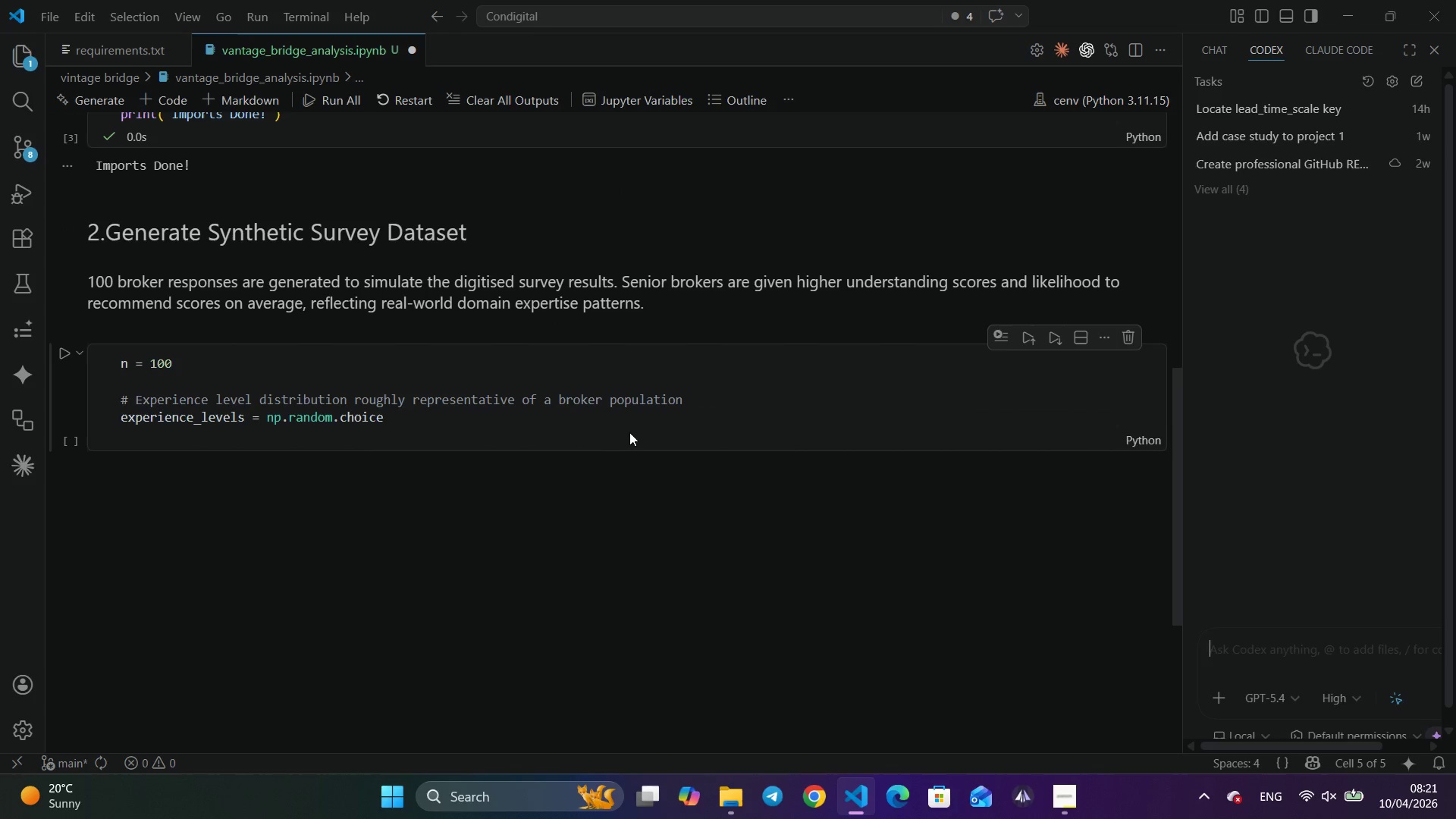 
key(F6)
 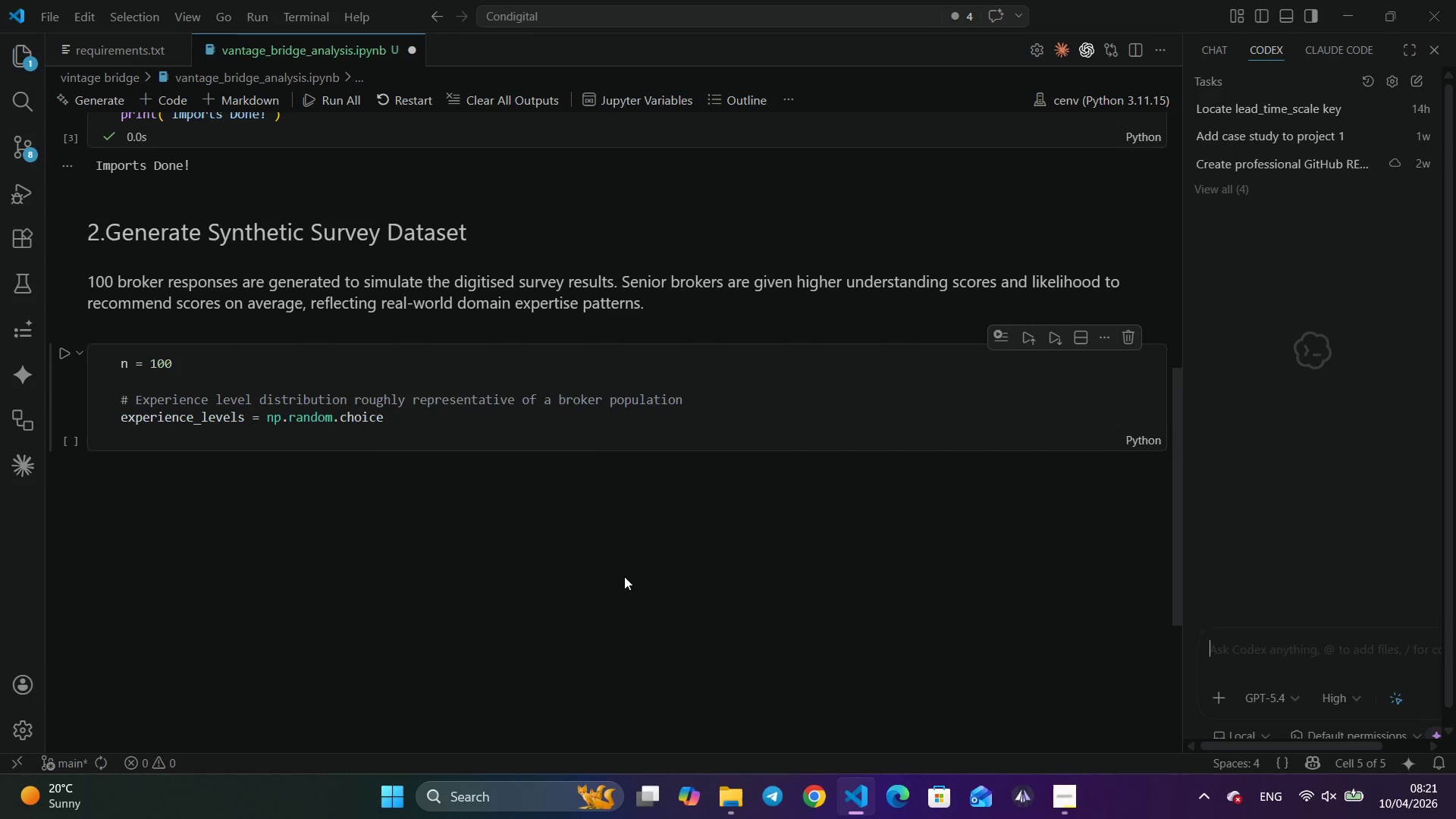 
left_click([624, 576])
 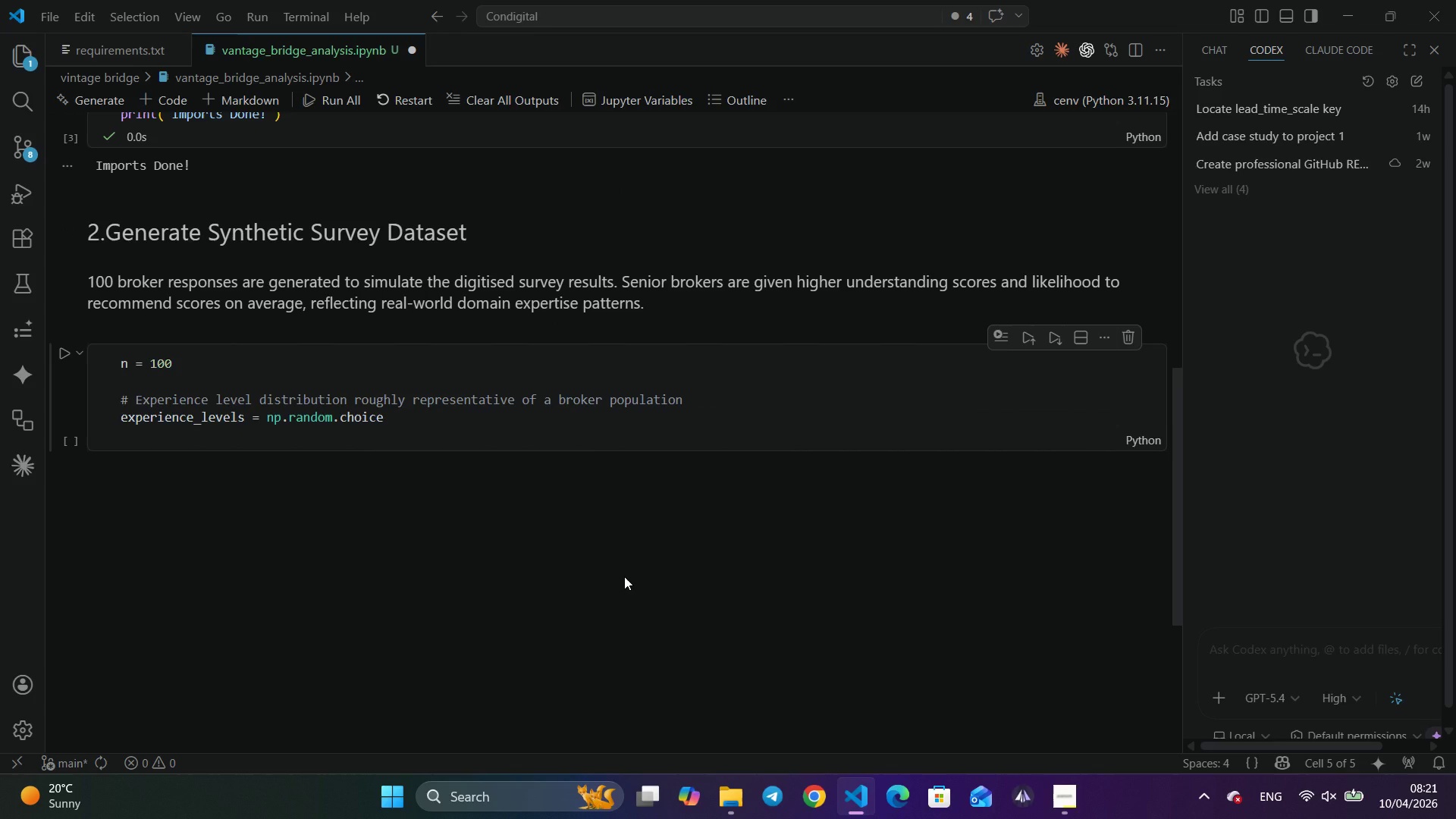 
hold_key(key=Unknown, duration=2.08)
 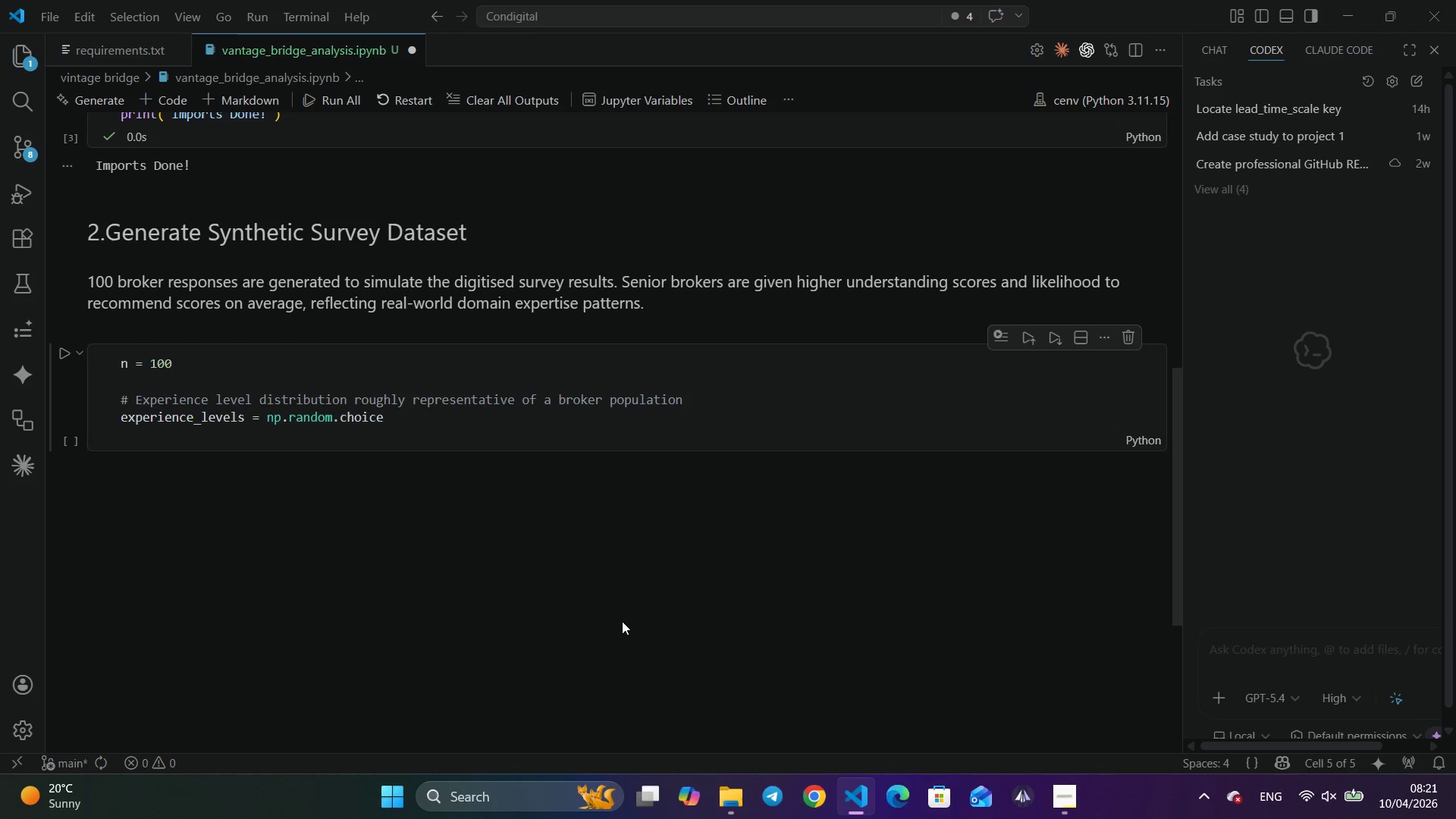 
hold_key(key=F6, duration=0.44)
 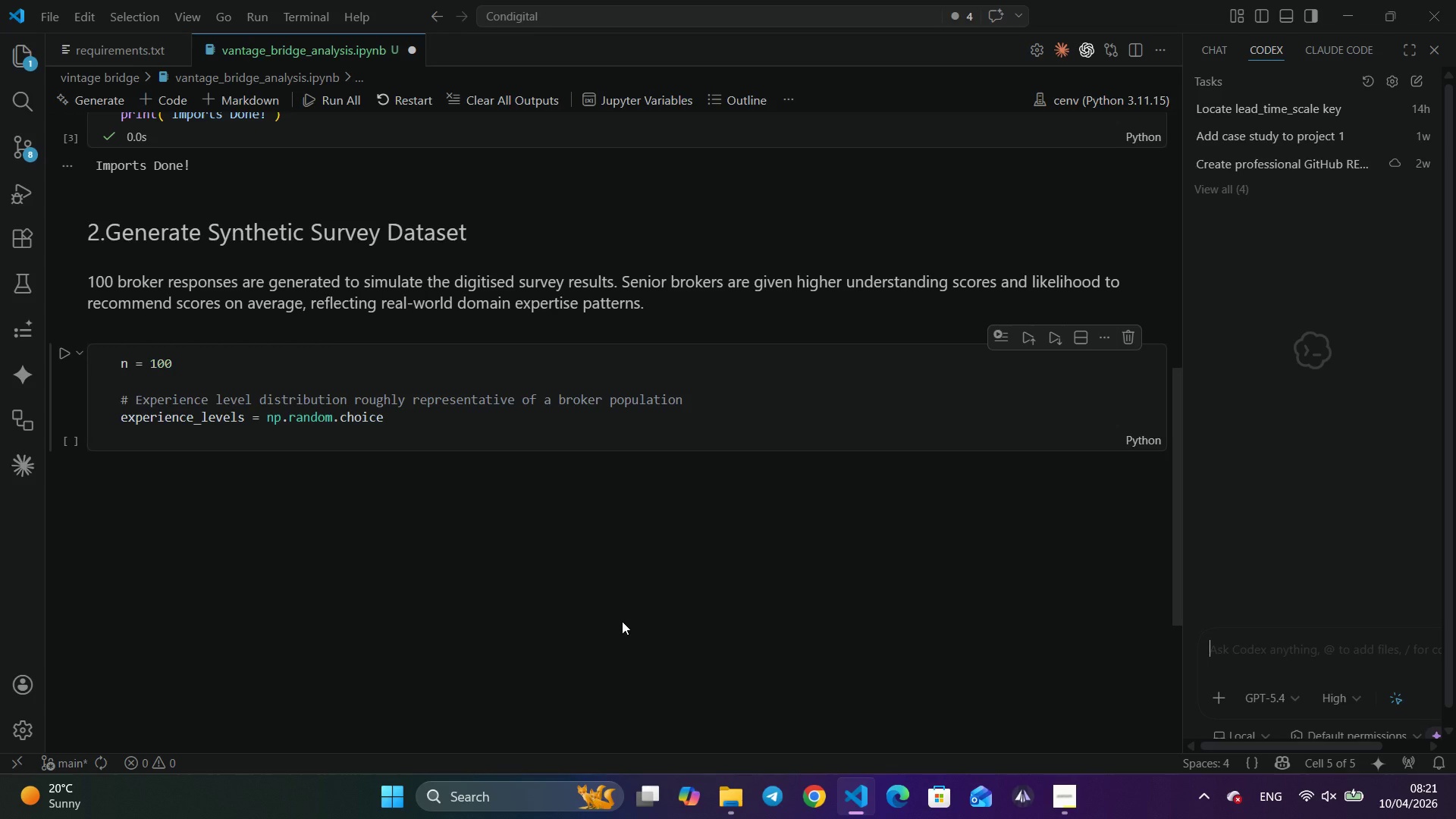 
hold_key(key=Unknown, duration=1.02)
 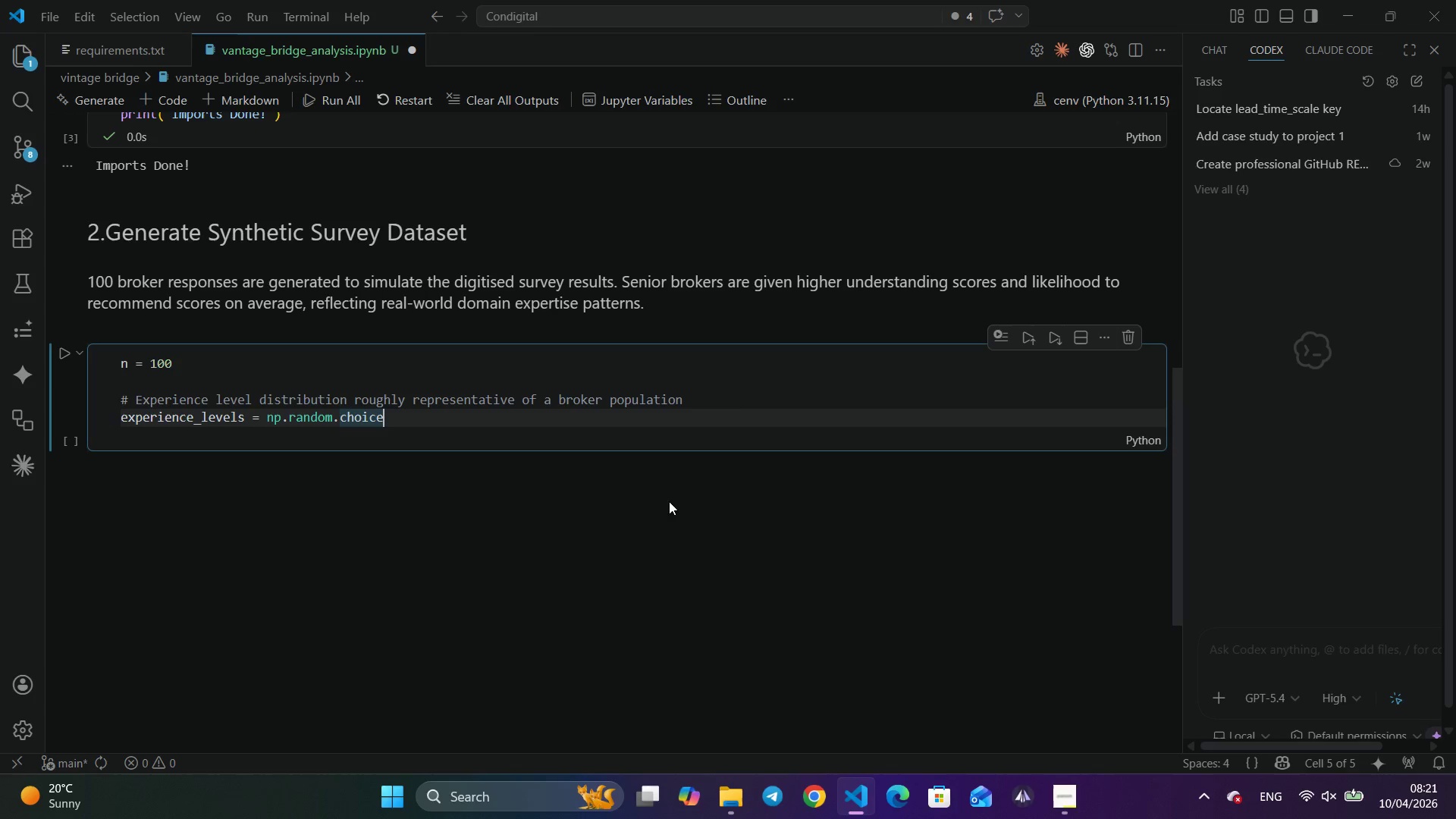 
key(F6)
 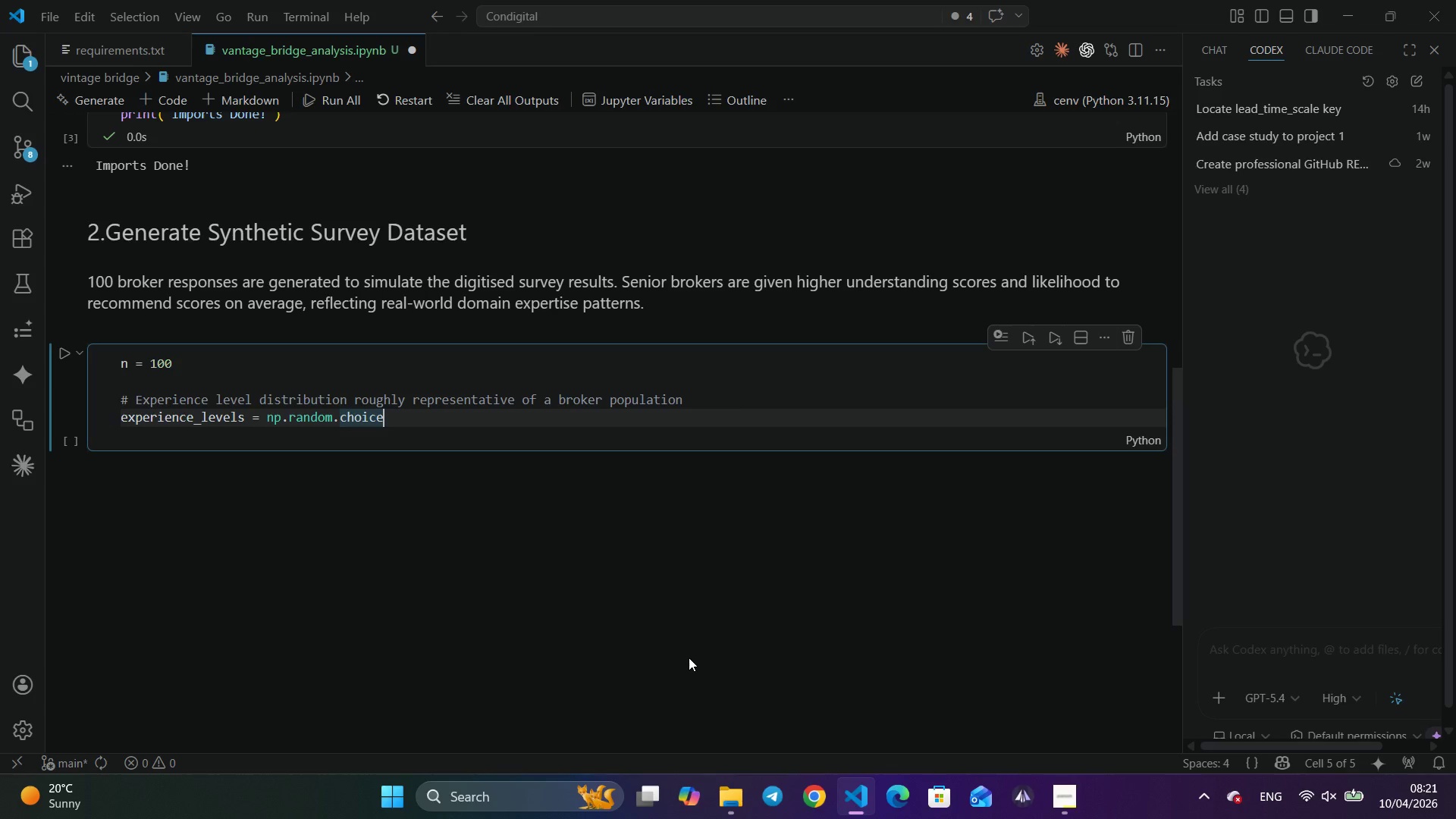 
key(Meta+Unknown)
 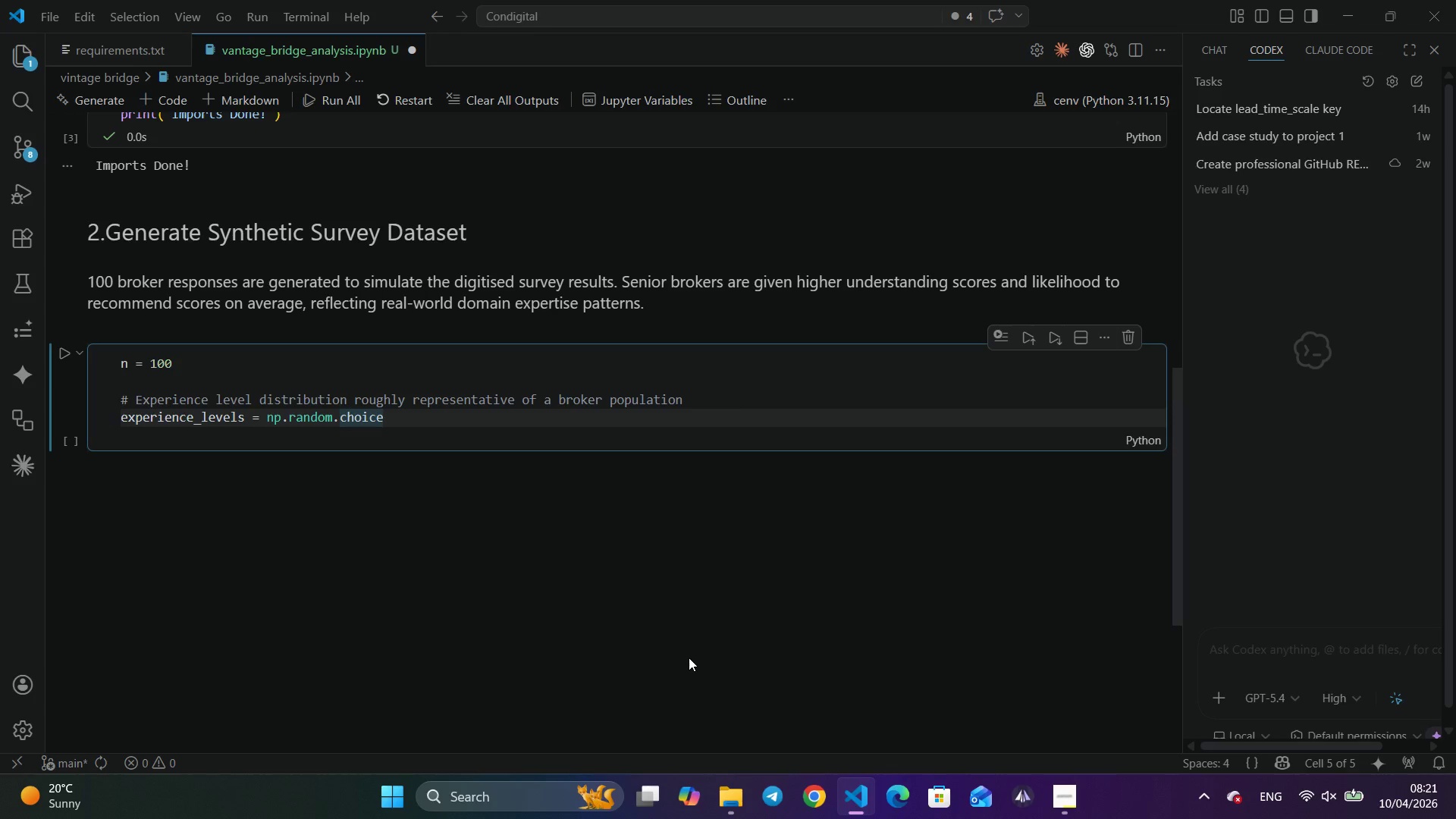 
hold_key(key=Unknown, duration=3.47)
 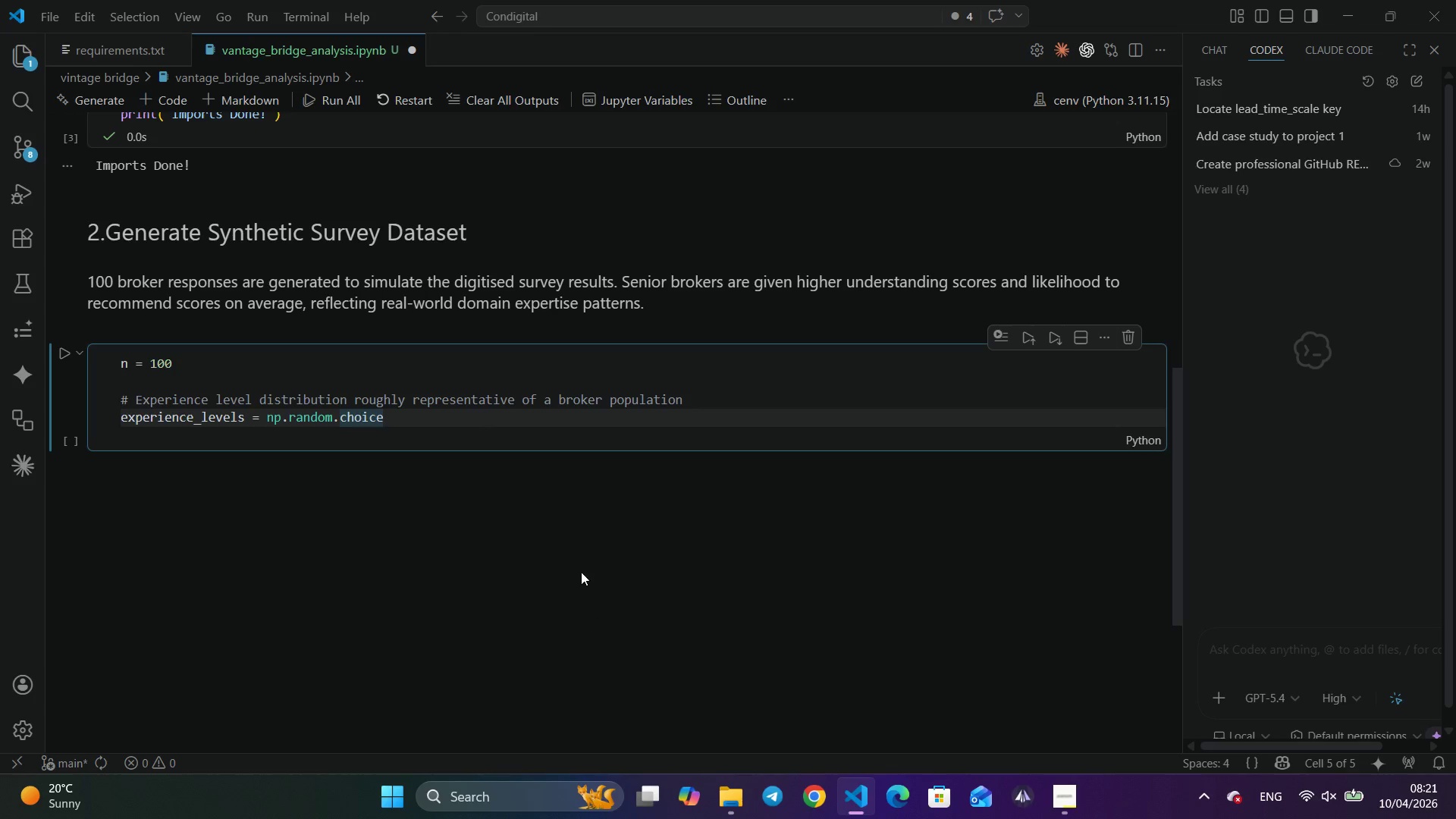 
hold_key(key=Unknown, duration=1.92)
 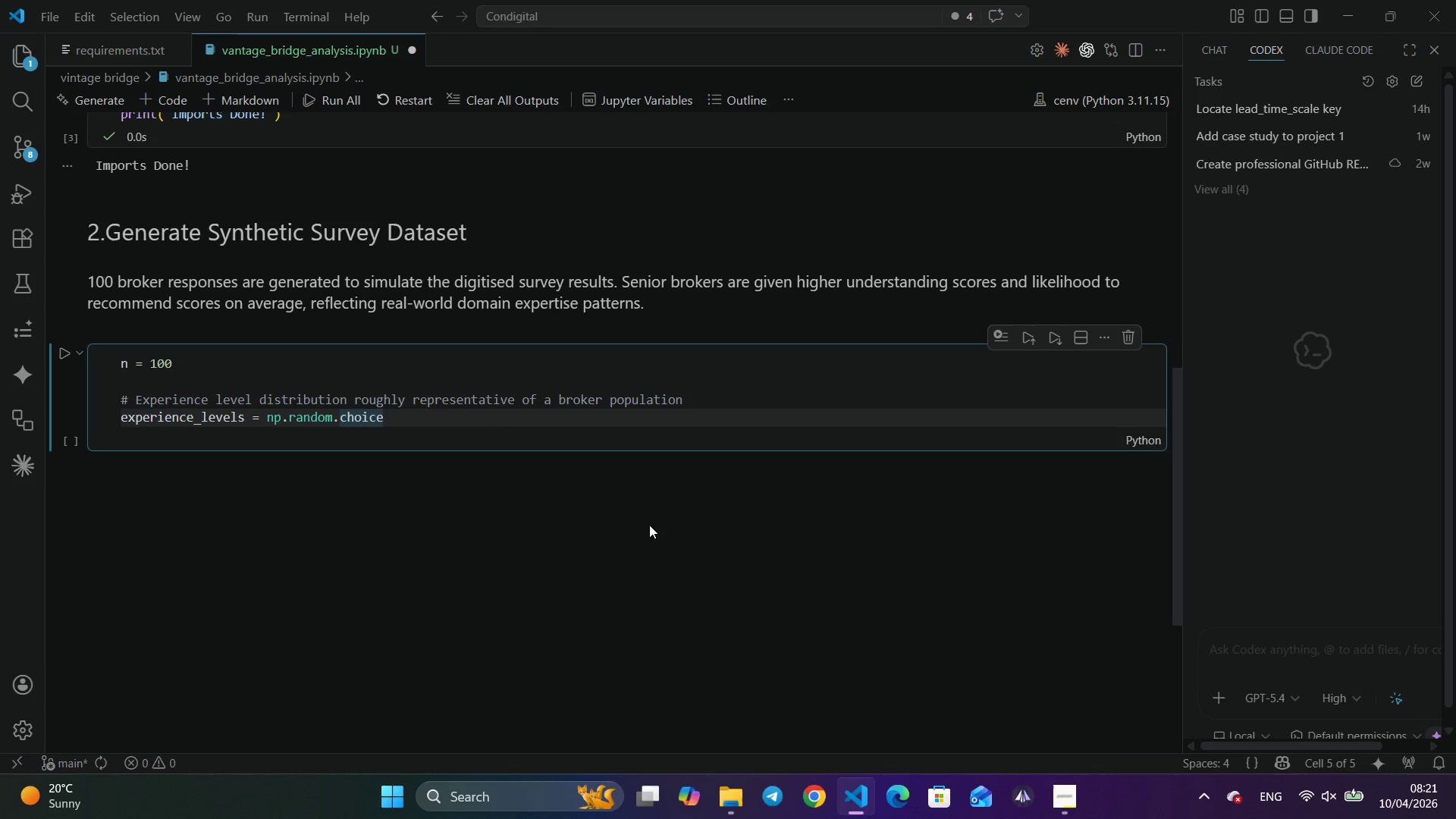 
key(Unknown)
 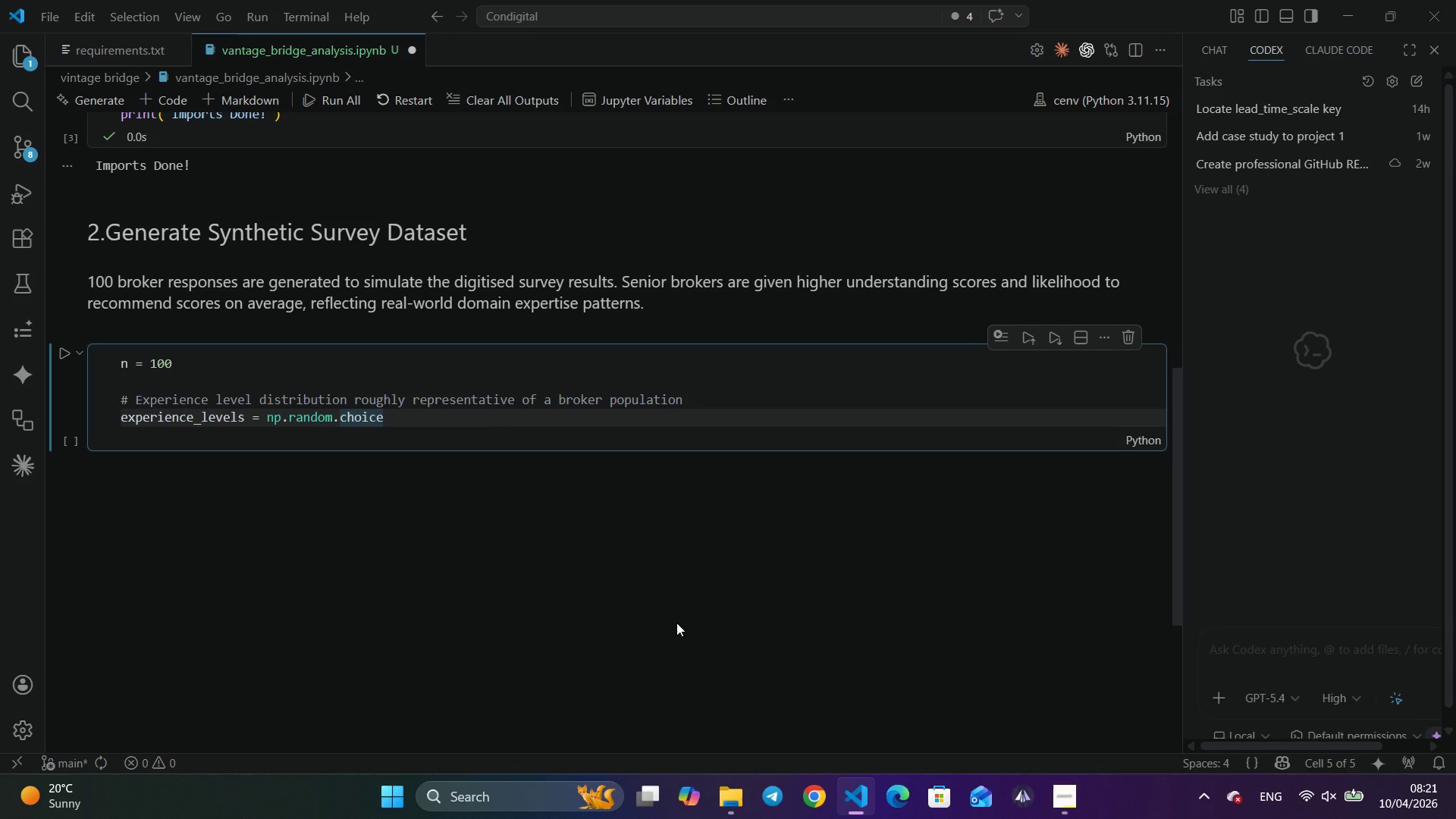 
key(Unknown)
 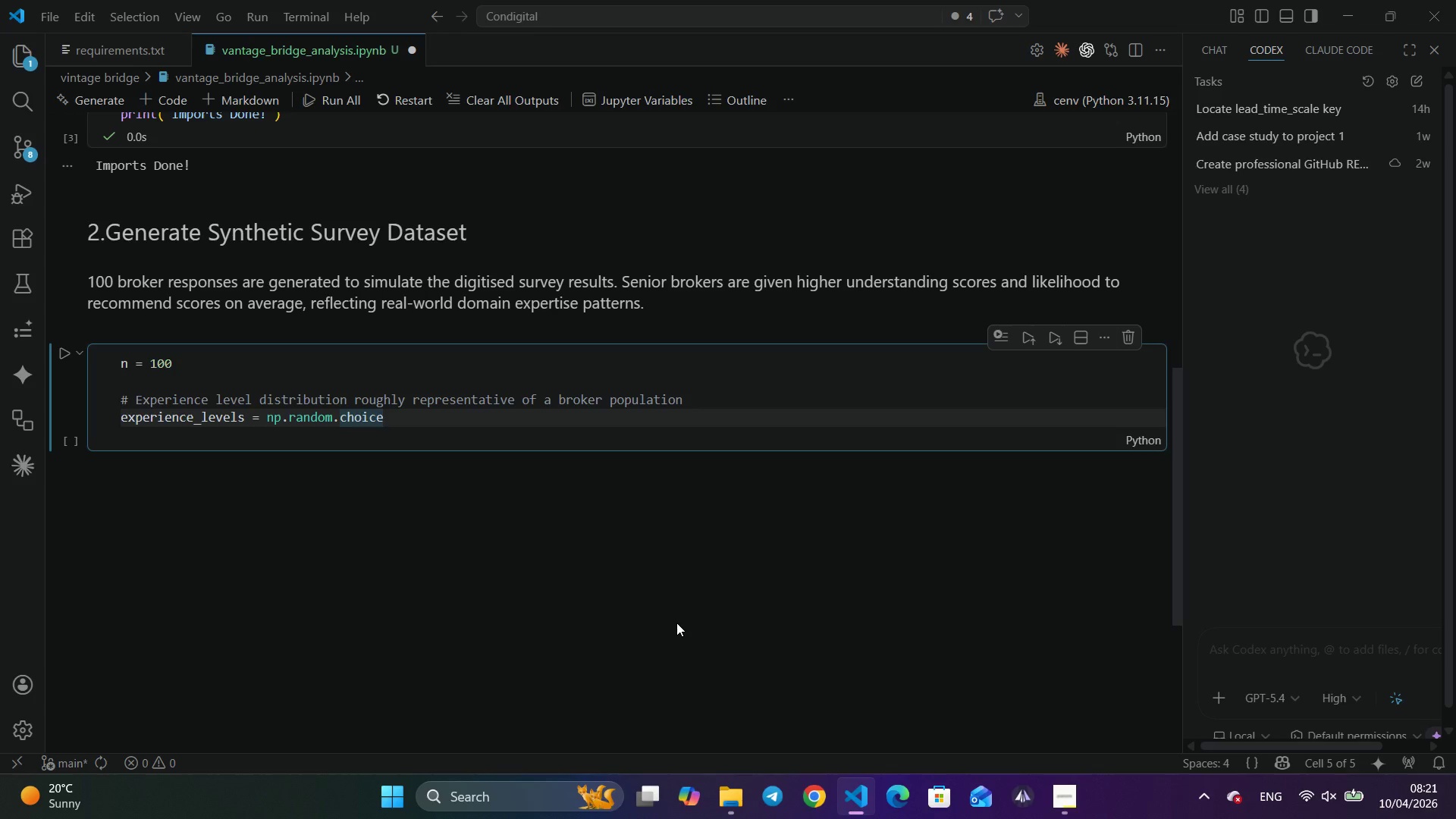 
wait(5.8)
 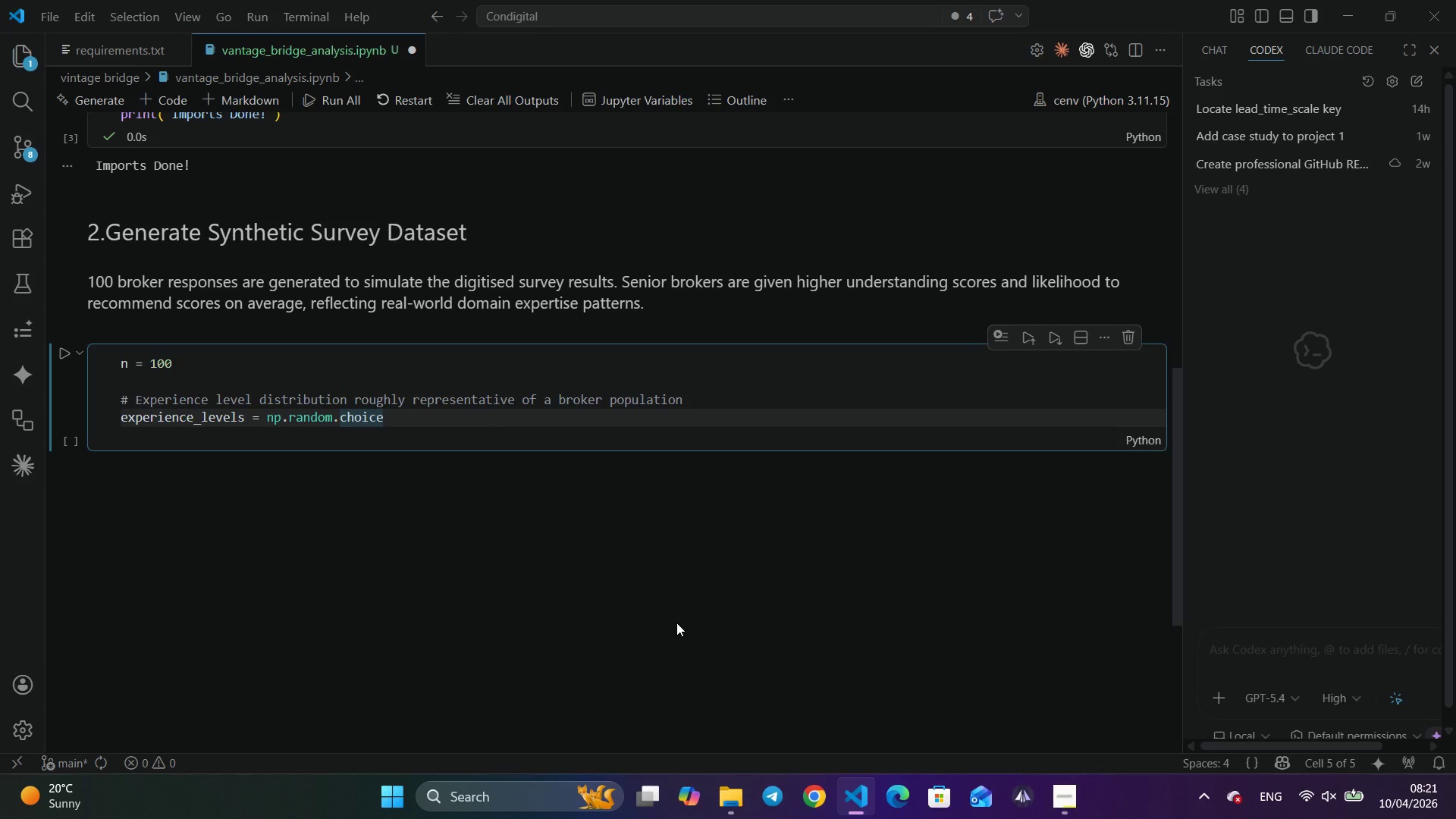 
left_click_drag(start_coordinate=[631, 435], to_coordinate=[617, 466])
 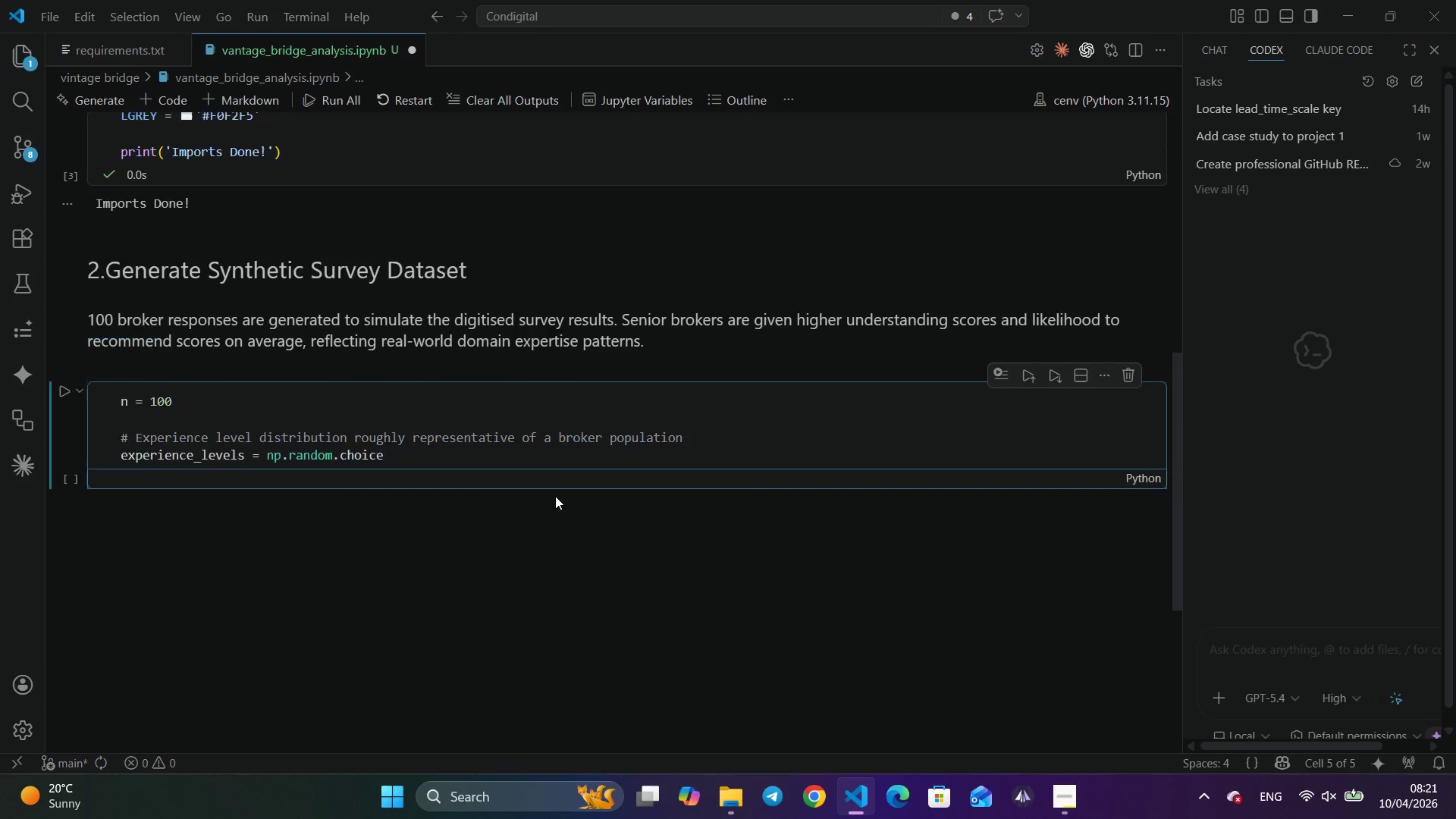 
scroll: coordinate [556, 496], scroll_direction: up, amount: 13.0
 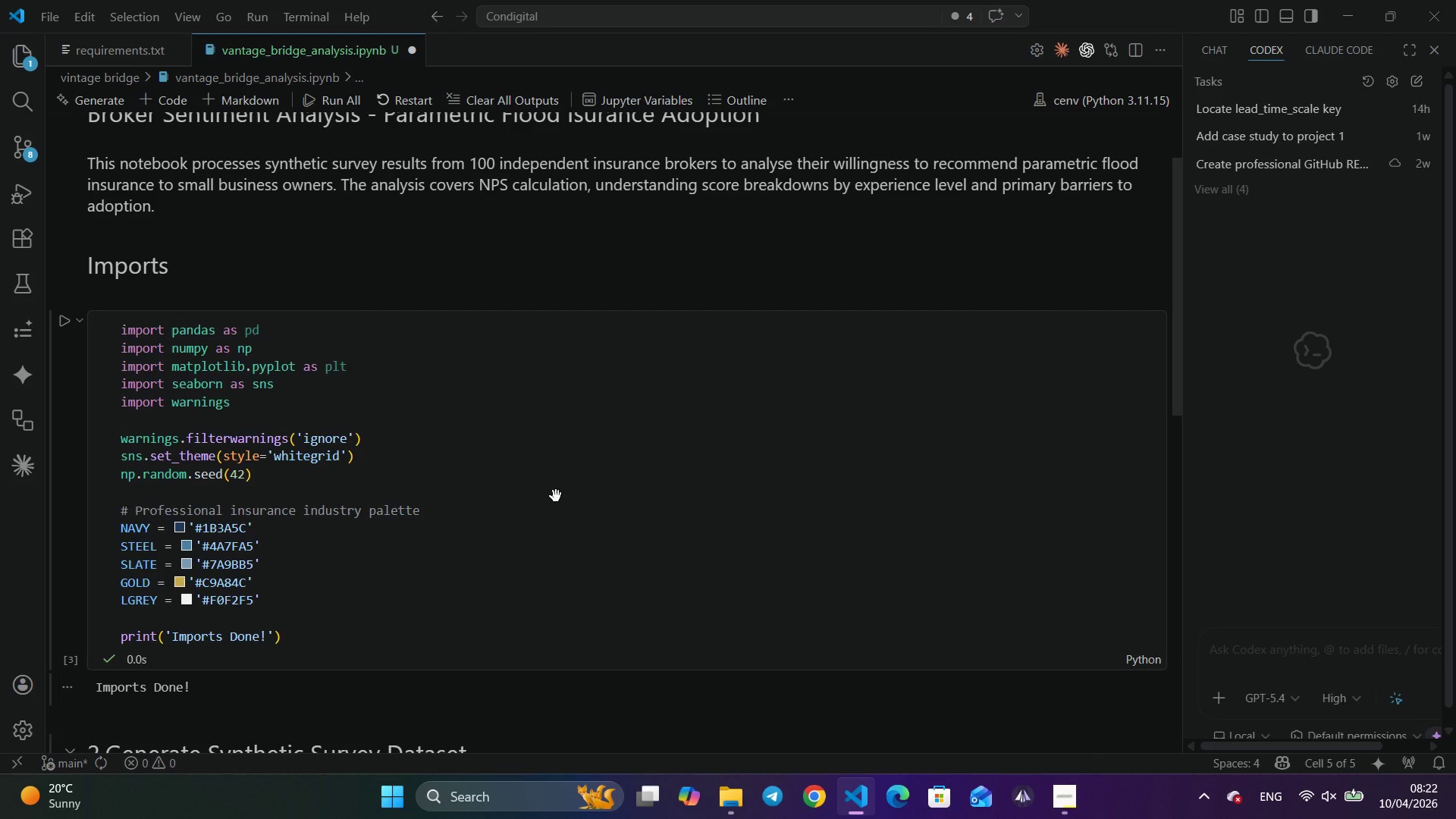 
scroll: coordinate [556, 496], scroll_direction: down, amount: 13.0
 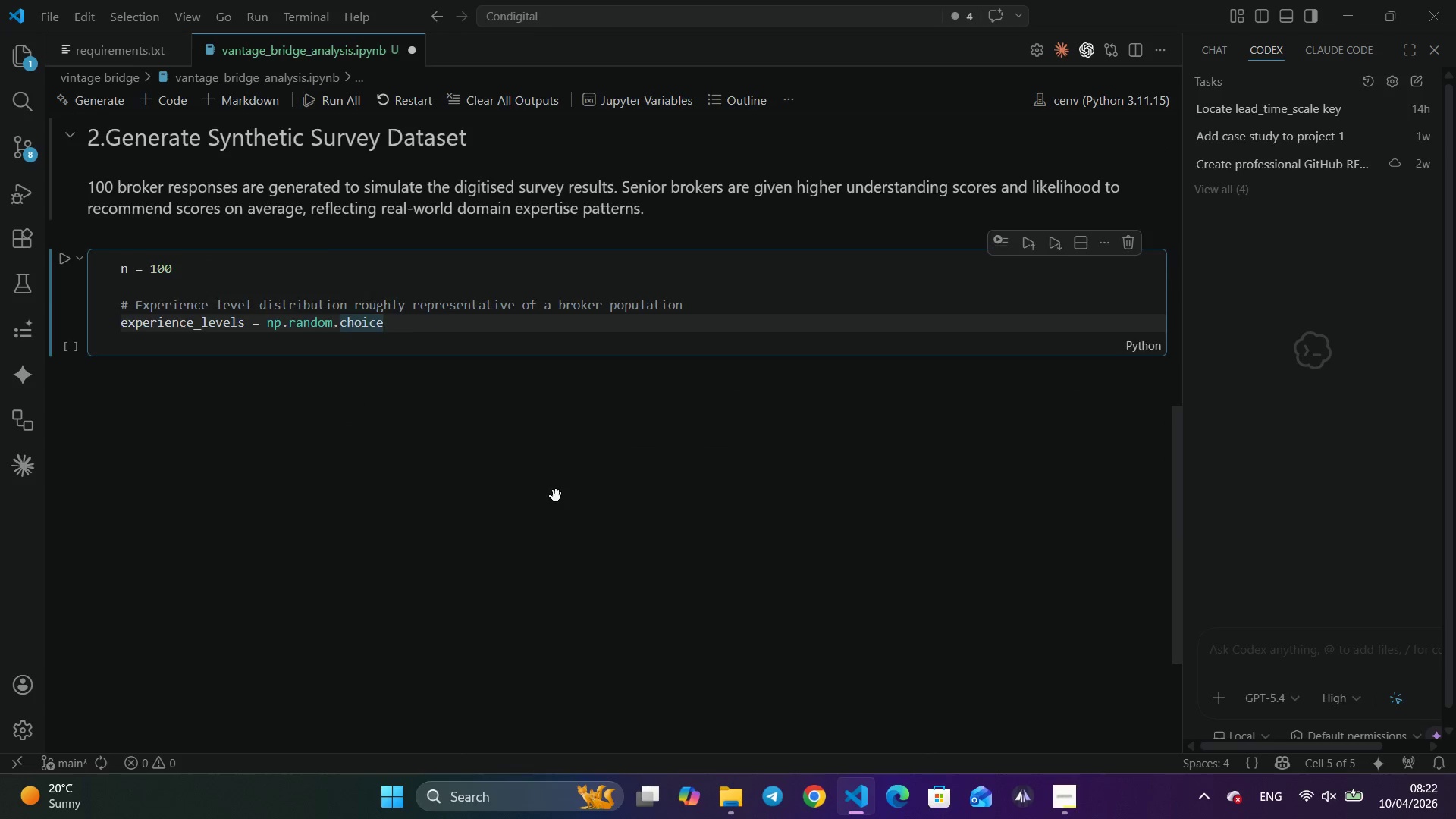 
scroll: coordinate [556, 496], scroll_direction: up, amount: 7.0
 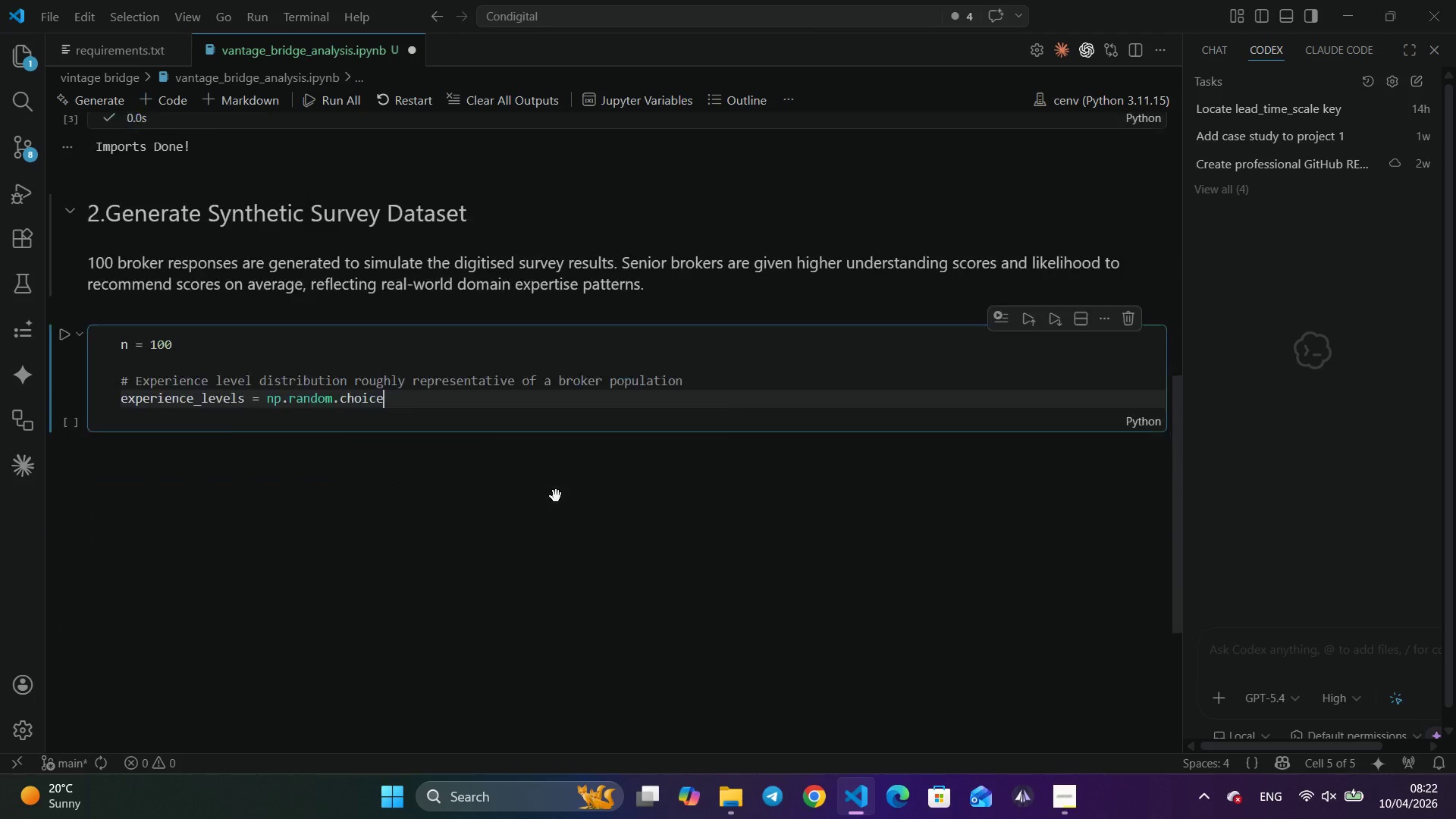 
scroll: coordinate [556, 496], scroll_direction: down, amount: 4.0
 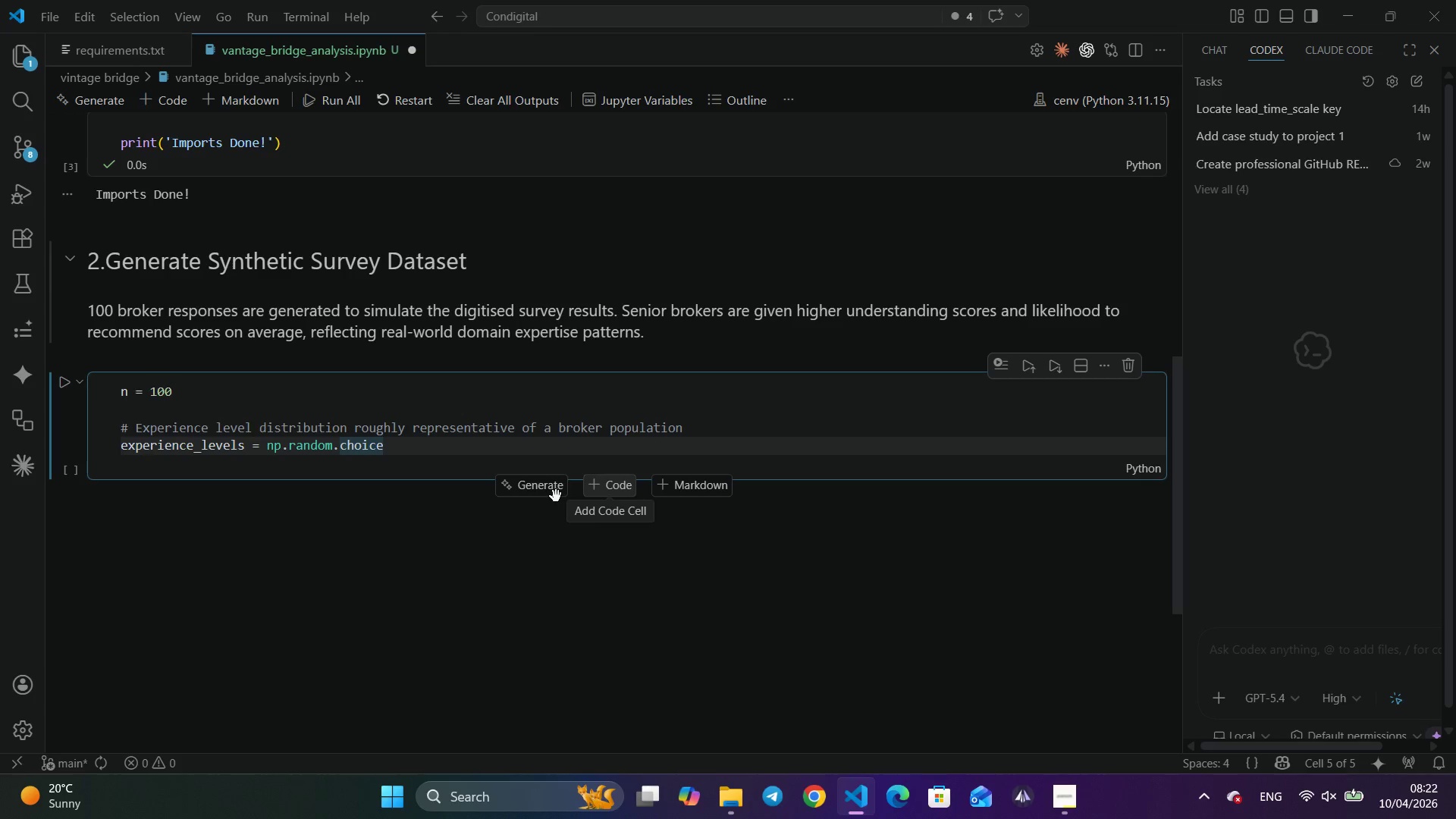 
wait(5.06)
 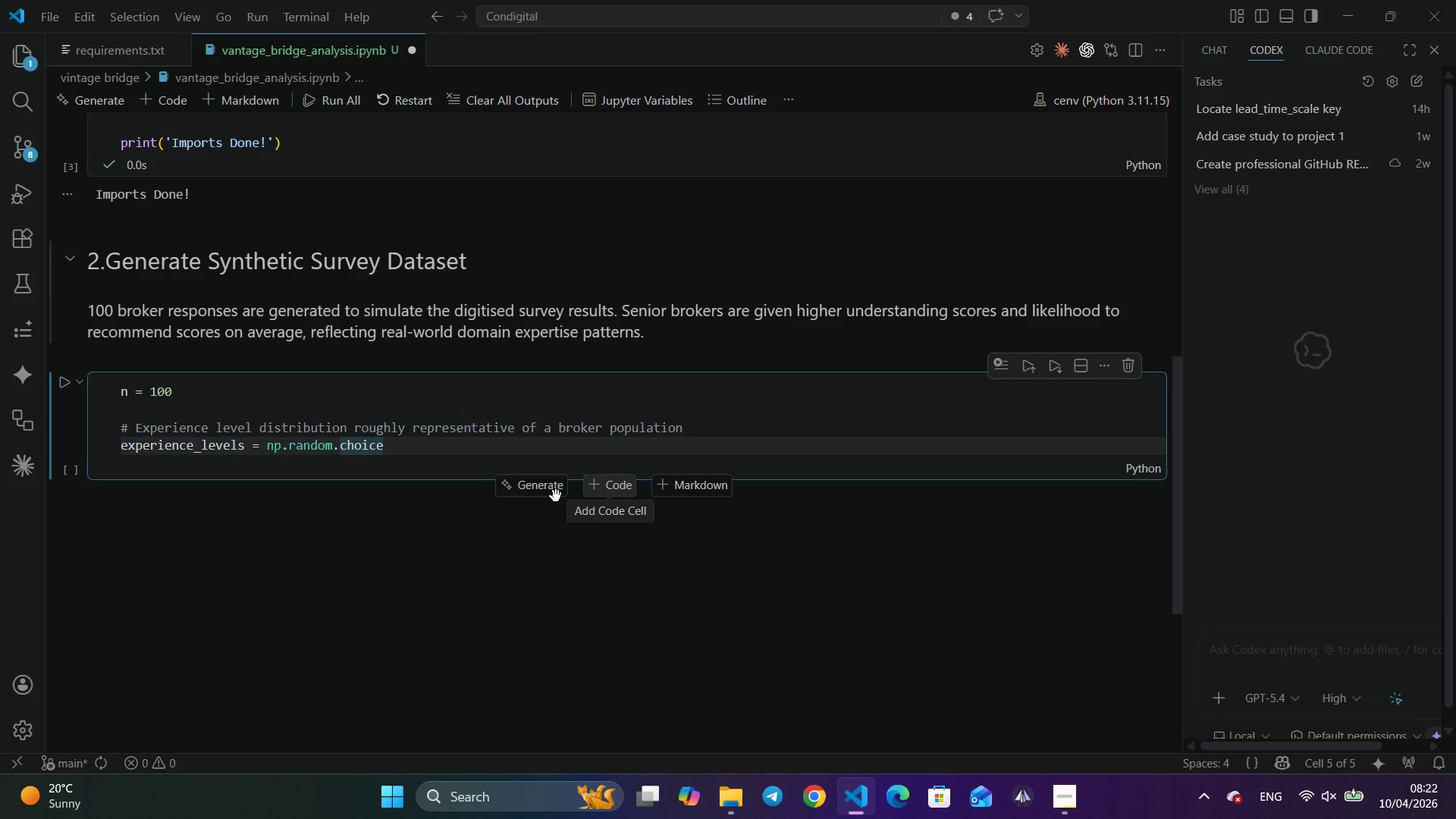 
scroll: coordinate [555, 497], scroll_direction: down, amount: 4.0
 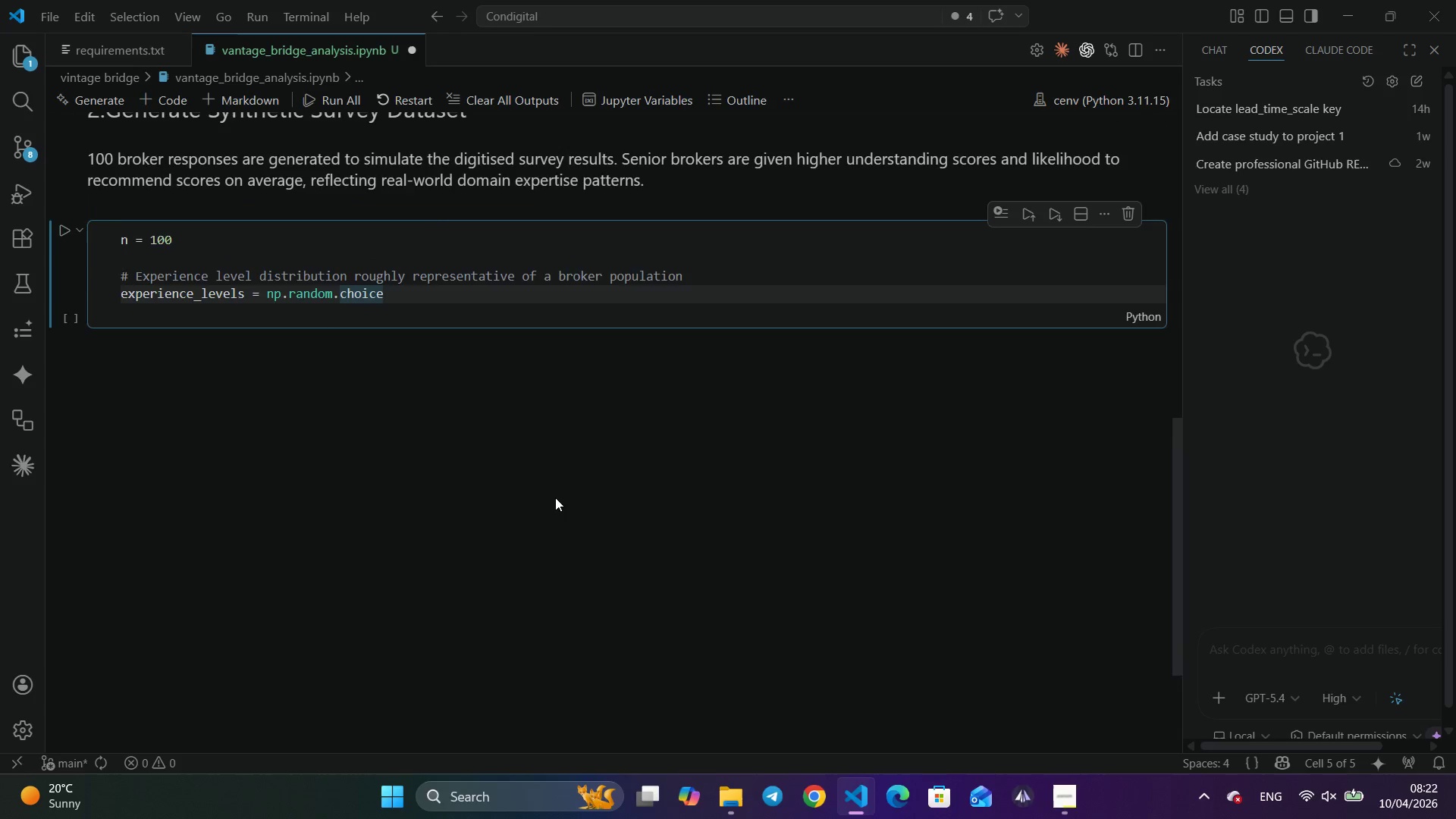 
scroll: coordinate [555, 497], scroll_direction: none, amount: 0.0
 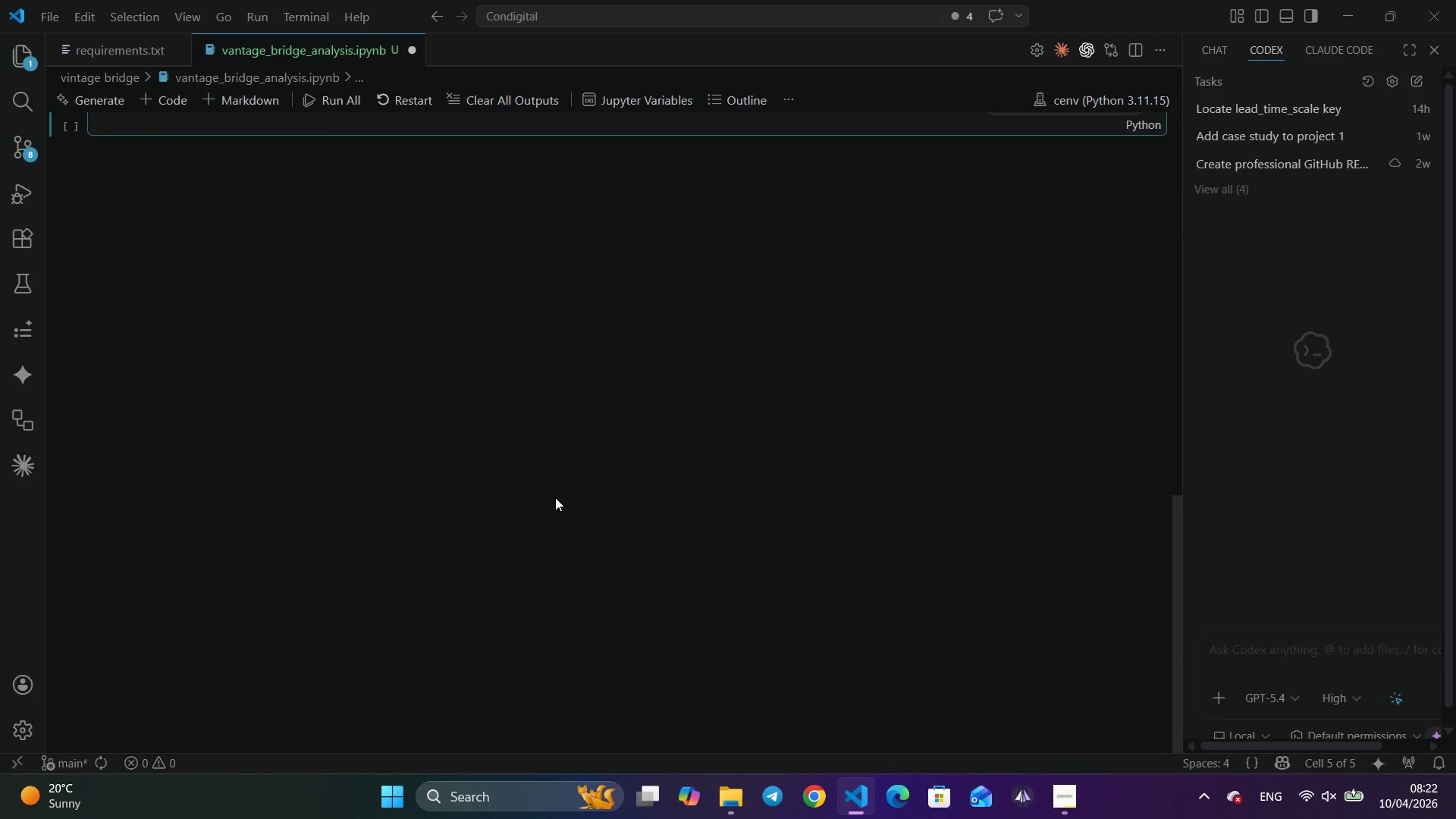 
scroll: coordinate [555, 497], scroll_direction: up, amount: 17.0
 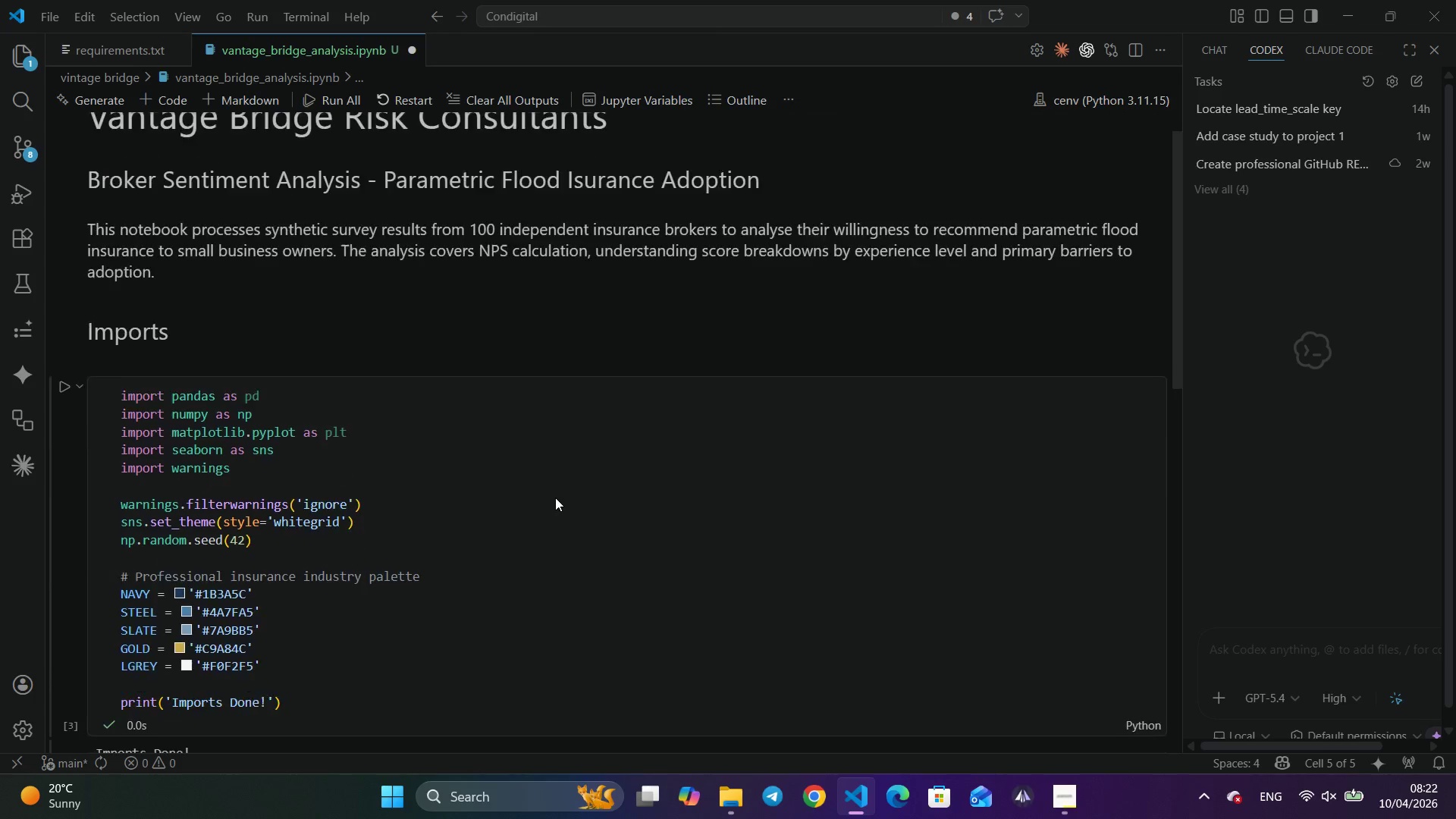 
scroll: coordinate [555, 497], scroll_direction: down, amount: 7.0
 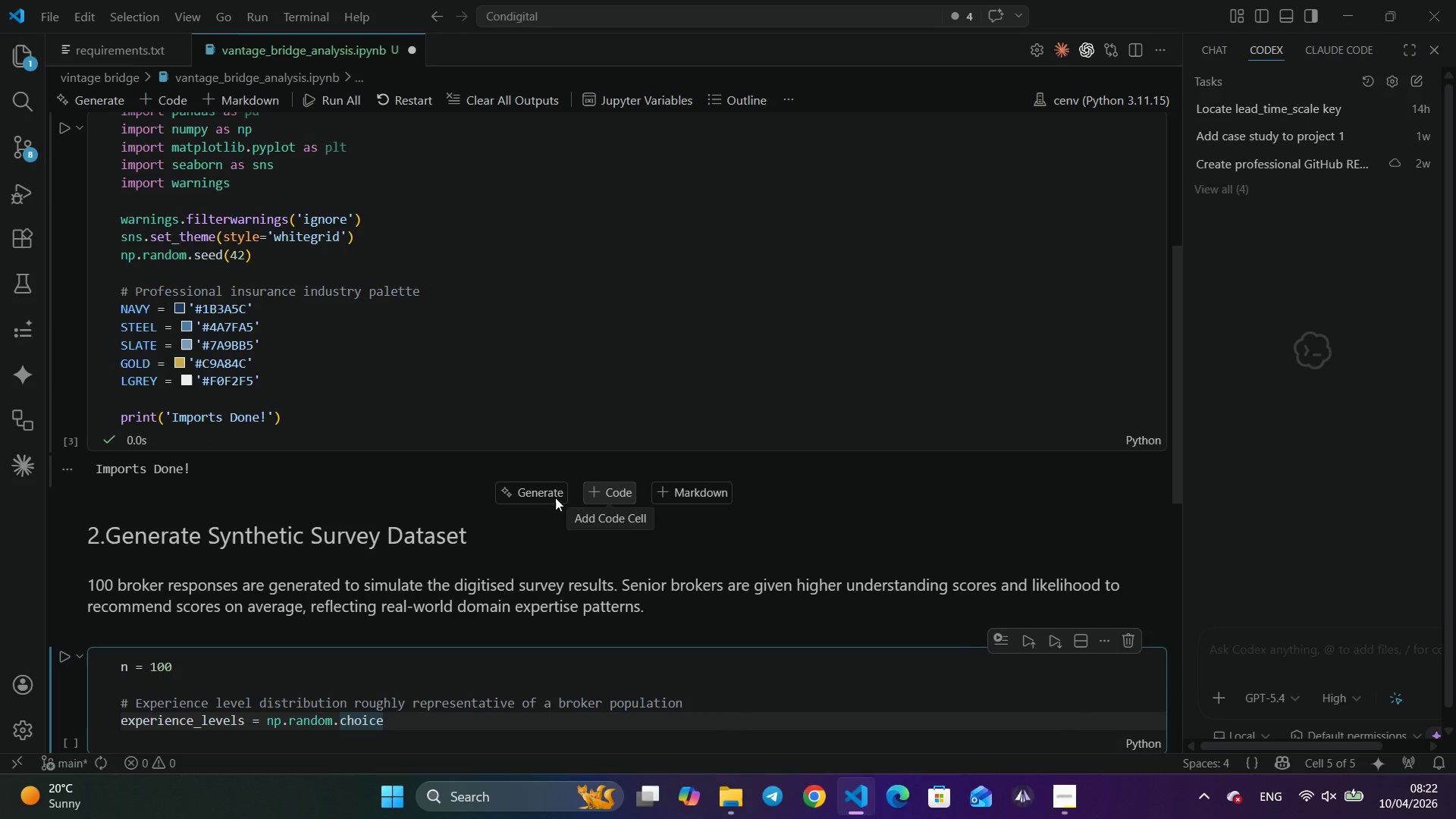 
scroll: coordinate [555, 497], scroll_direction: none, amount: 0.0
 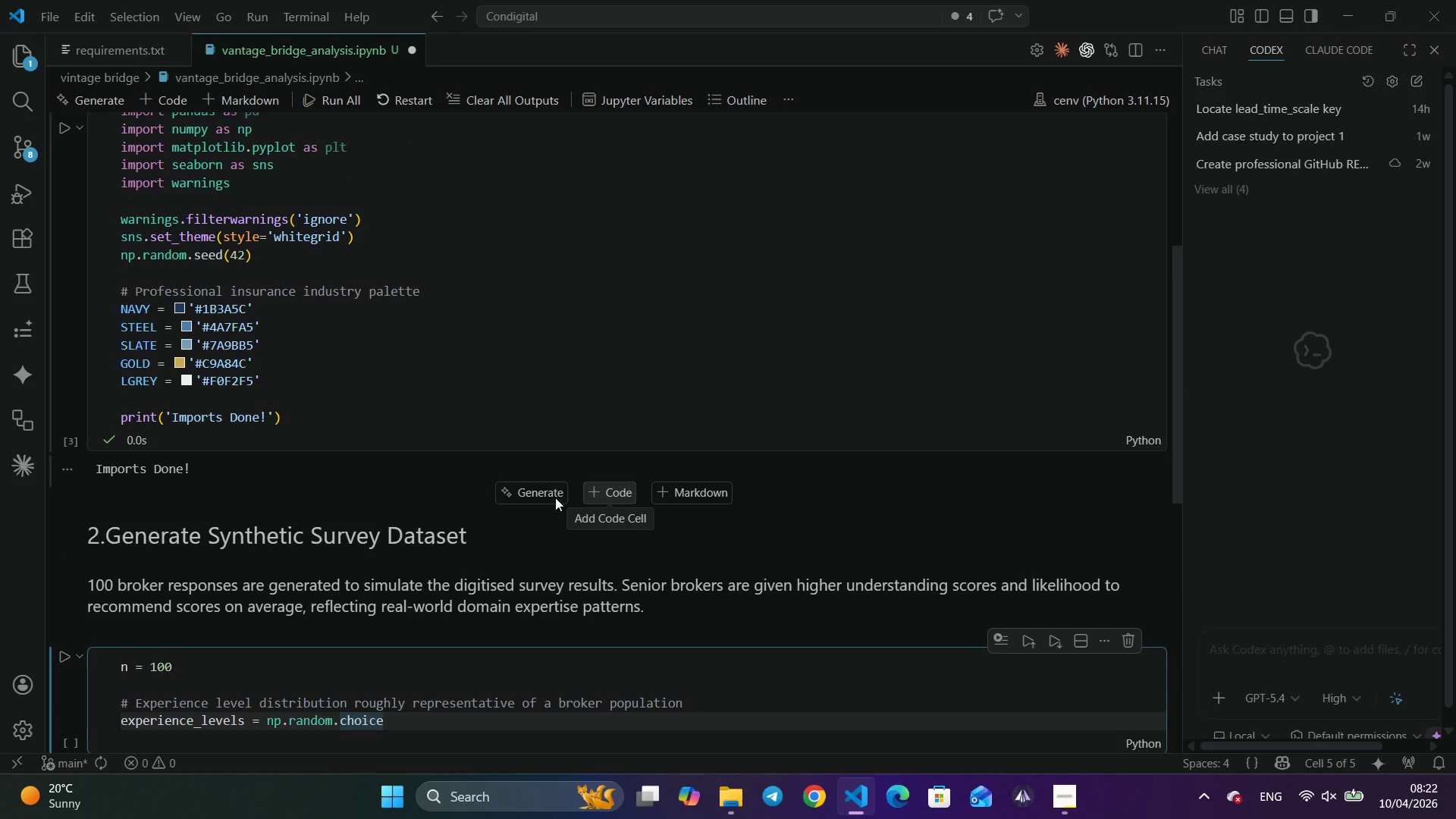 
scroll: coordinate [555, 497], scroll_direction: up, amount: 3.0
 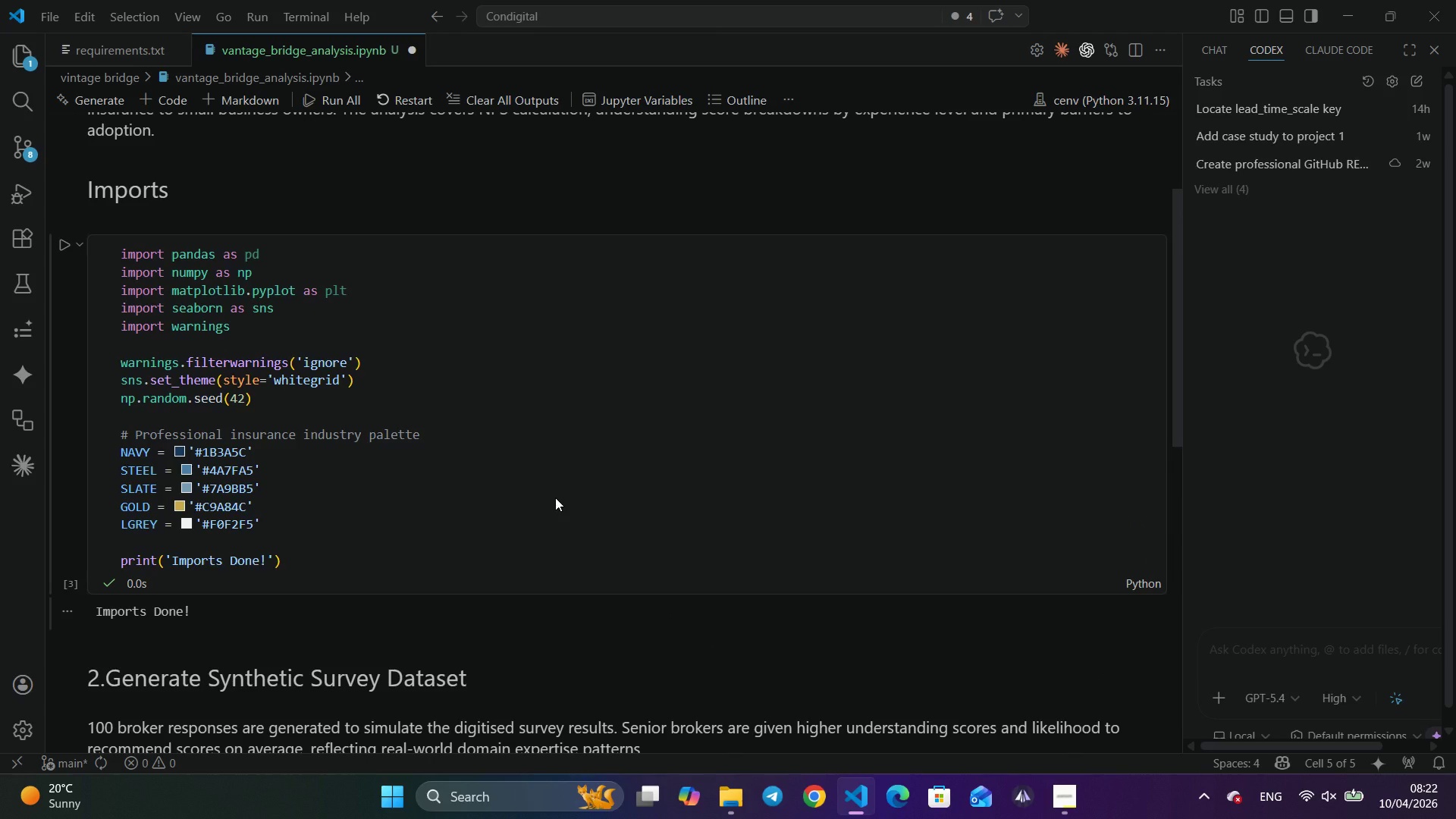 
scroll: coordinate [555, 497], scroll_direction: down, amount: 4.0
 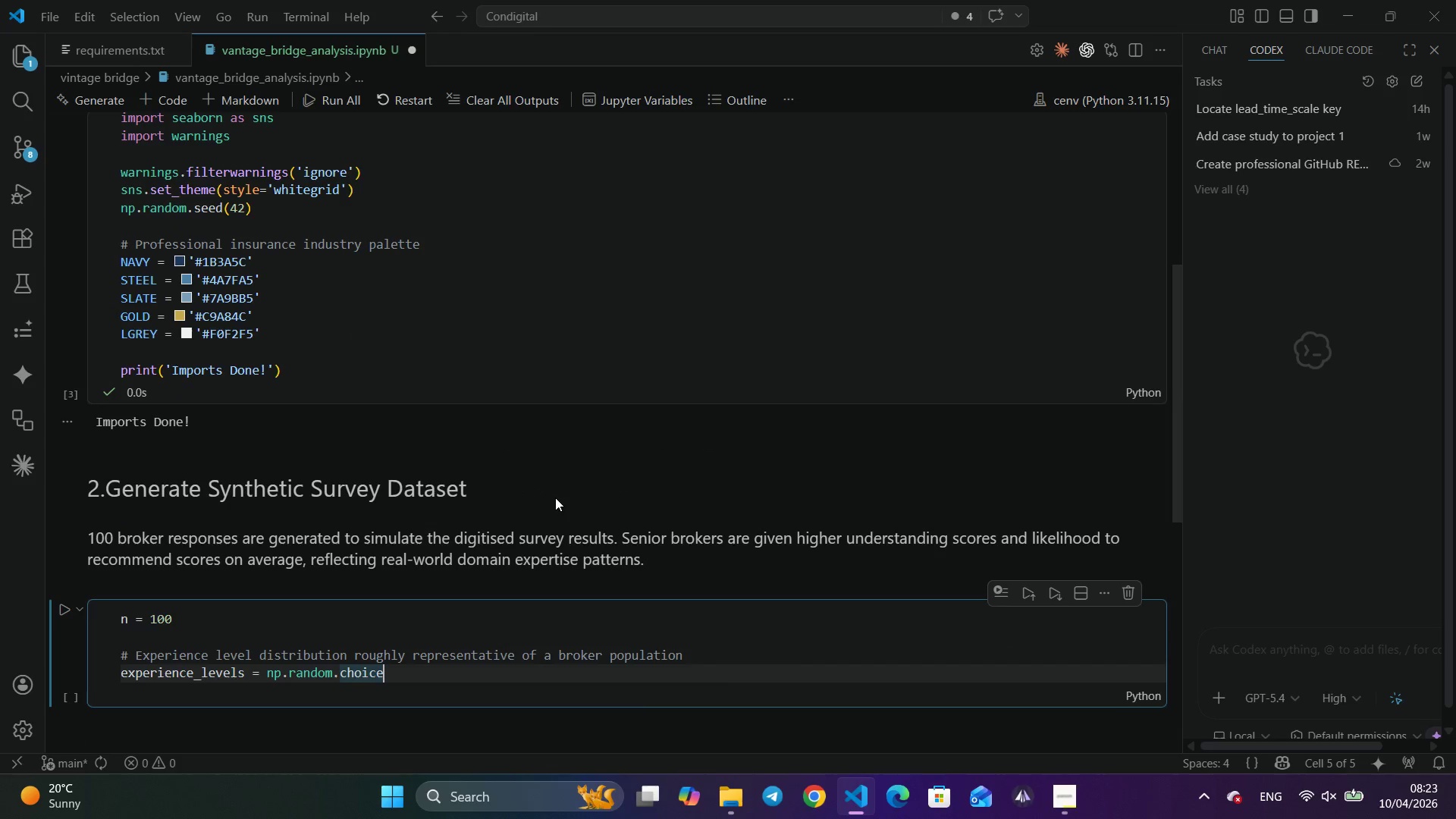 
scroll: coordinate [555, 497], scroll_direction: up, amount: 4.0
 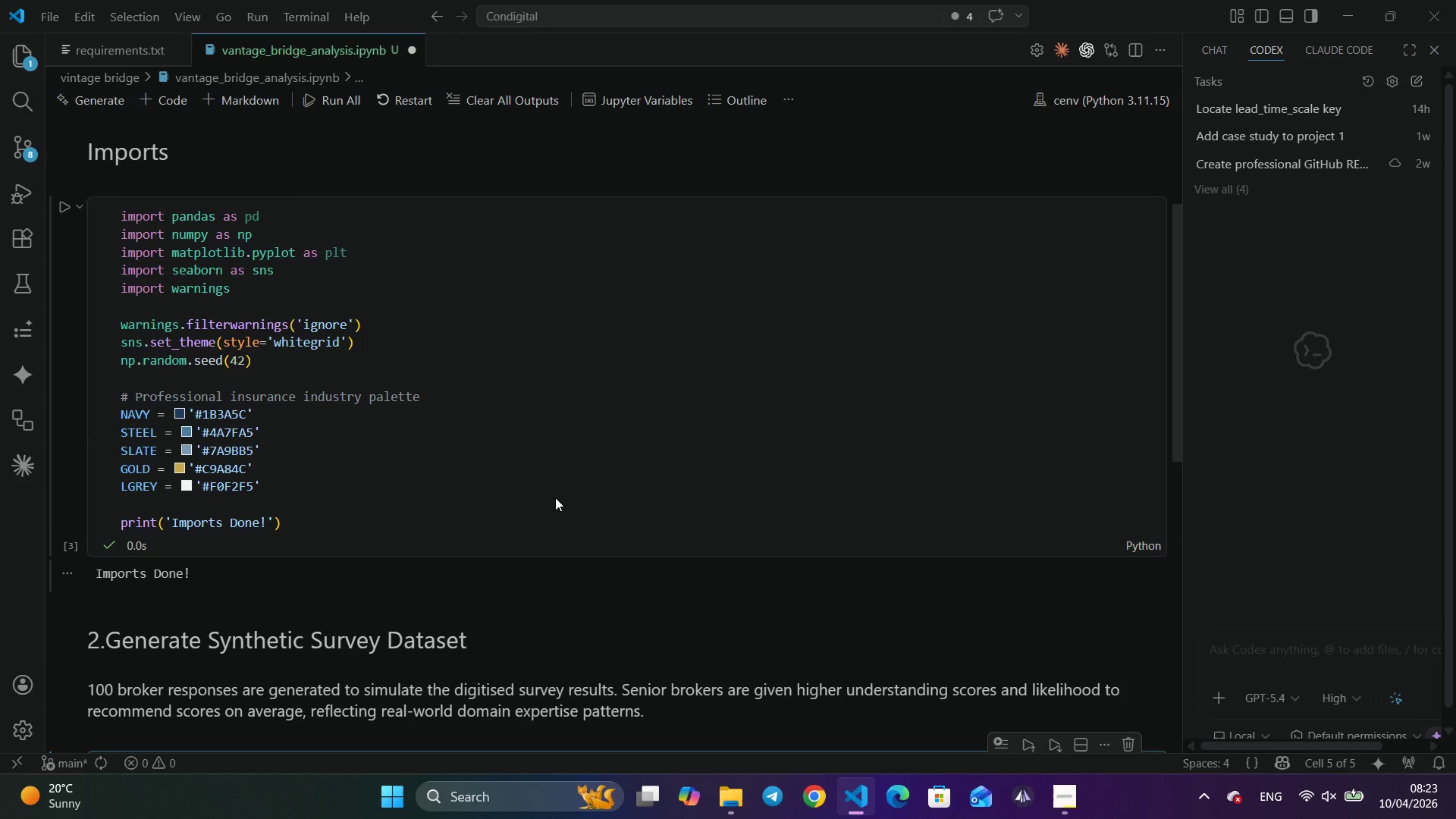 
scroll: coordinate [555, 497], scroll_direction: down, amount: 1.0
 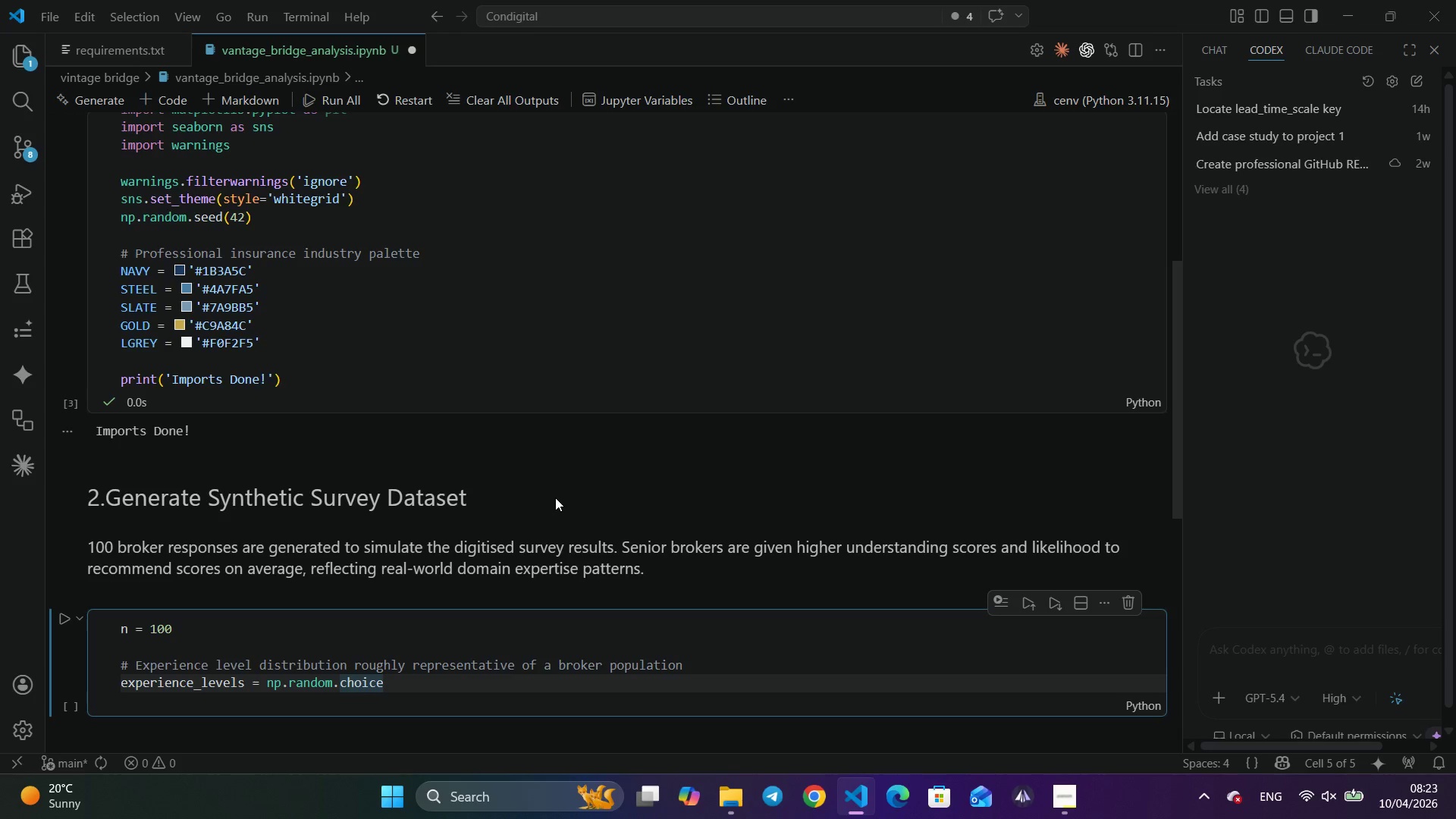 
wait(9.56)
 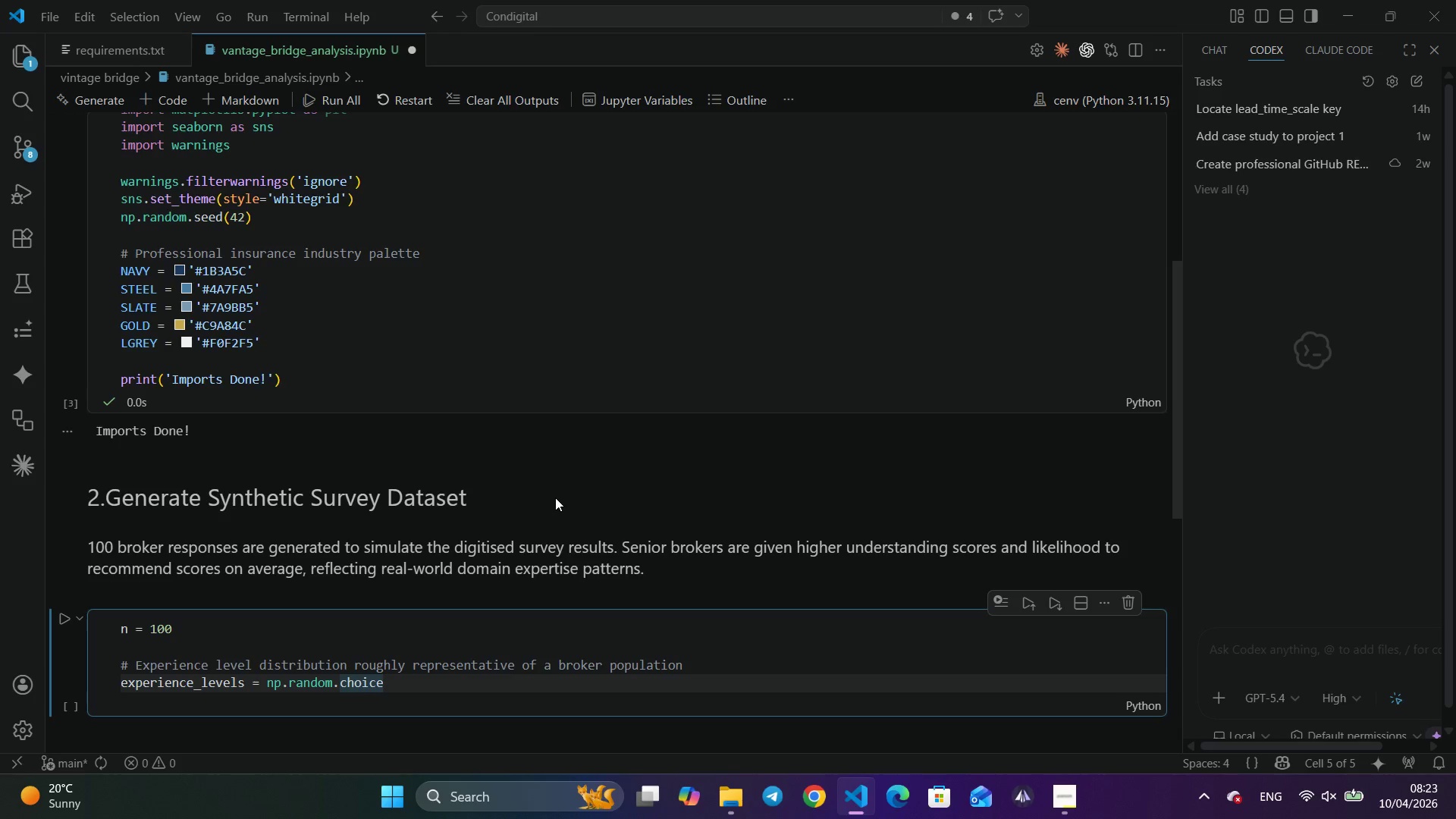 
scroll: coordinate [555, 497], scroll_direction: down, amount: 10.0
 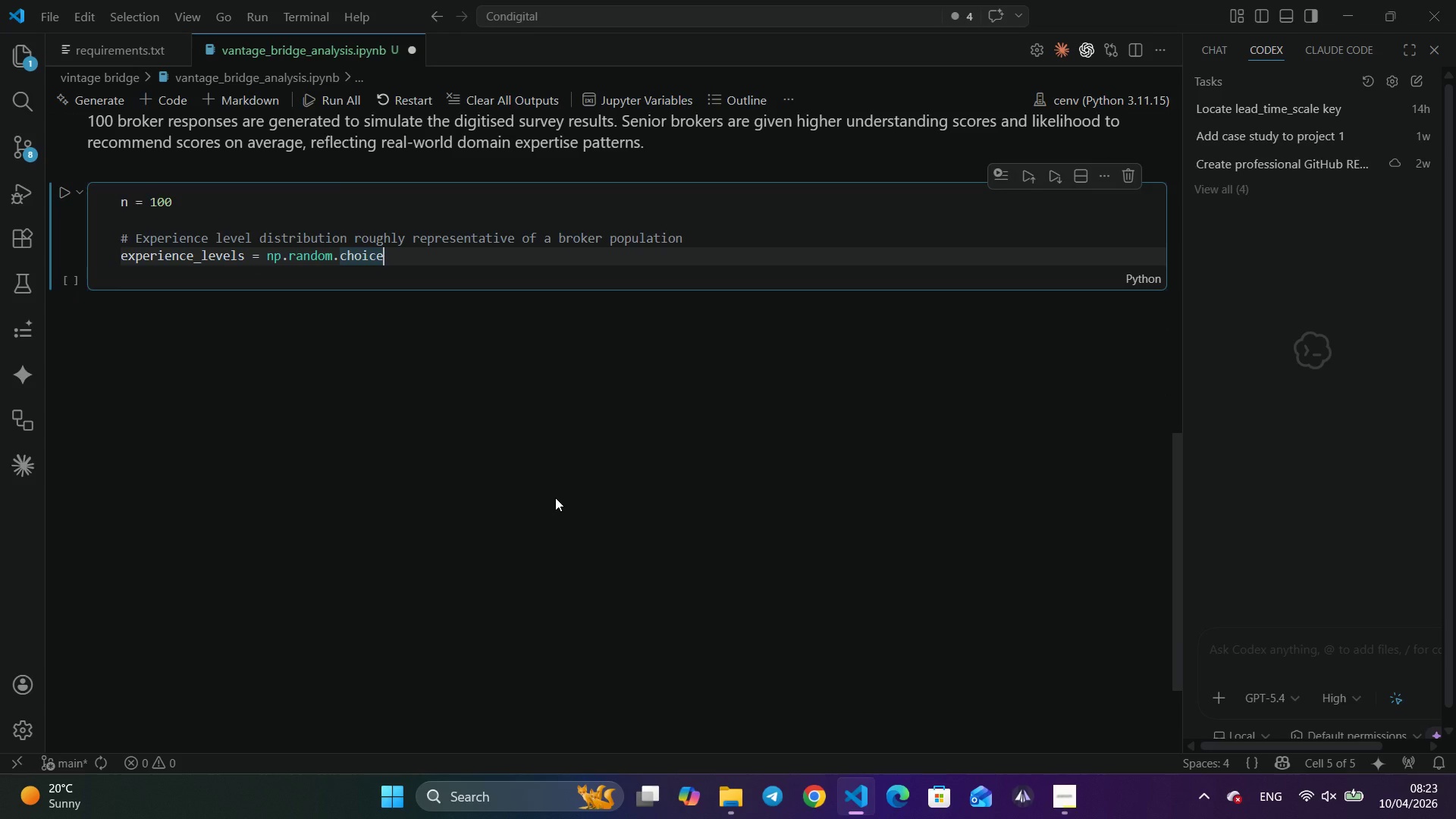 
wait(7.55)
 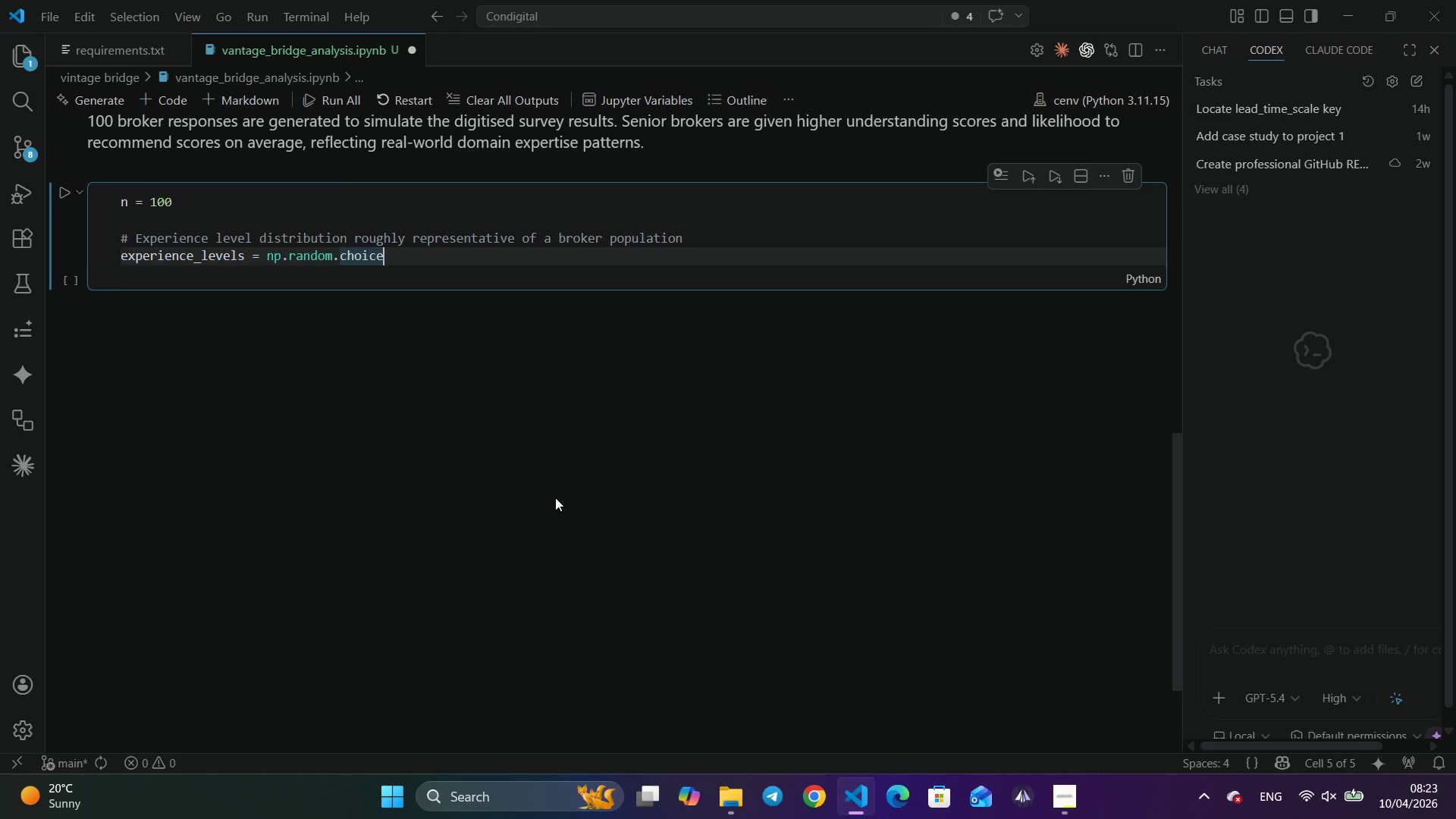 
scroll: coordinate [555, 497], scroll_direction: down, amount: 3.0
 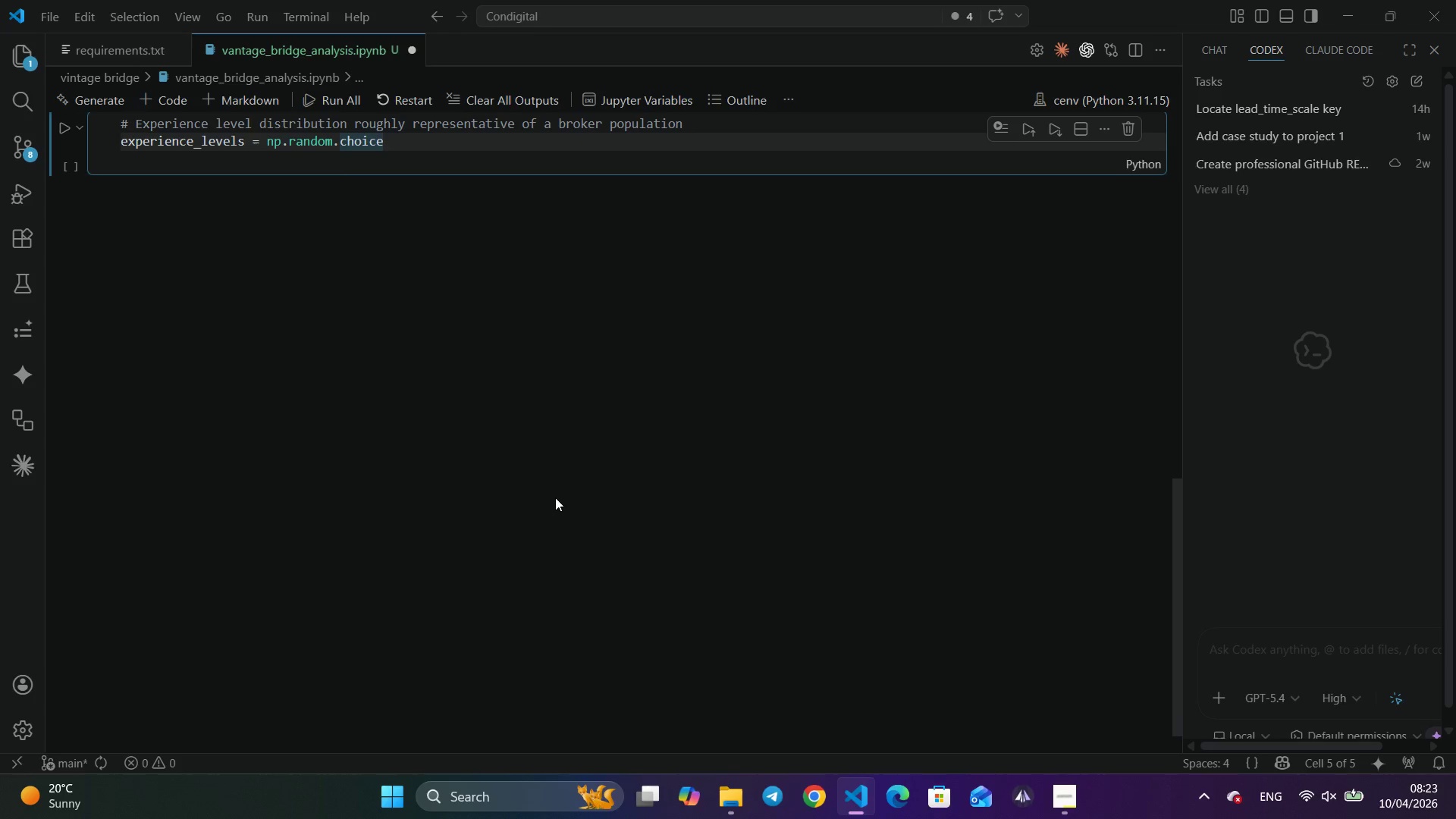 
scroll: coordinate [555, 497], scroll_direction: up, amount: 13.0
 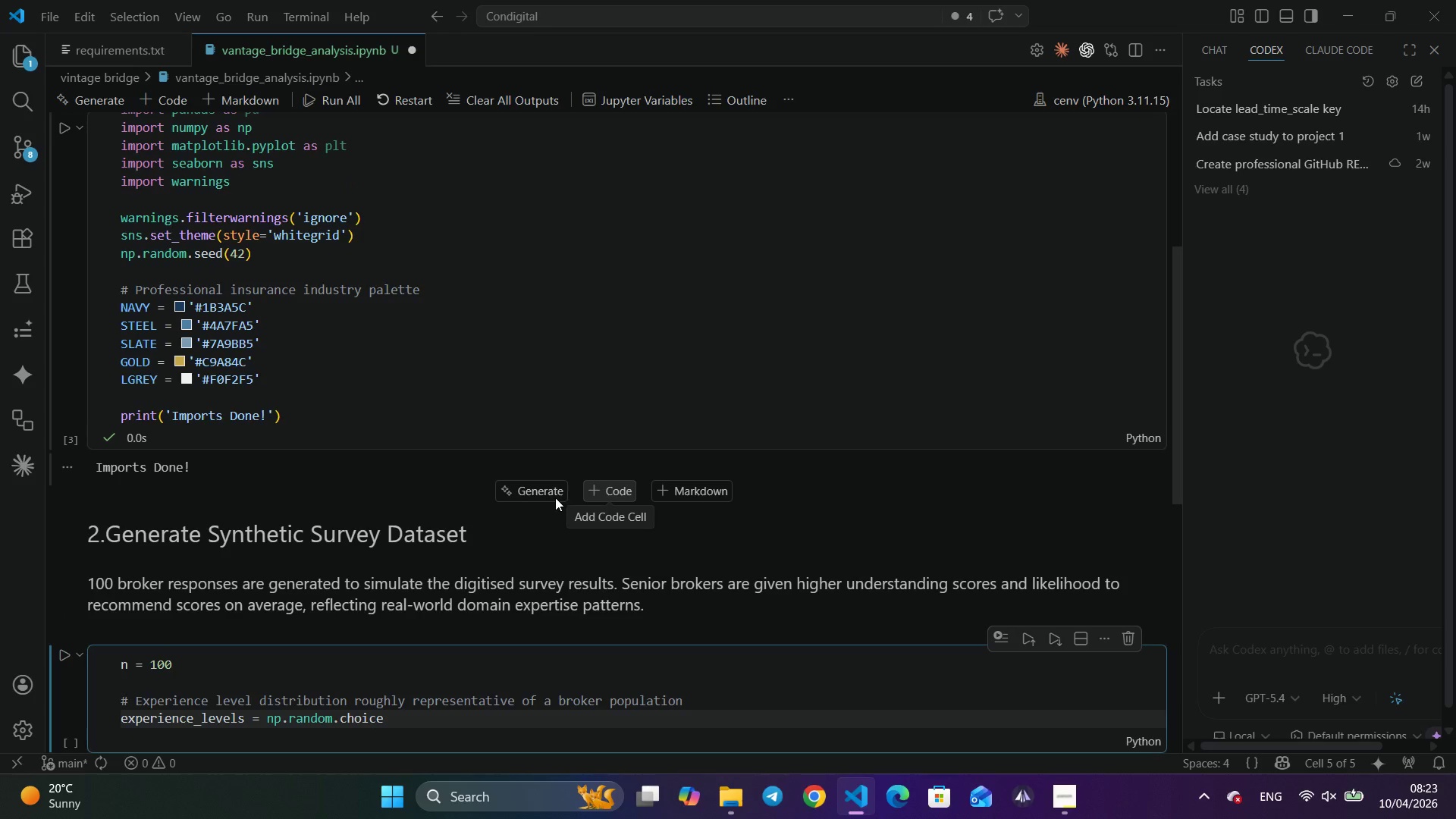 
scroll: coordinate [555, 497], scroll_direction: down, amount: 3.0
 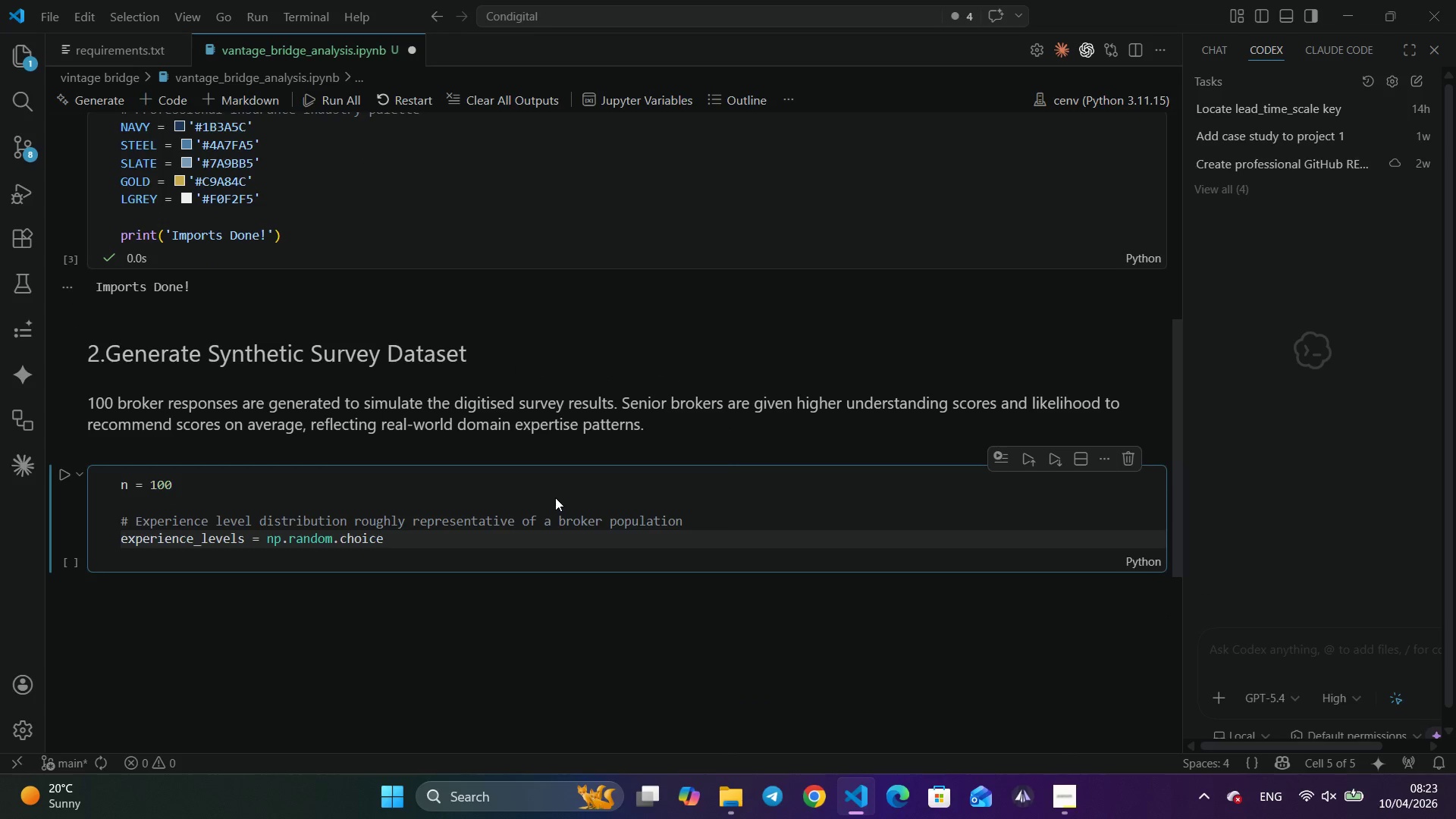 
scroll: coordinate [555, 497], scroll_direction: none, amount: 0.0
 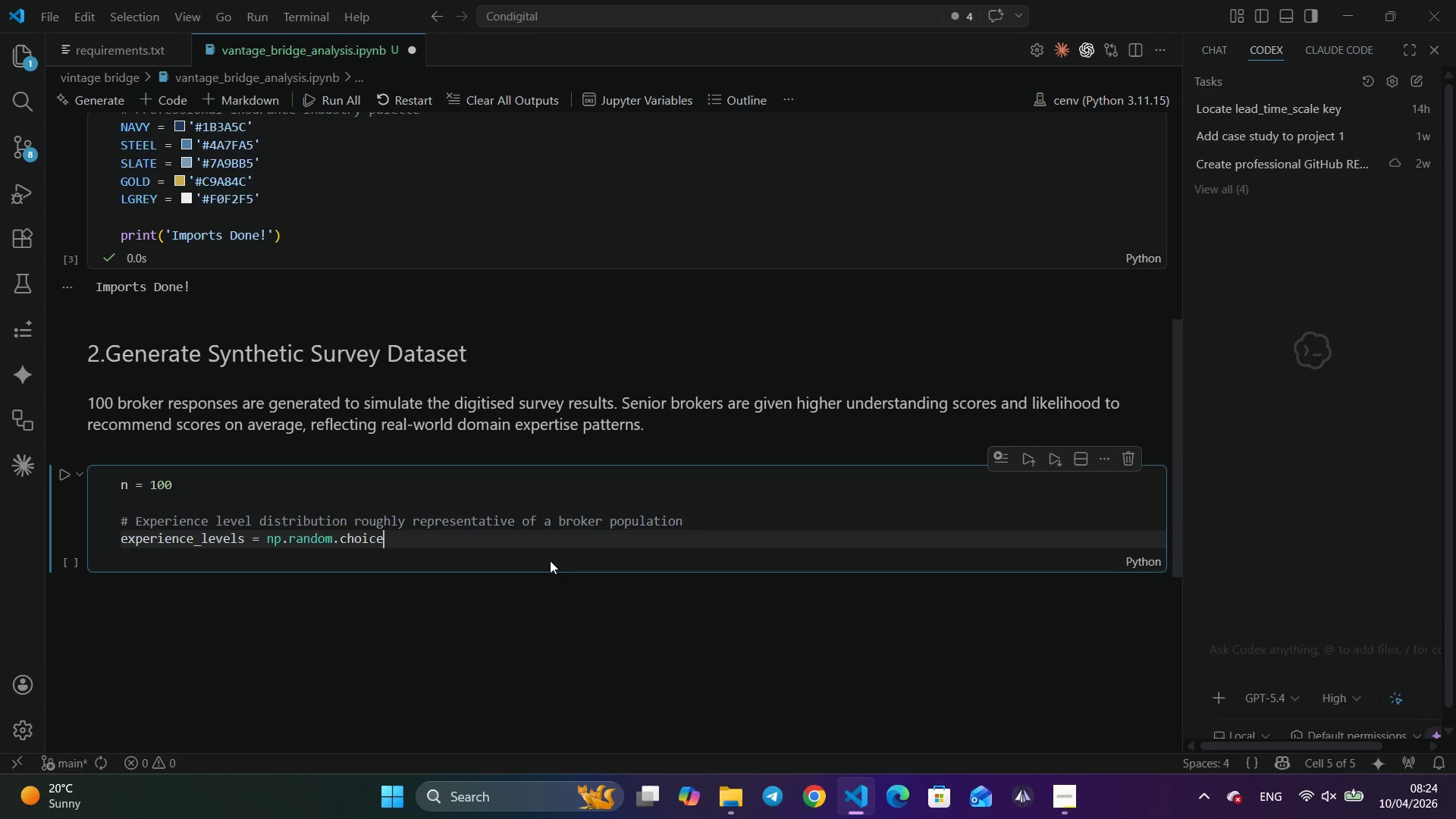 
wait(20.9)
 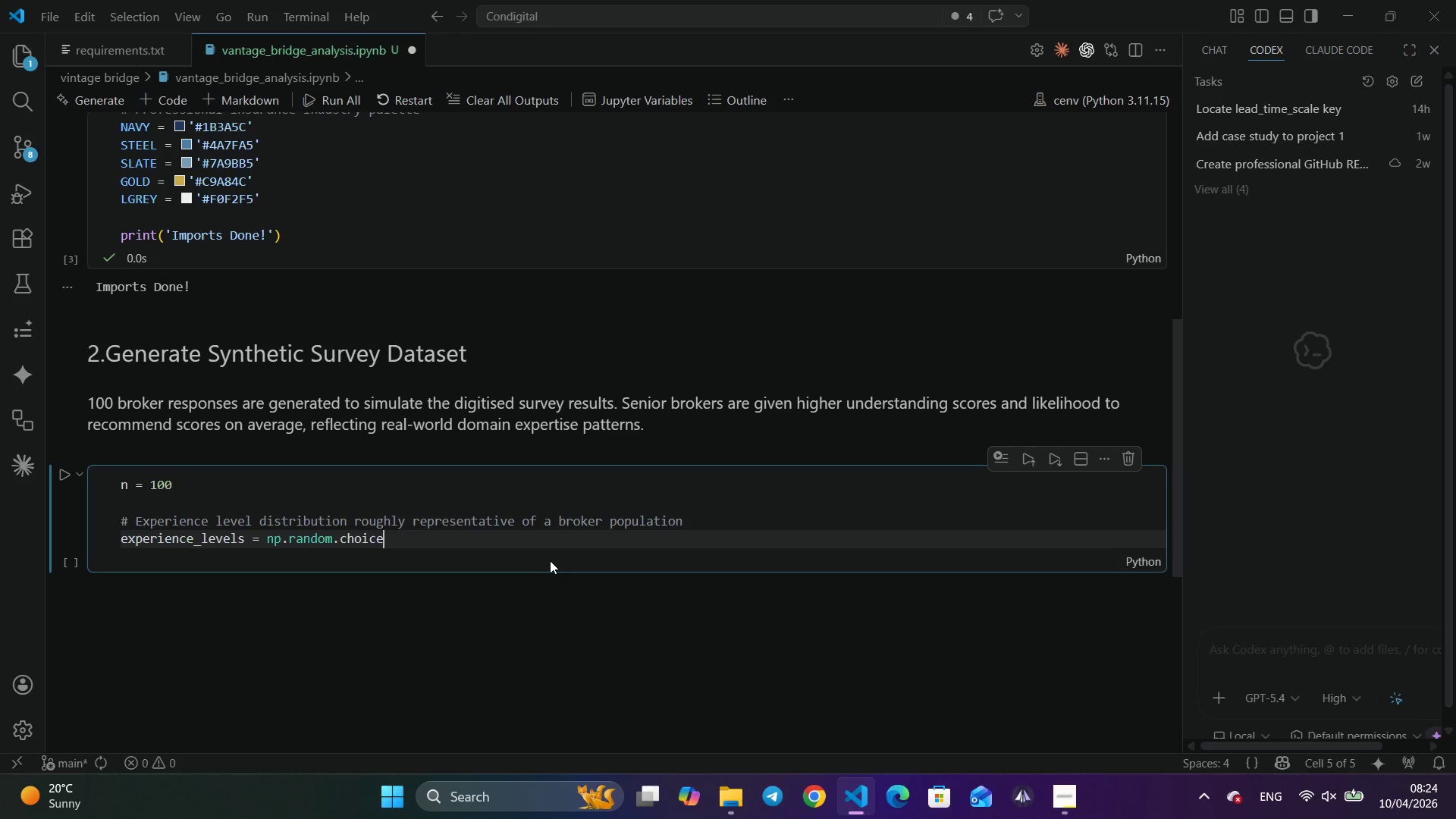 
scroll: coordinate [550, 560], scroll_direction: down, amount: 4.0
 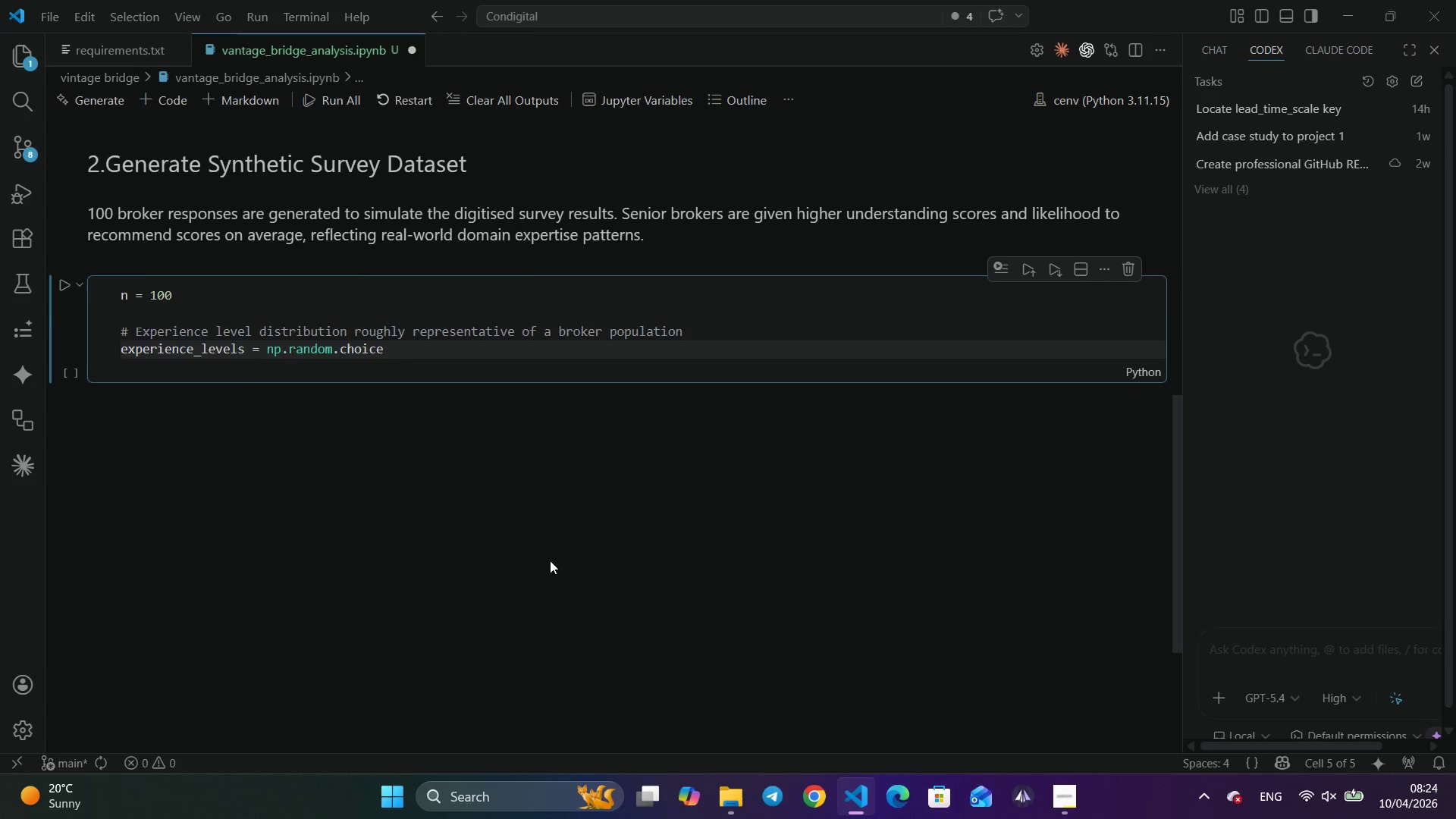 
scroll: coordinate [550, 560], scroll_direction: up, amount: 7.0
 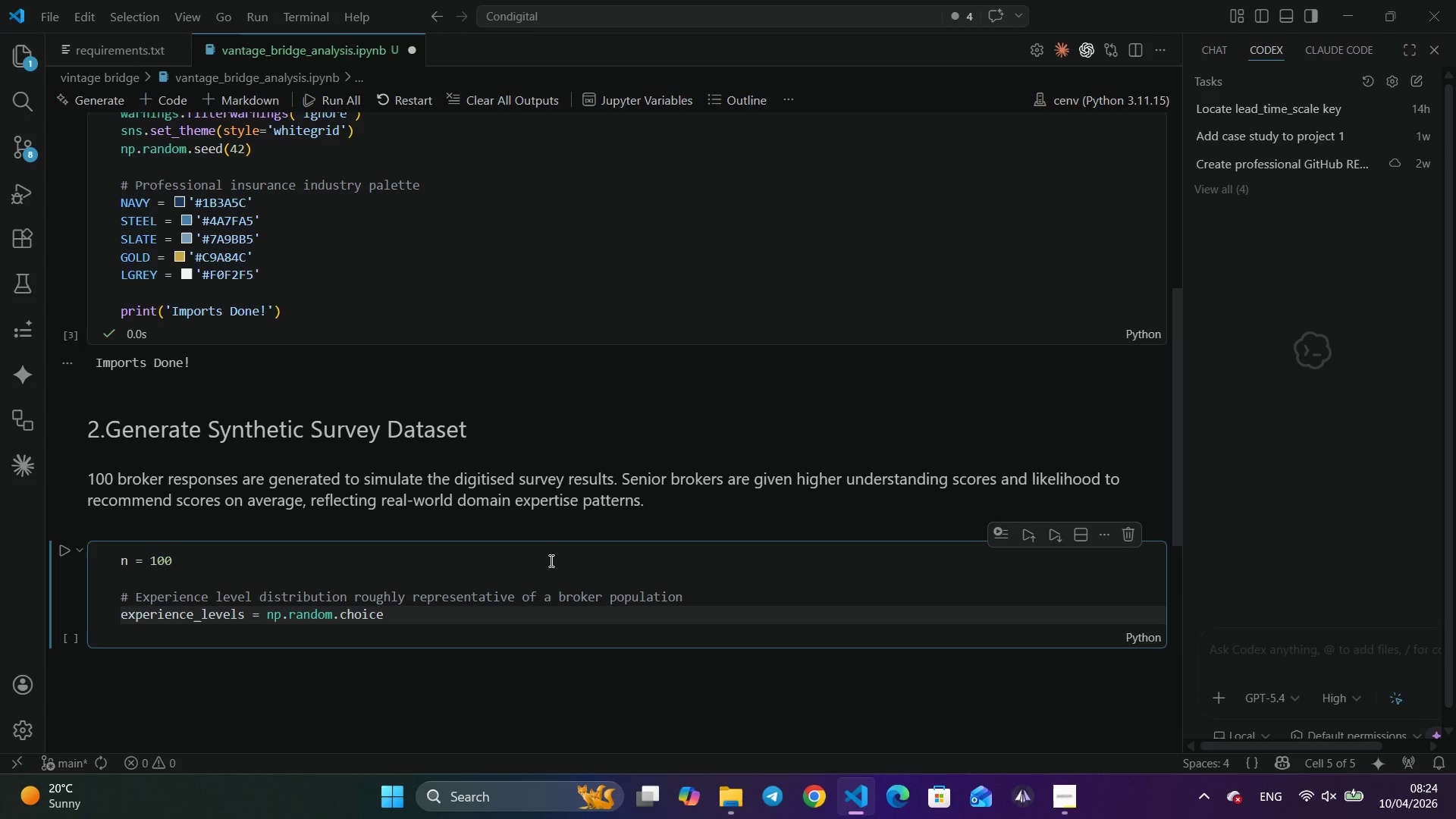 
wait(33.02)
 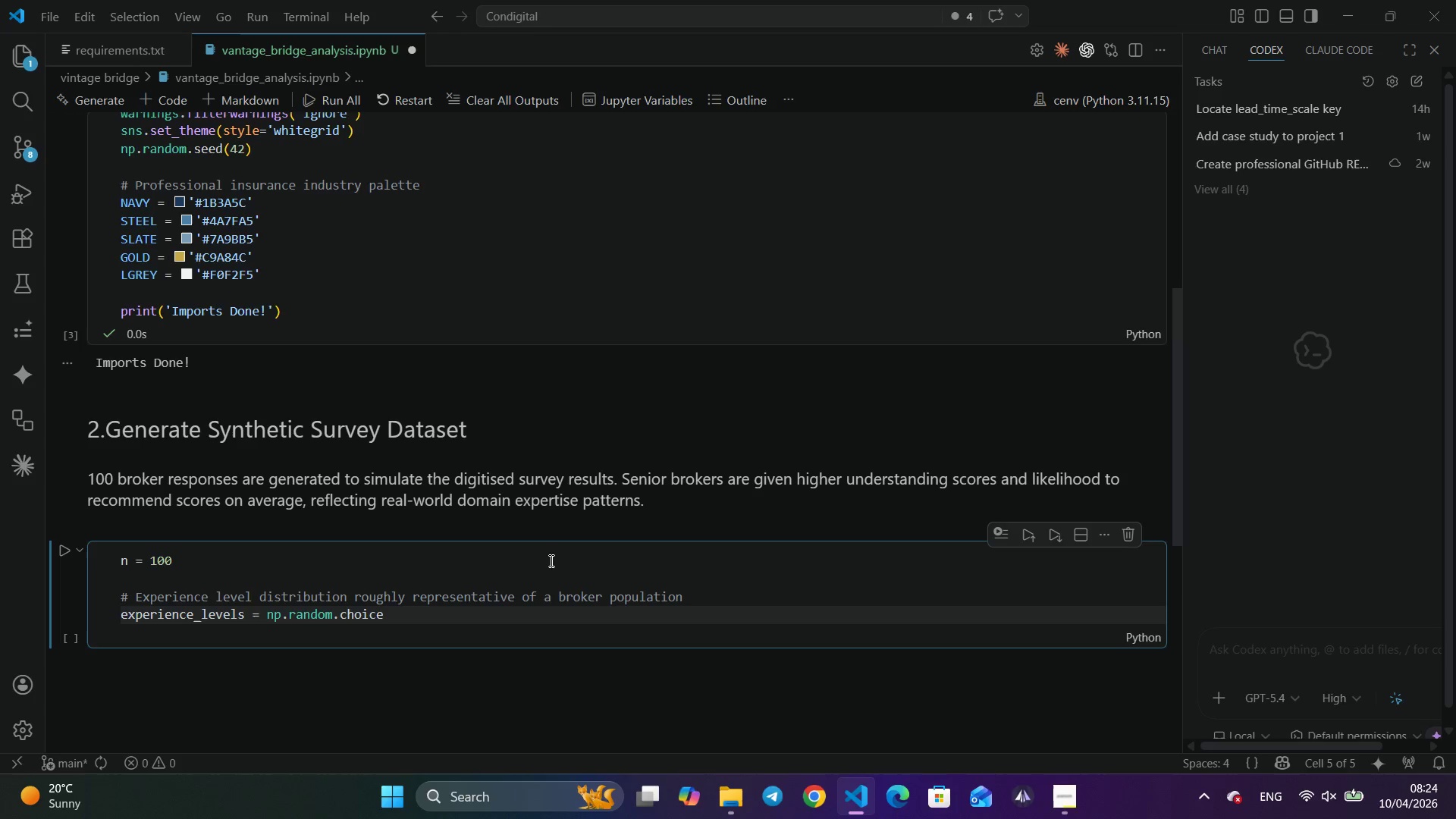 
scroll: coordinate [550, 560], scroll_direction: up, amount: 2.0
 